 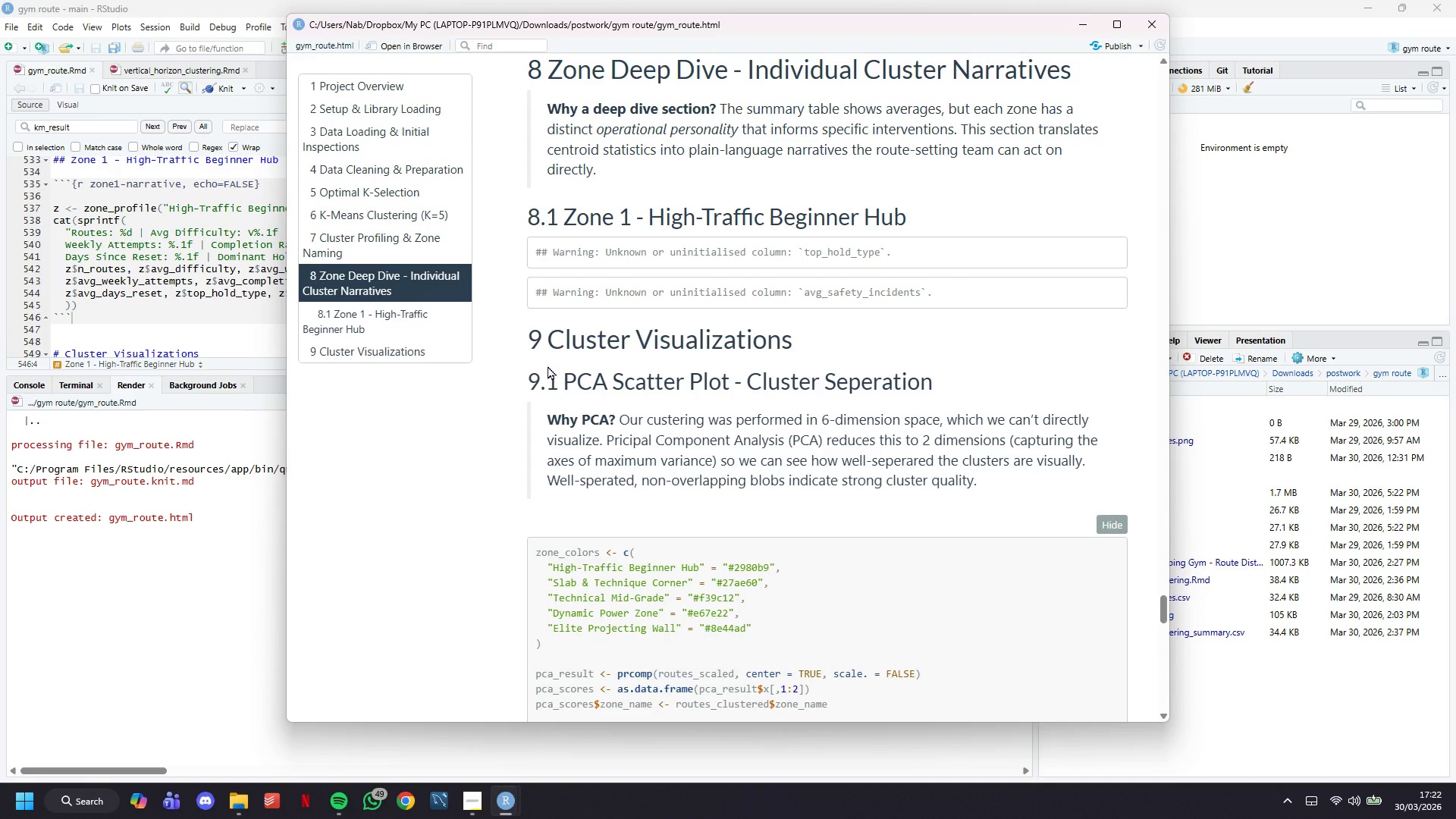 
left_click([176, 331])
 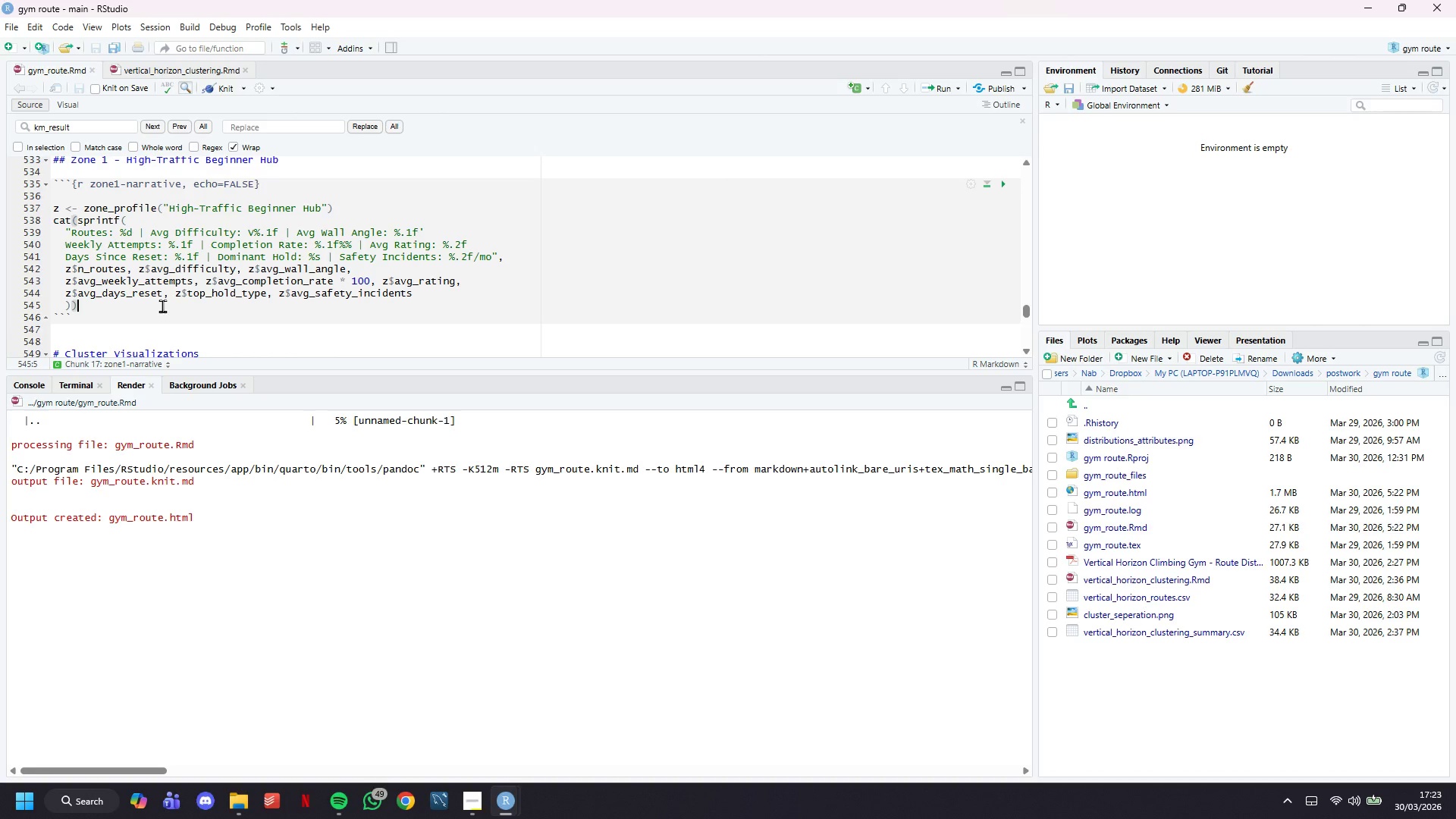 
wait(6.55)
 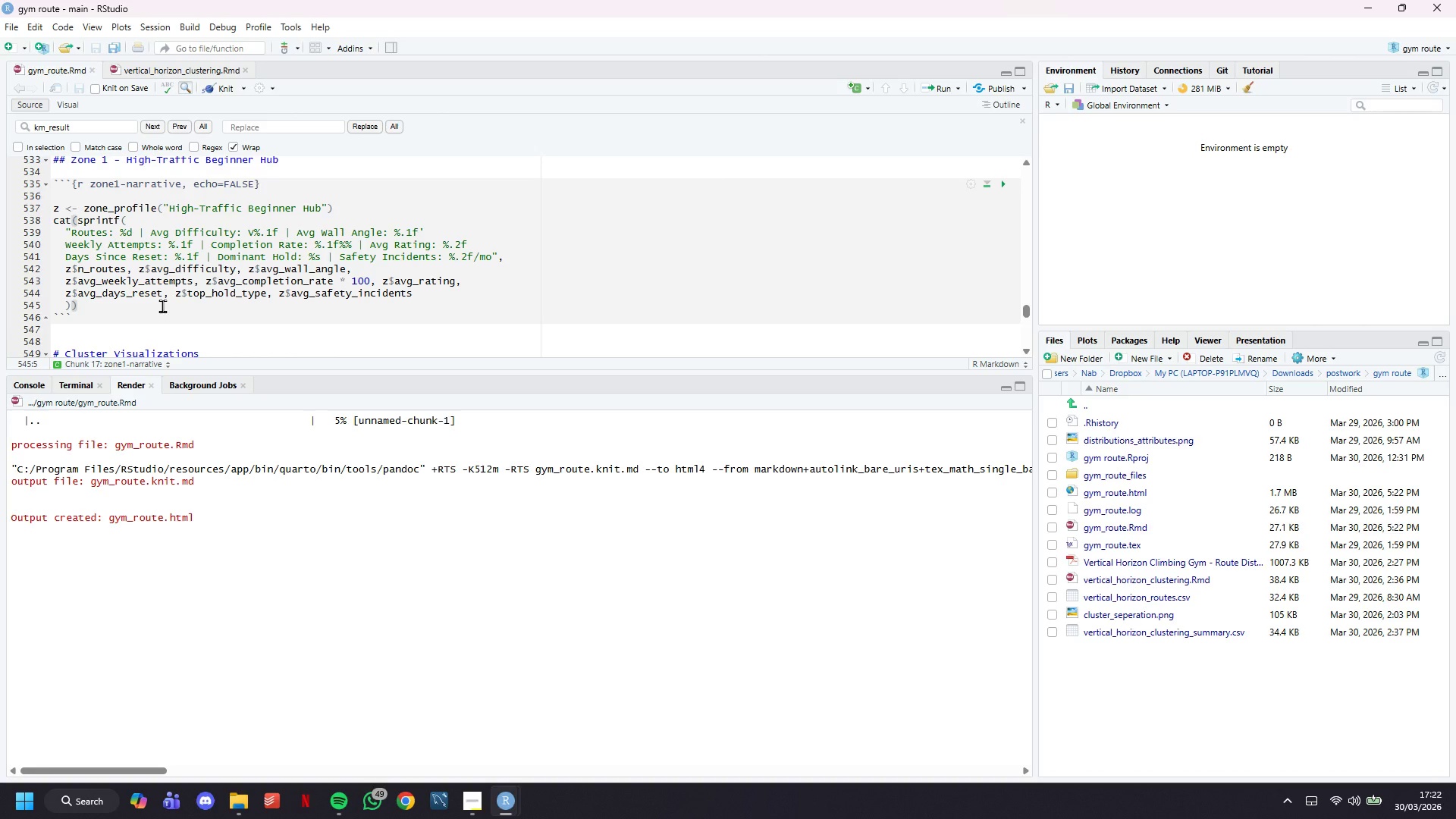 
key(ArrowDown)
 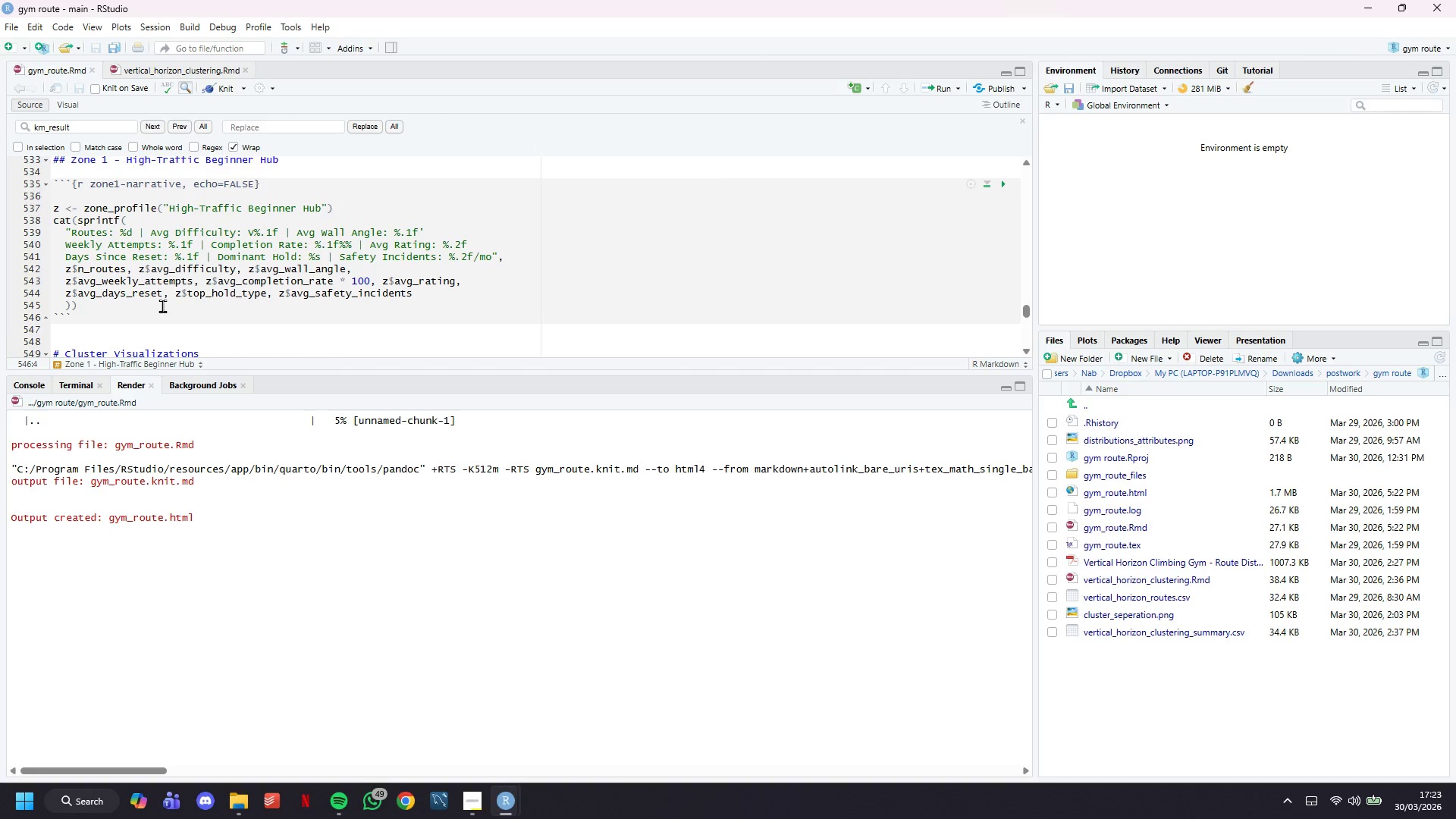 
key(ArrowRight)
 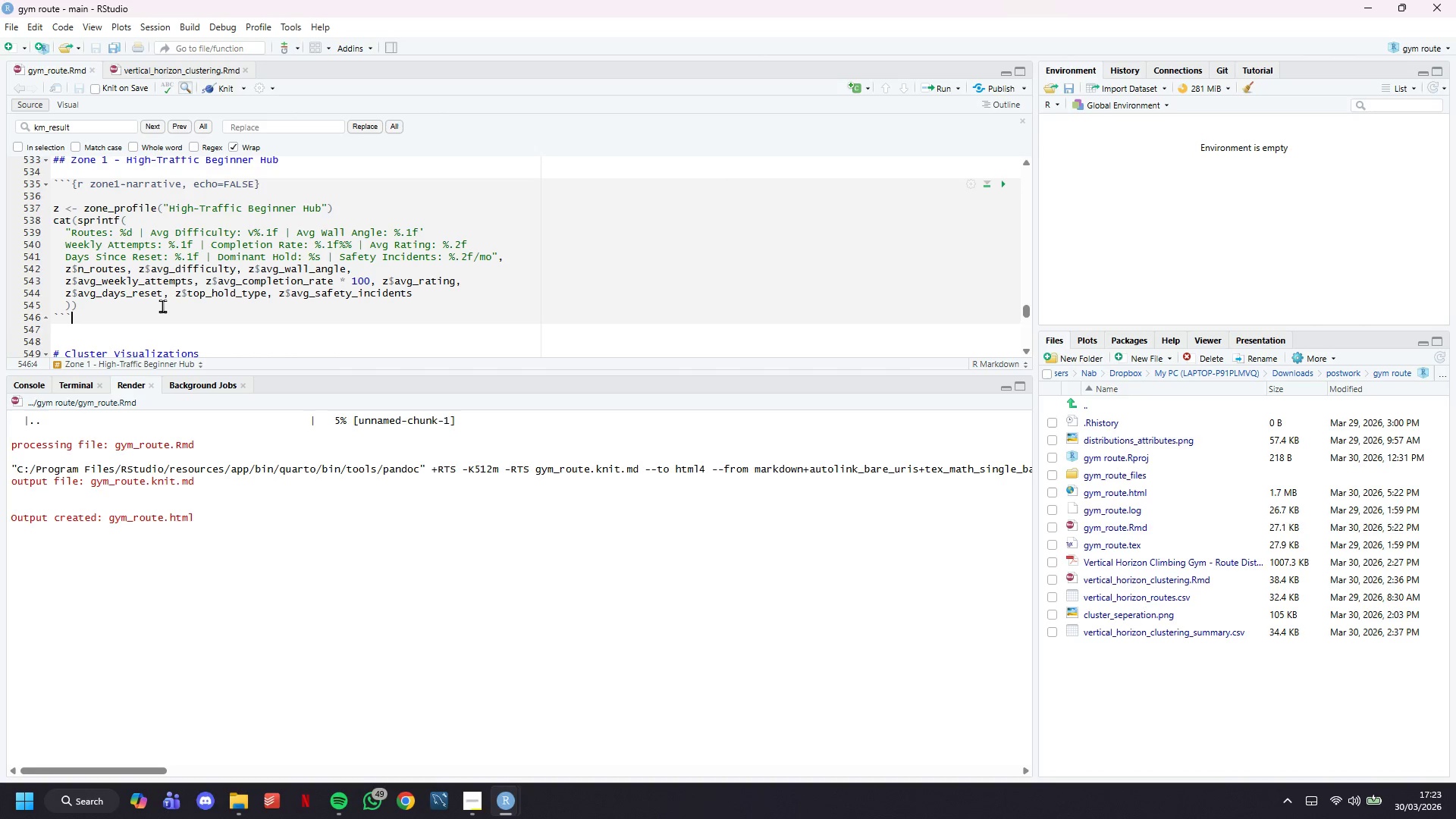 
key(ArrowLeft)
 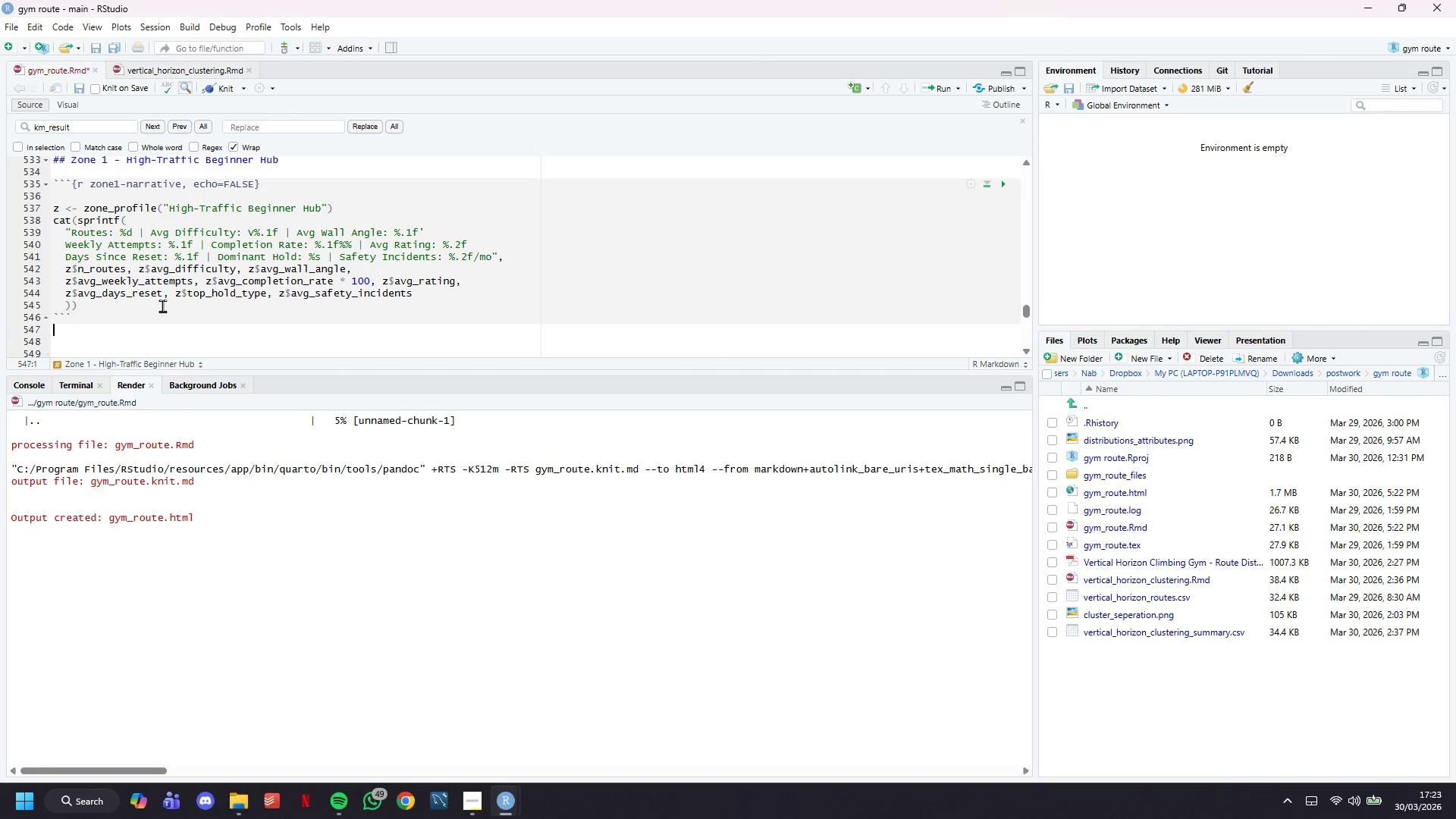 
key(Enter)
 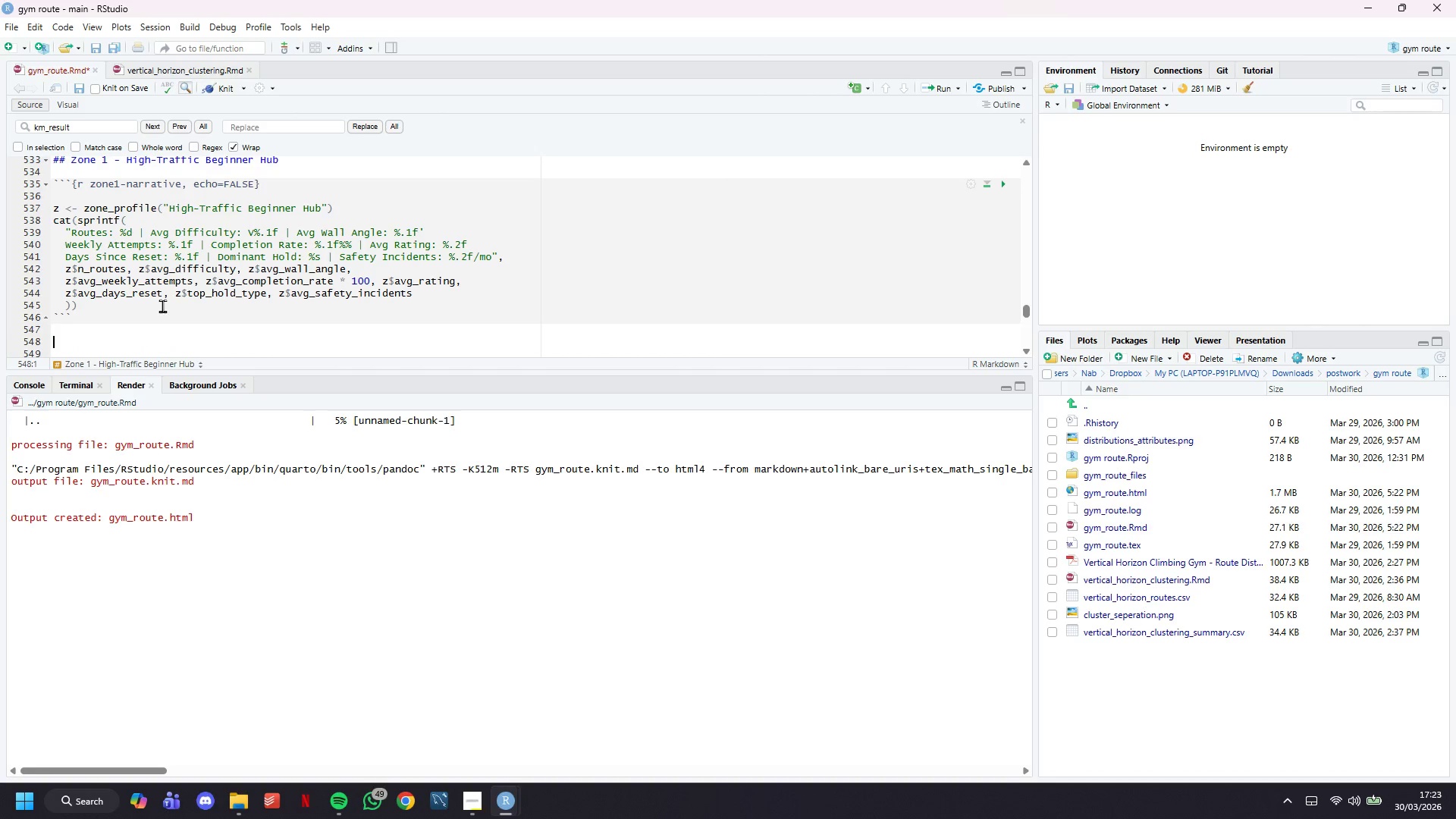 
key(Enter)
 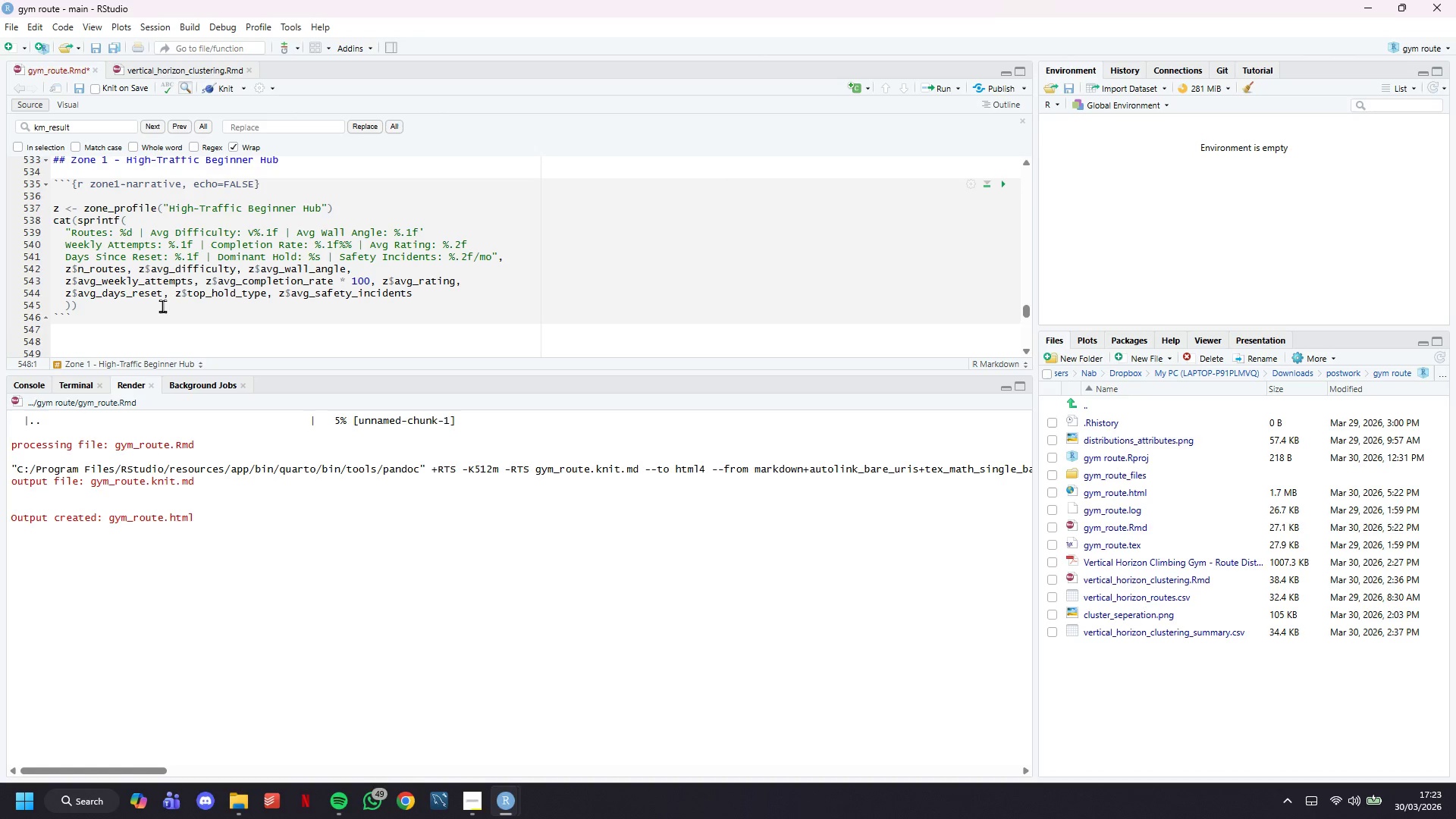 
wait(17.58)
 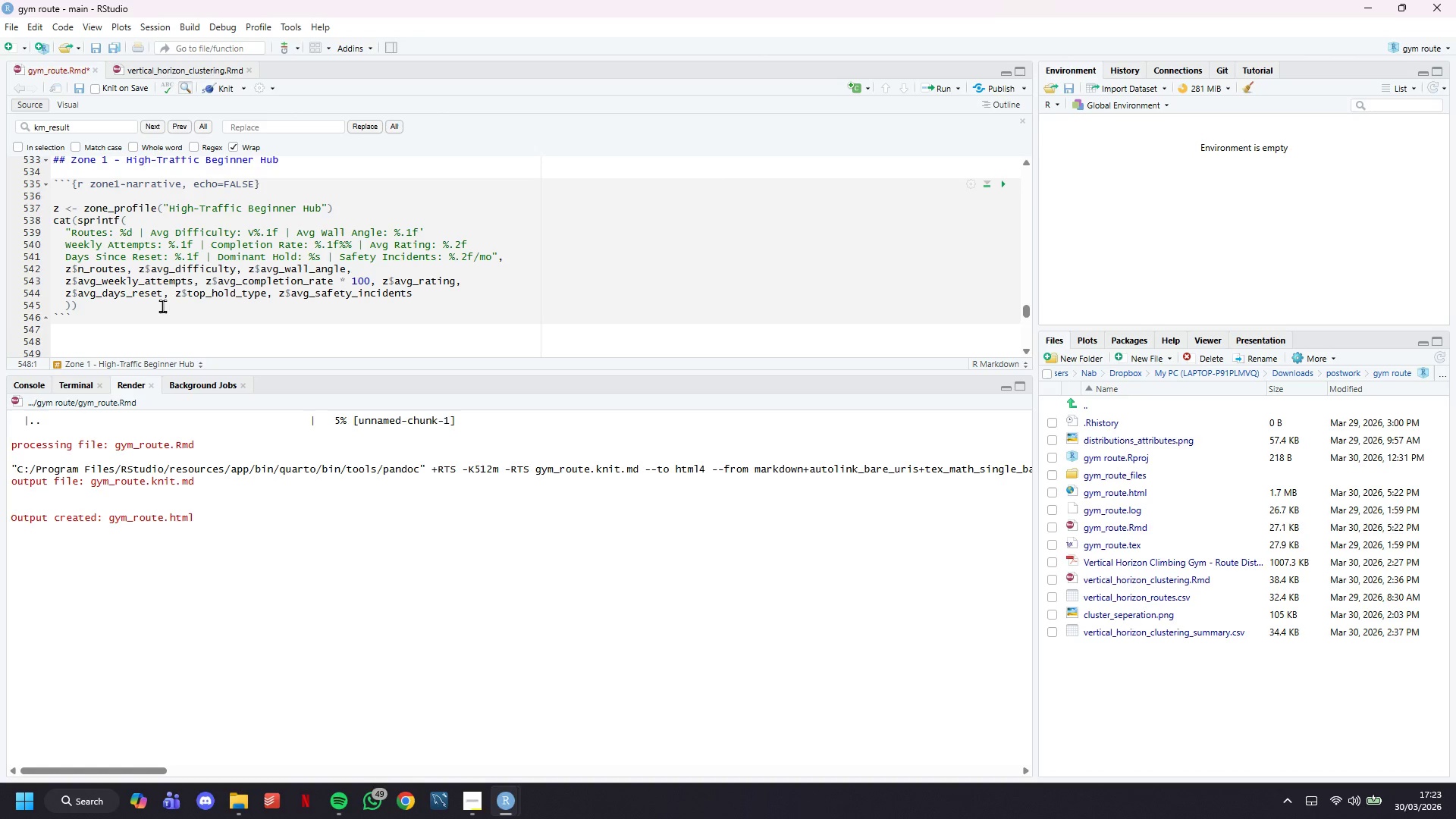 
mouse_move([481, 803])
 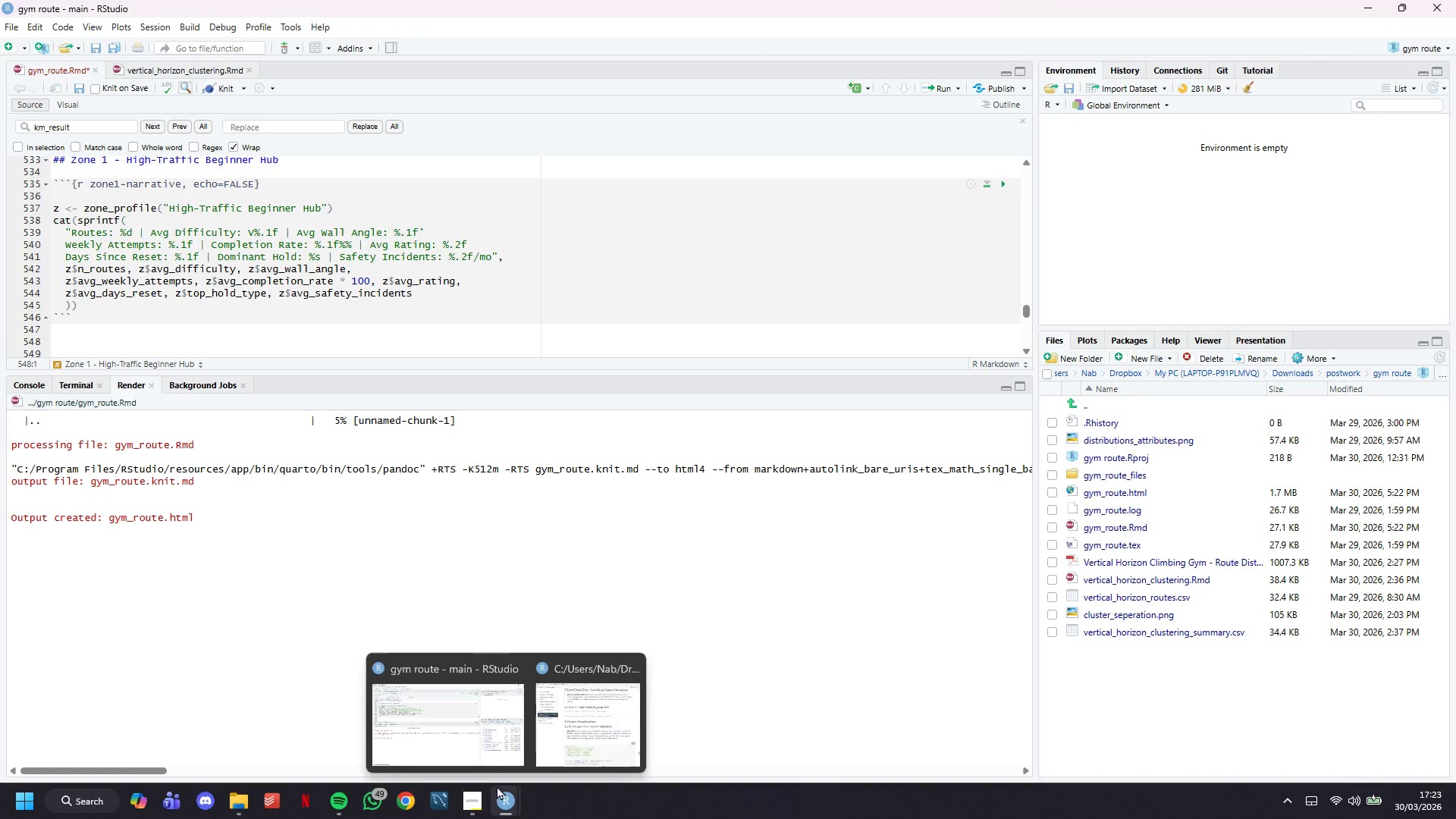 
left_click([492, 748])
 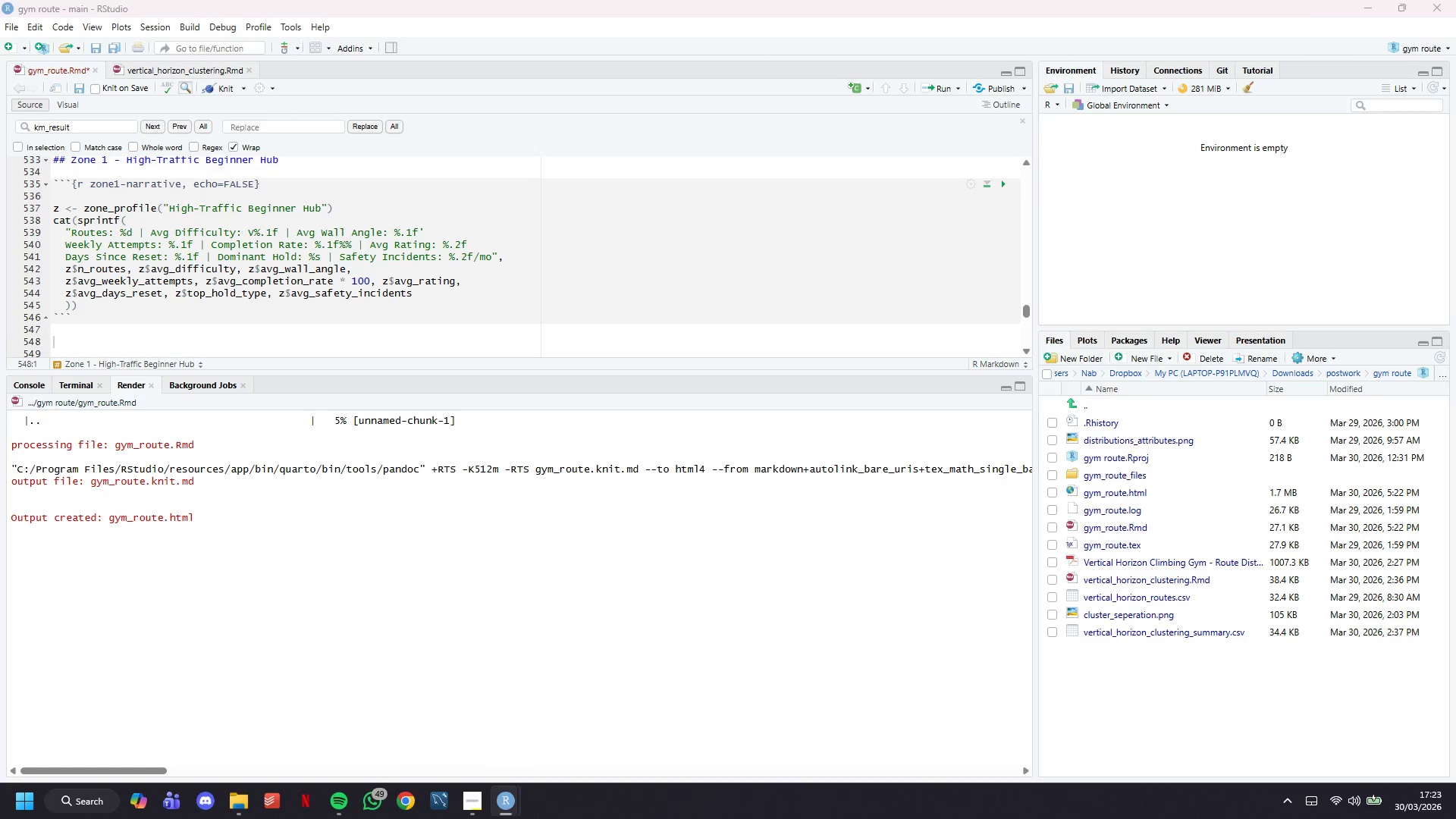 
double_click([520, 813])
 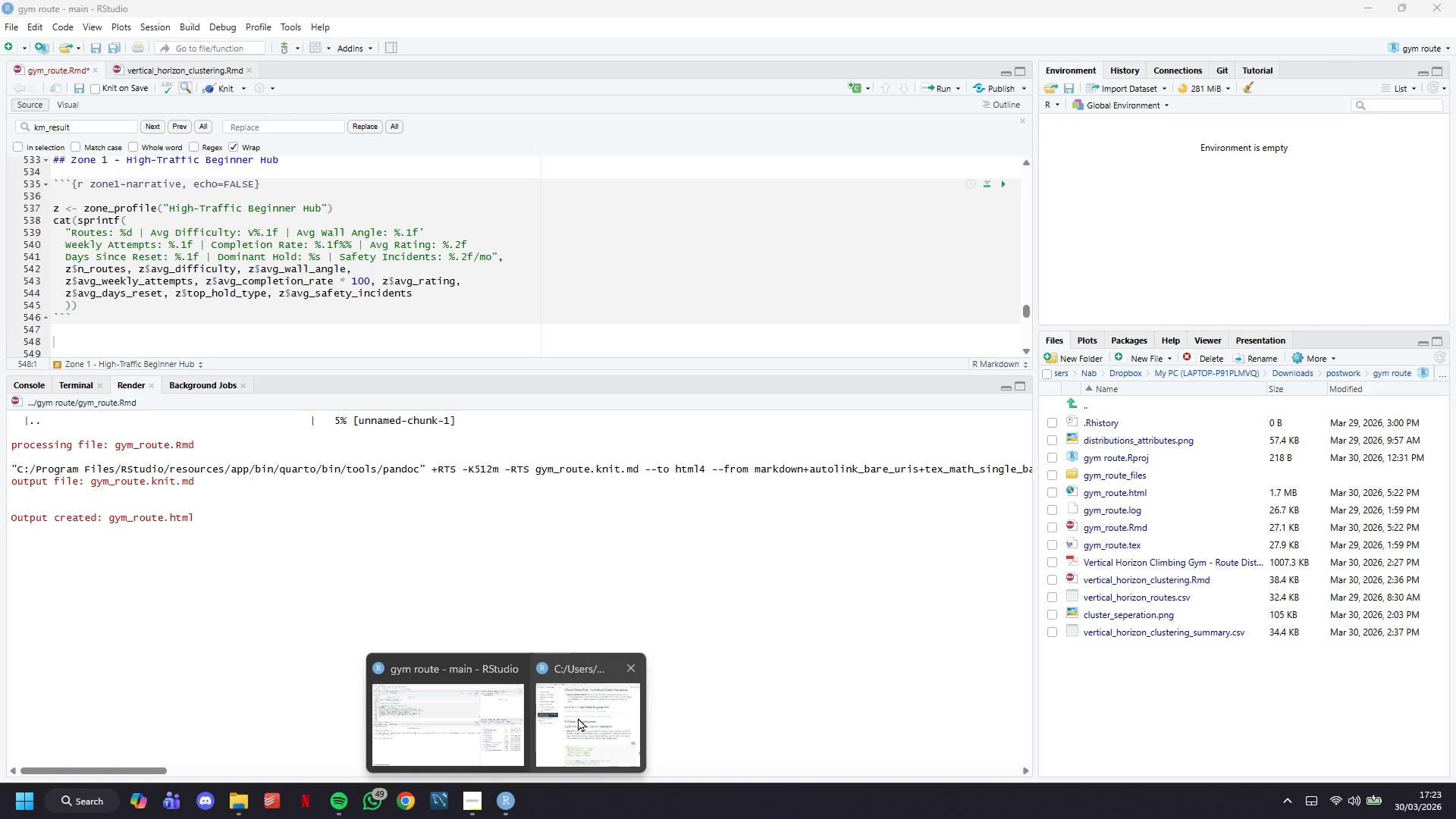 
left_click([578, 717])
 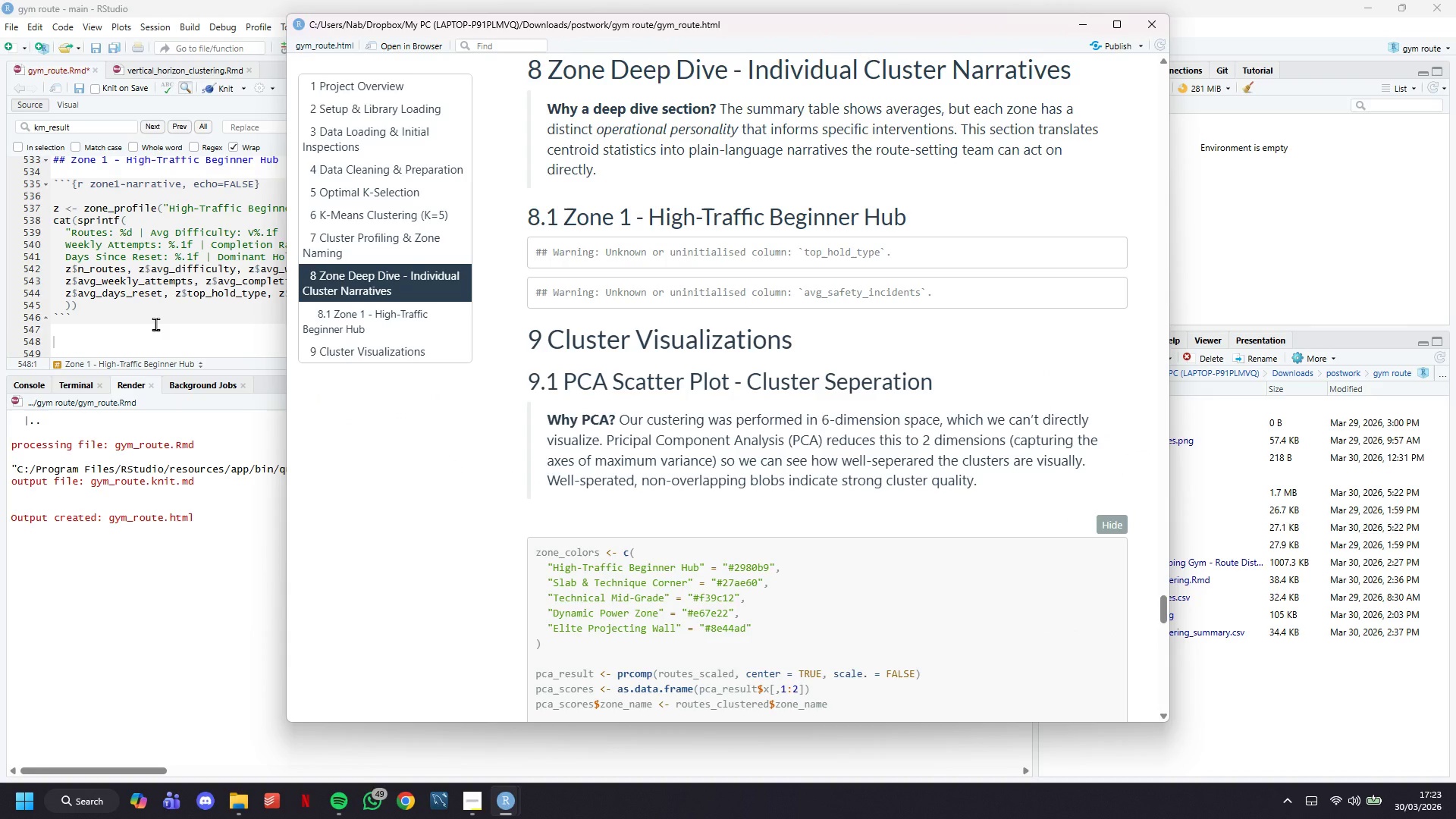 
wait(13.3)
 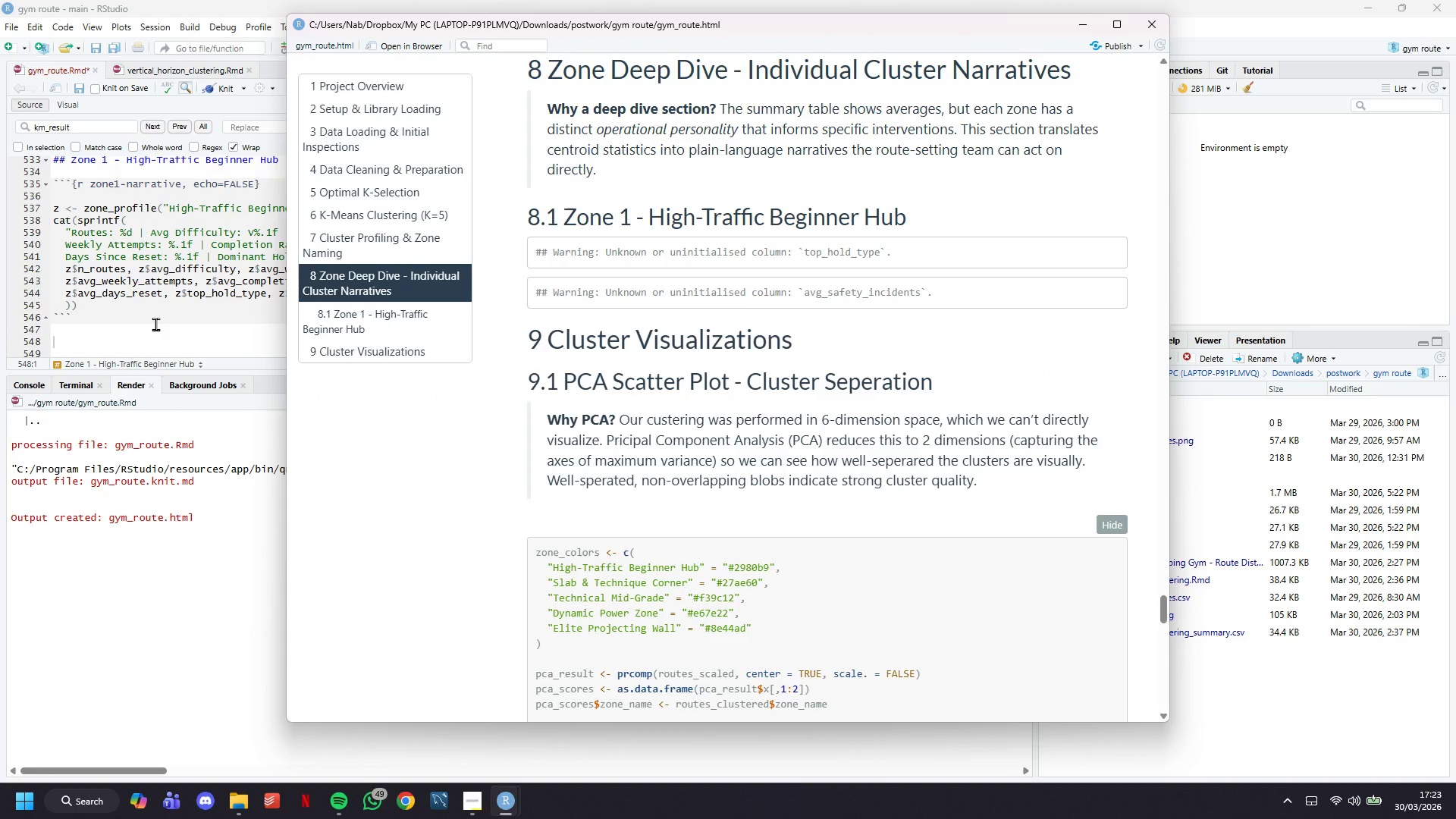 
left_click([155, 324])
 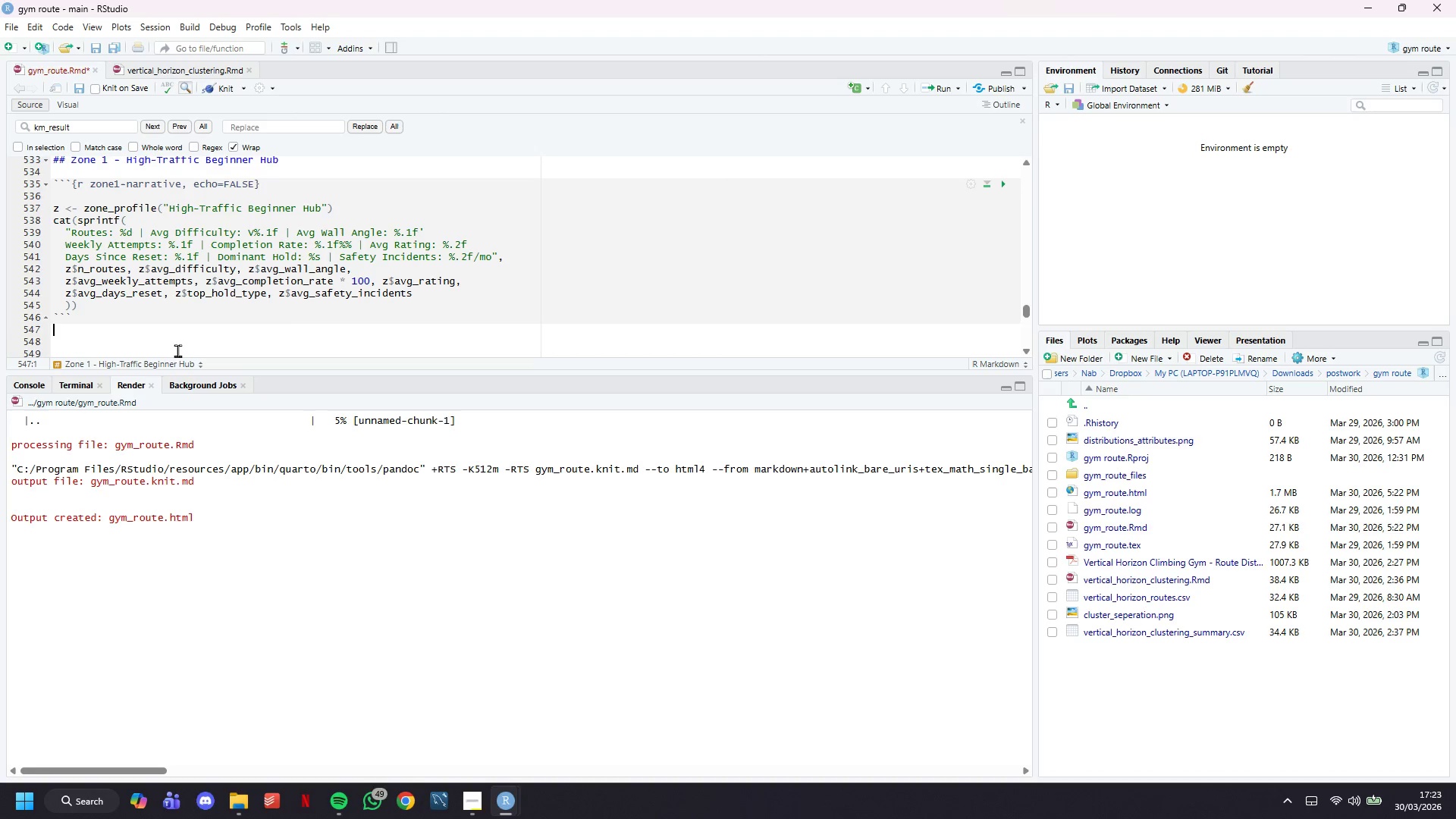 
left_click([141, 325])
 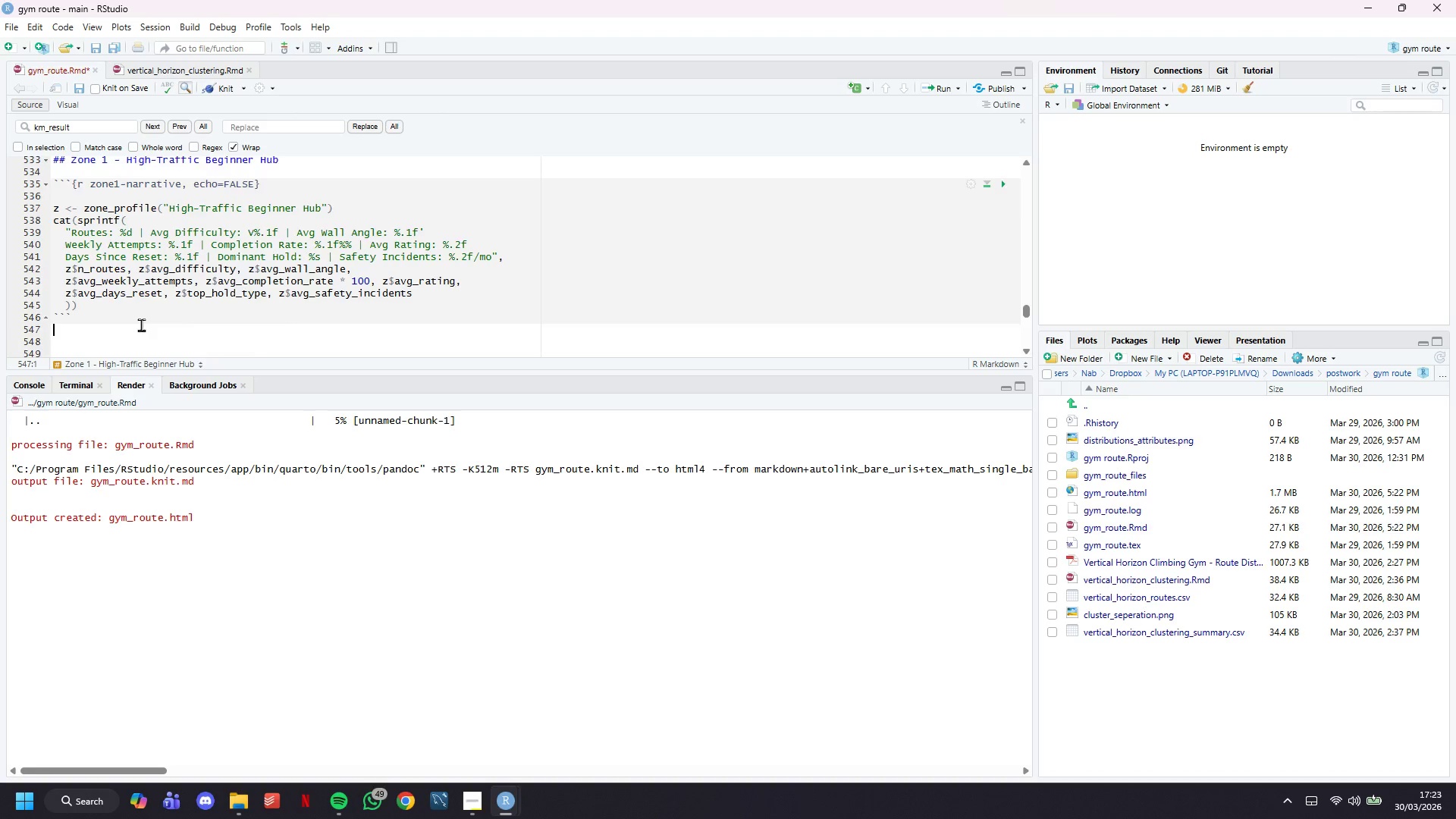 
scroll: coordinate [141, 325], scroll_direction: up, amount: 1.0
 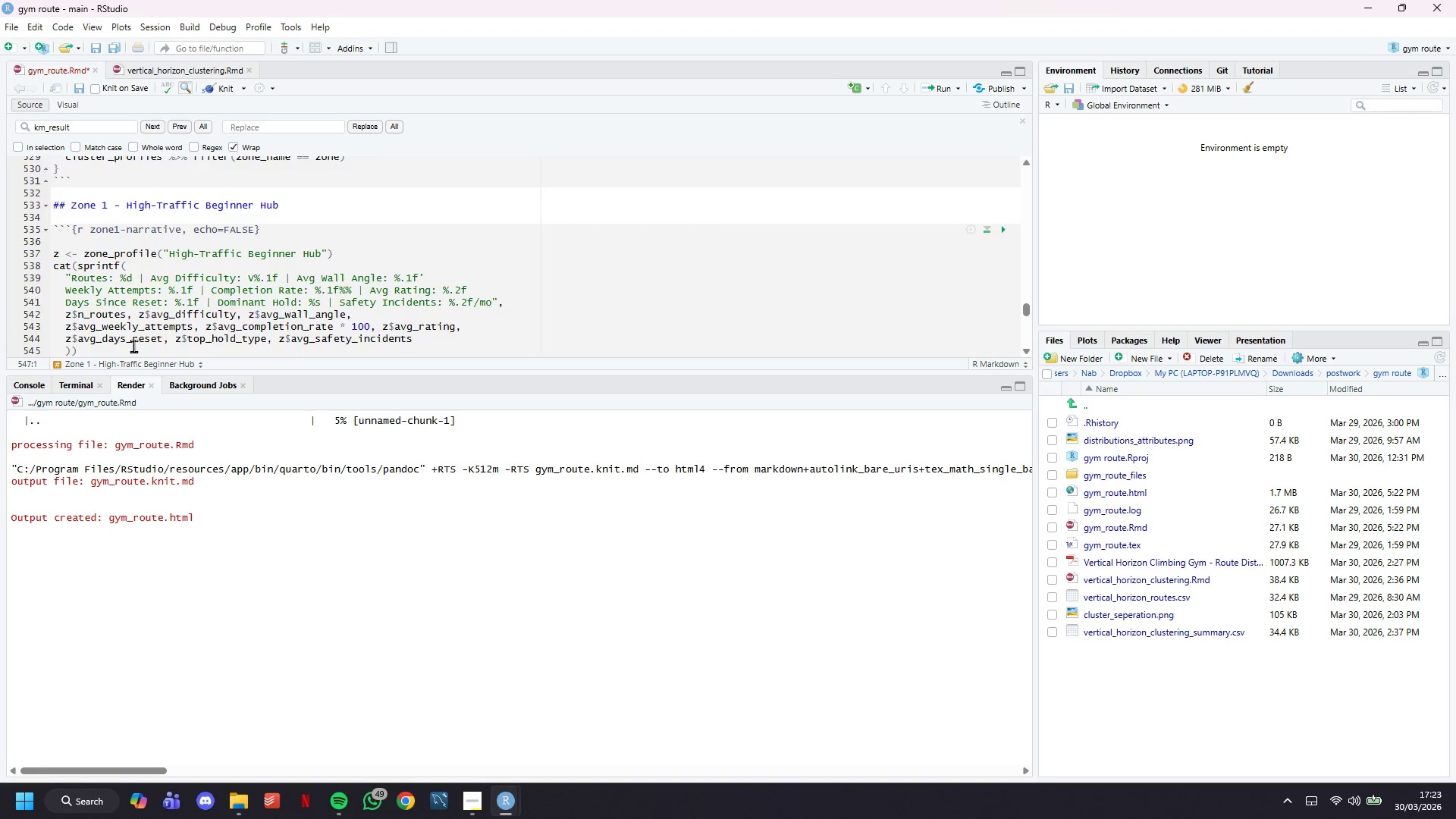 
left_click_drag(start_coordinate=[93, 331], to_coordinate=[39, 244])
 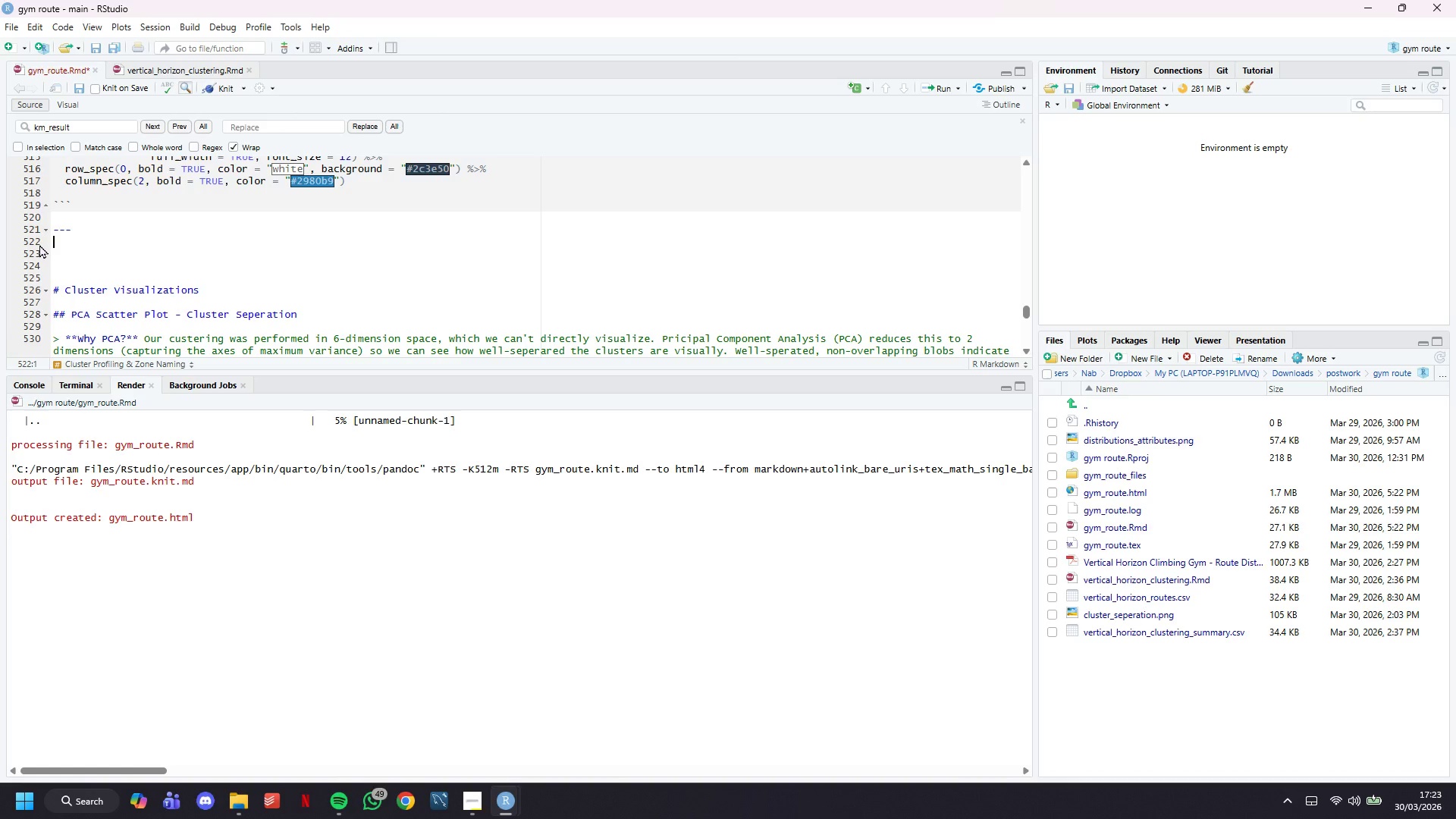 
scroll: coordinate [135, 346], scroll_direction: down, amount: 1.0
 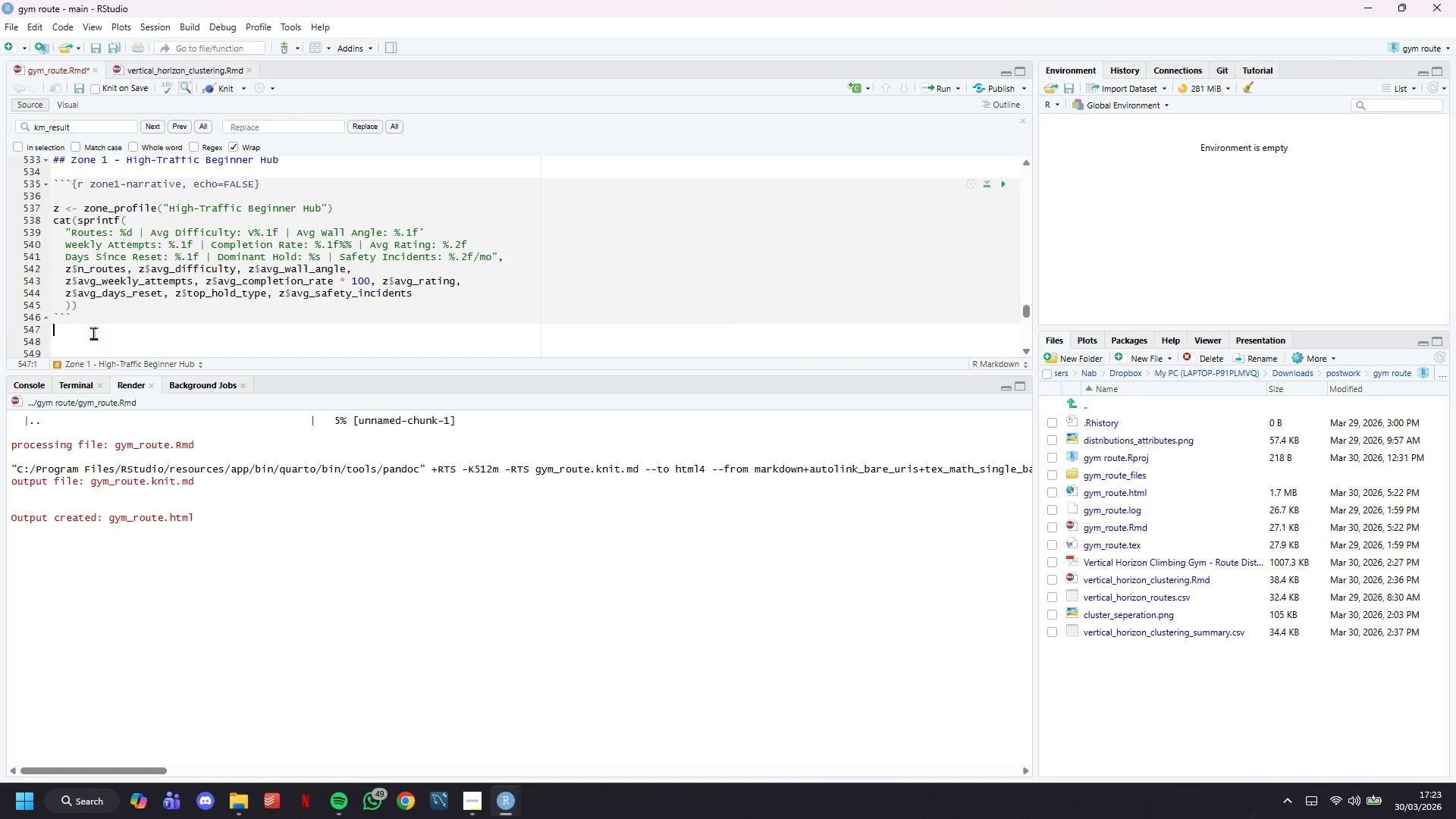 
scroll: coordinate [125, 275], scroll_direction: up, amount: 5.0
 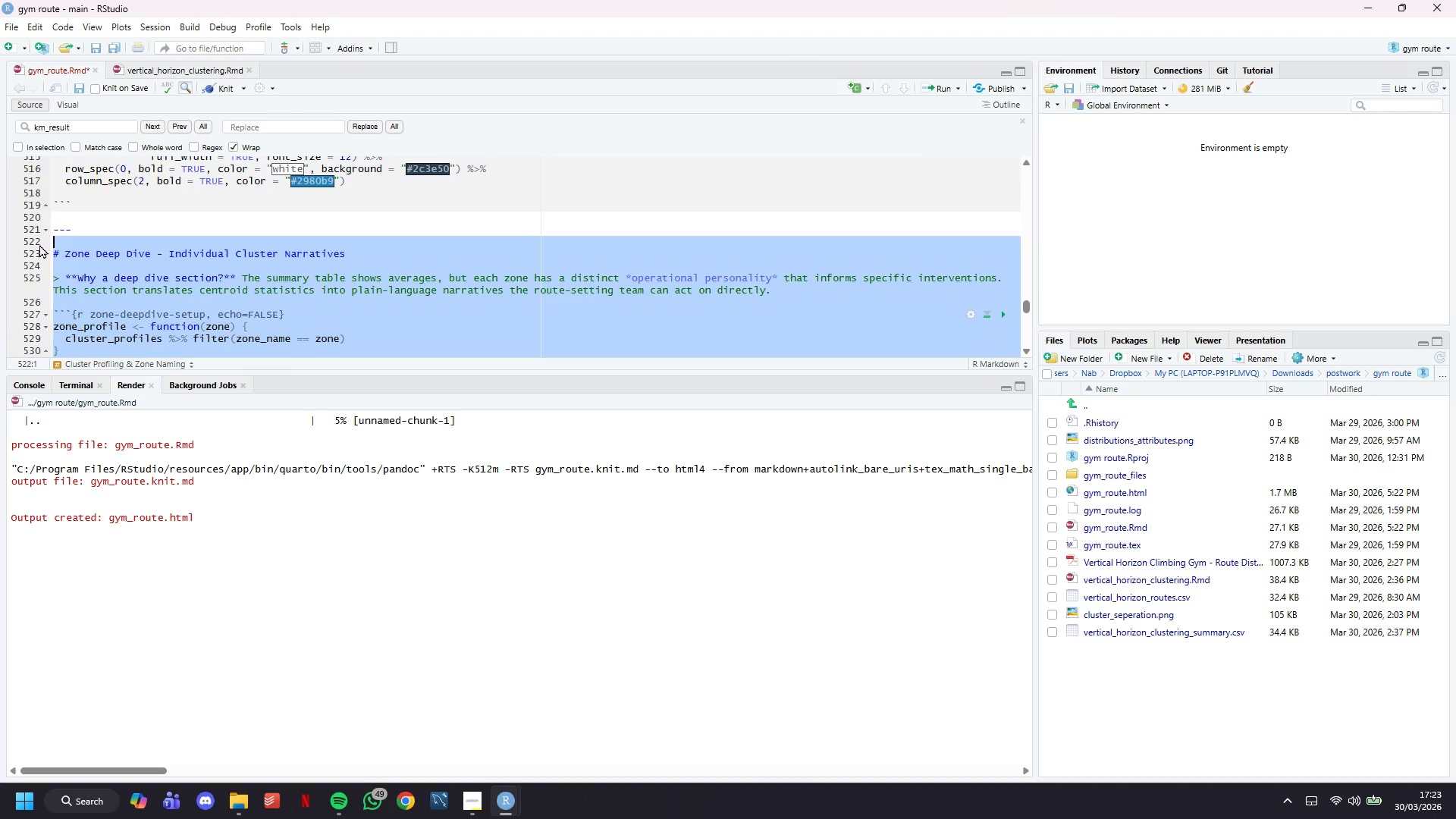 
key(Backspace)
 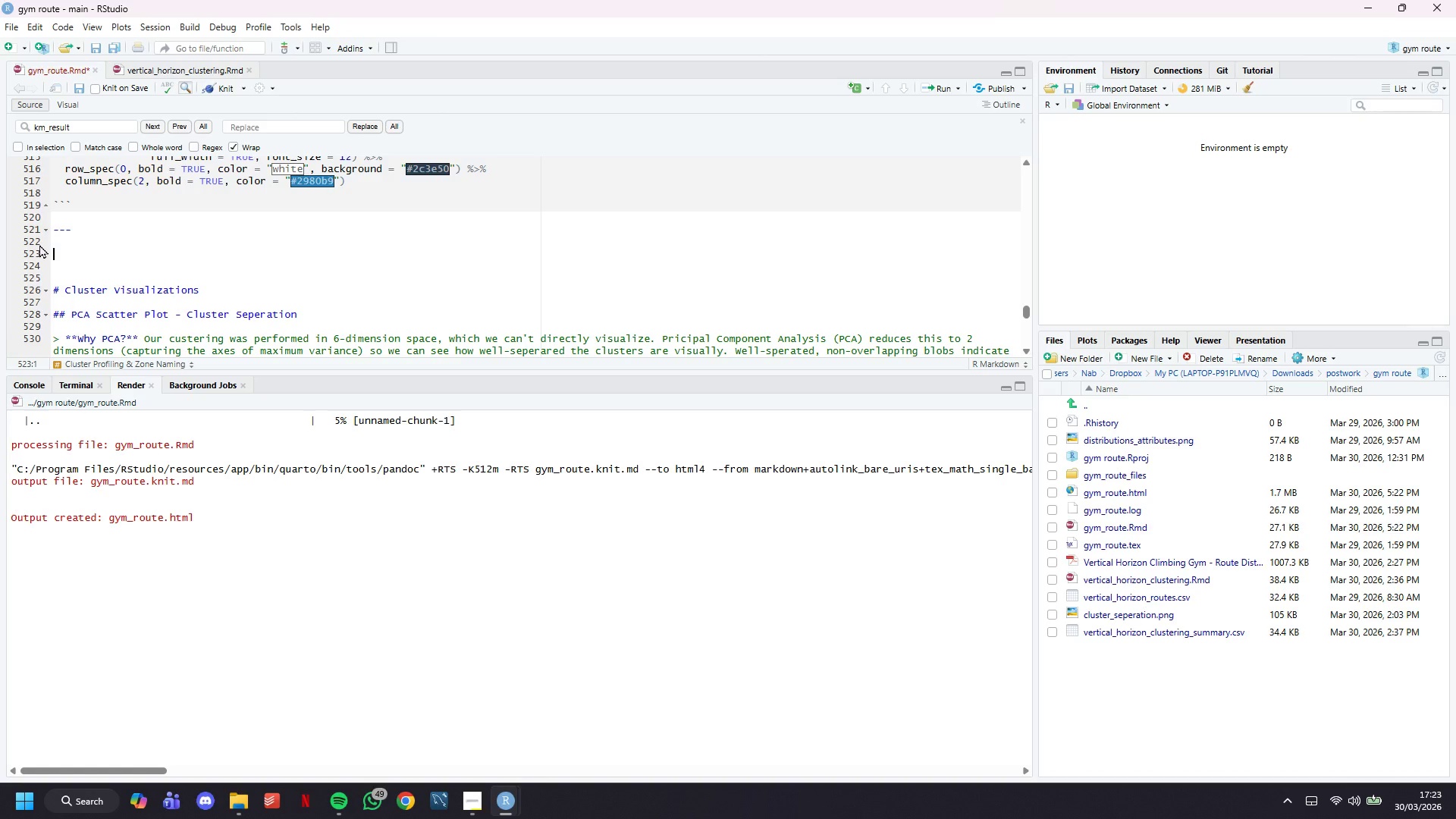 
key(ArrowDown)
 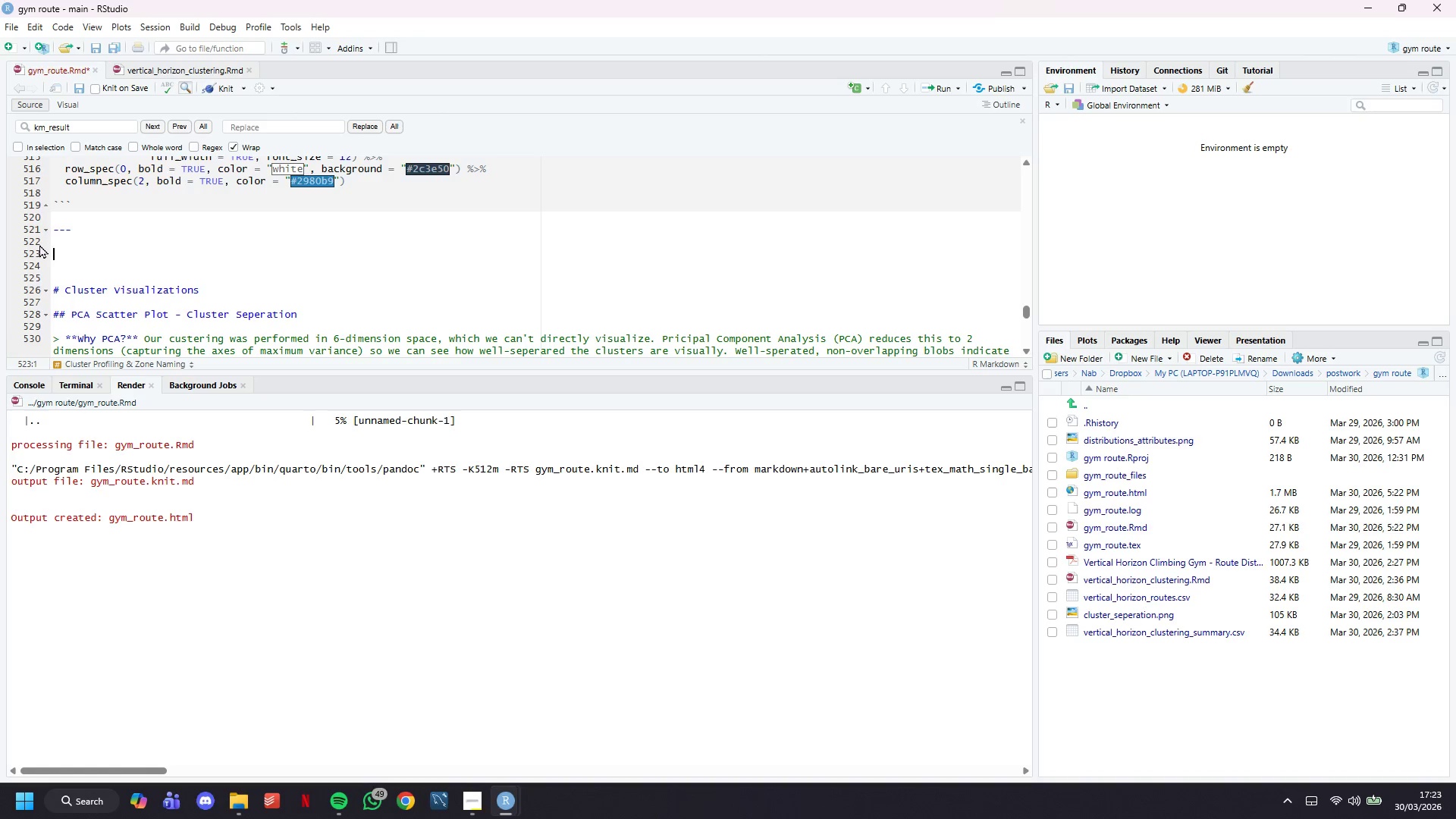 
key(ArrowDown)
 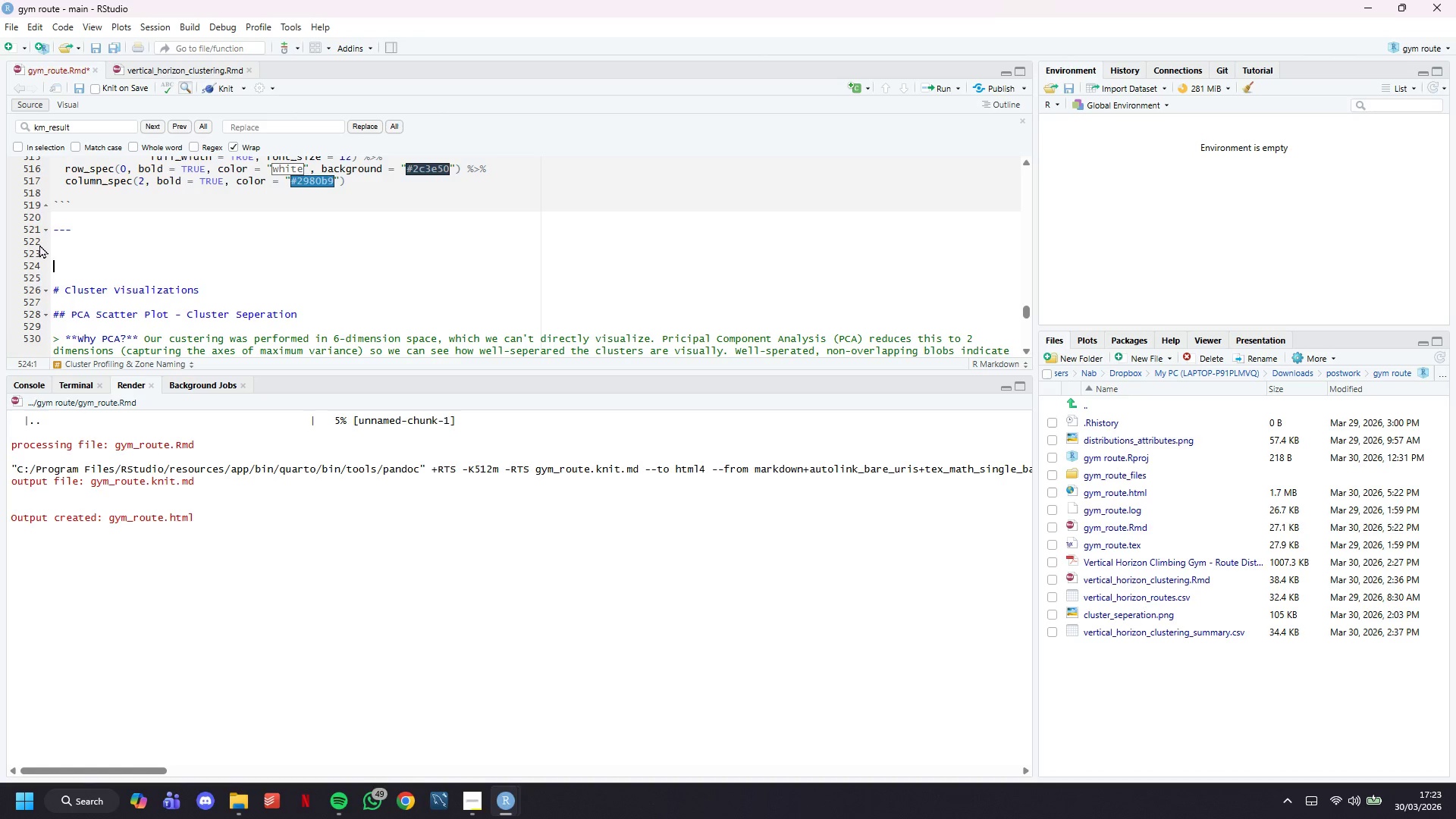 
key(ArrowDown)
 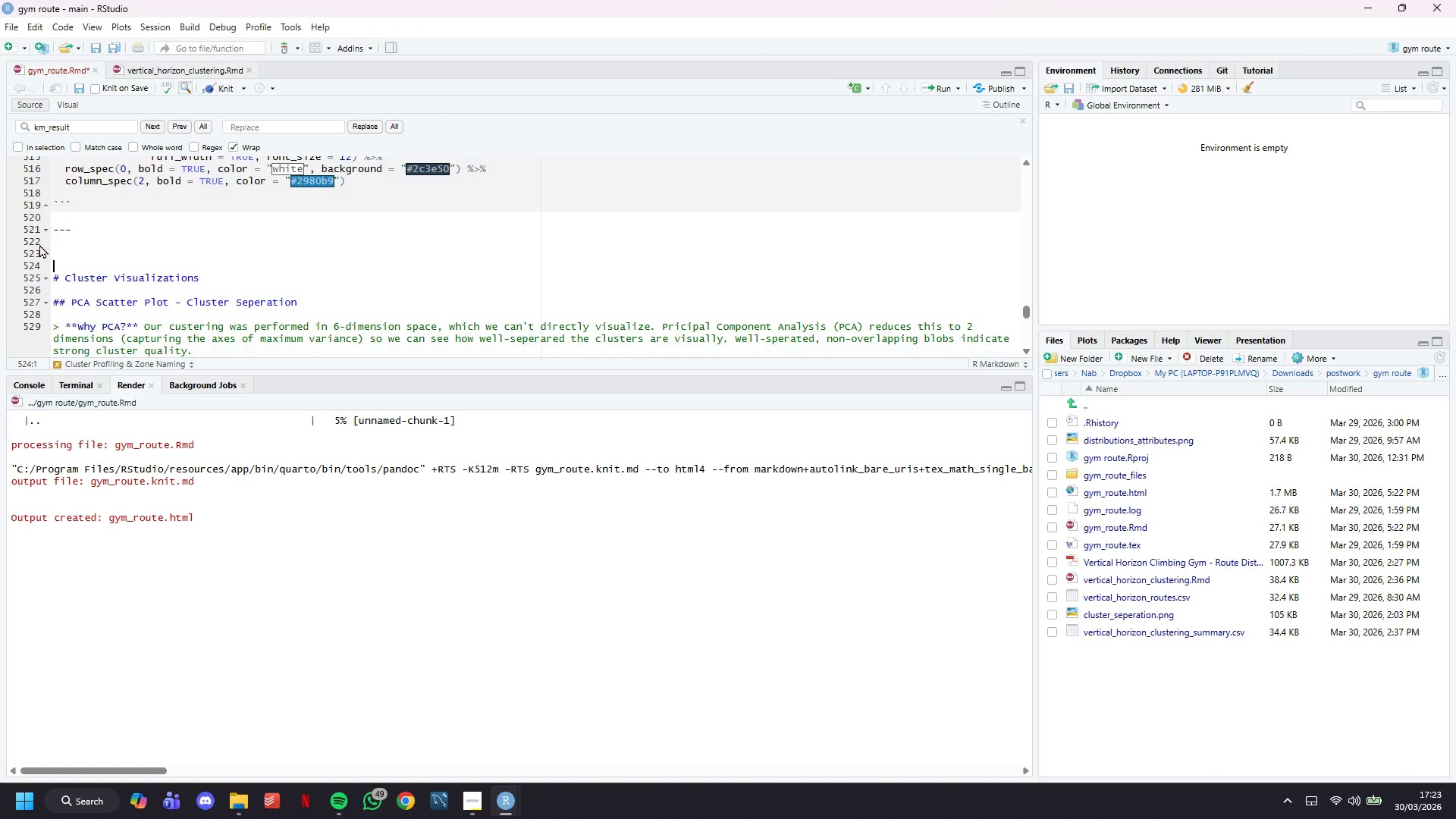 
key(Backspace)
 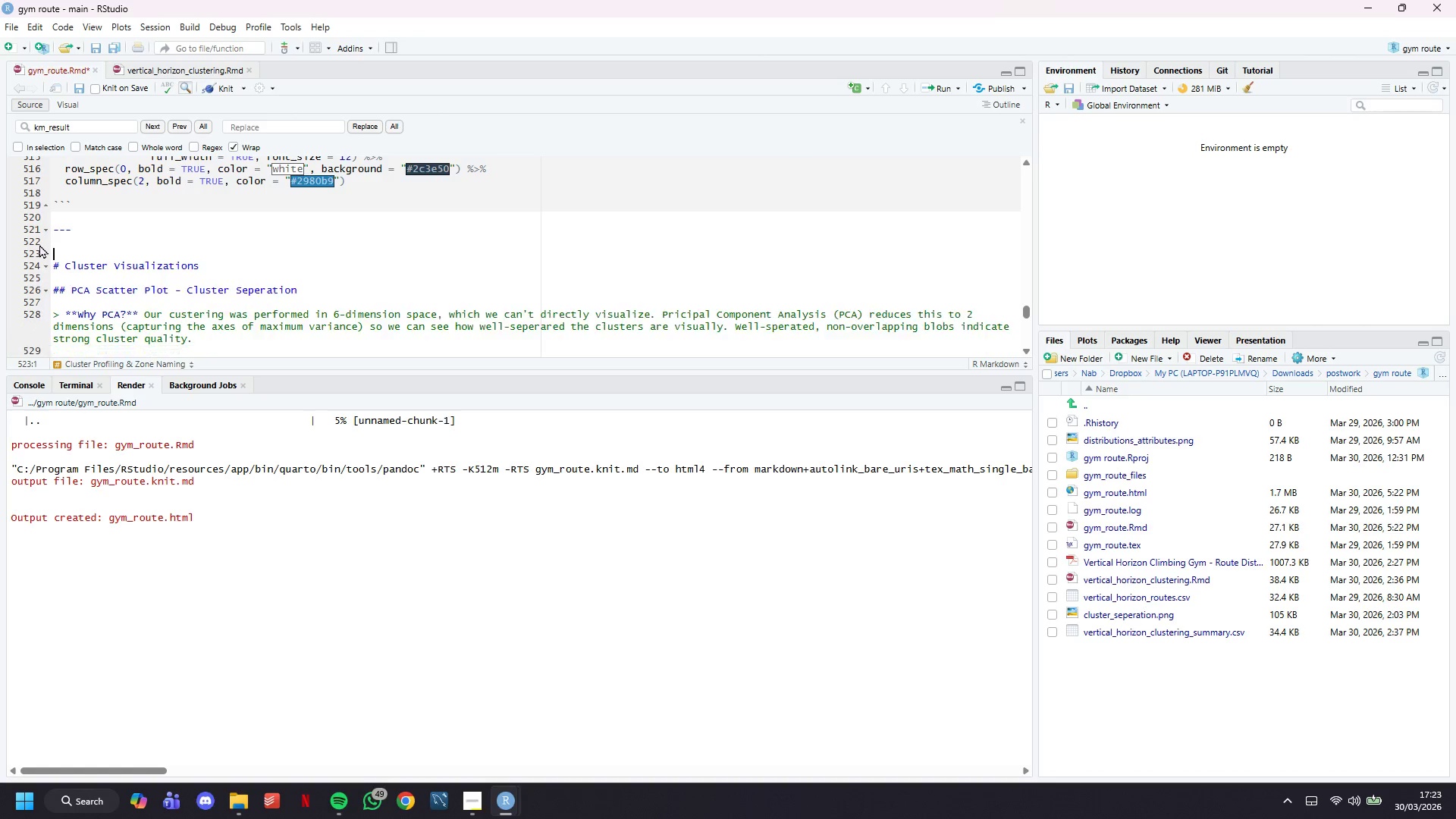 
key(Backspace)
 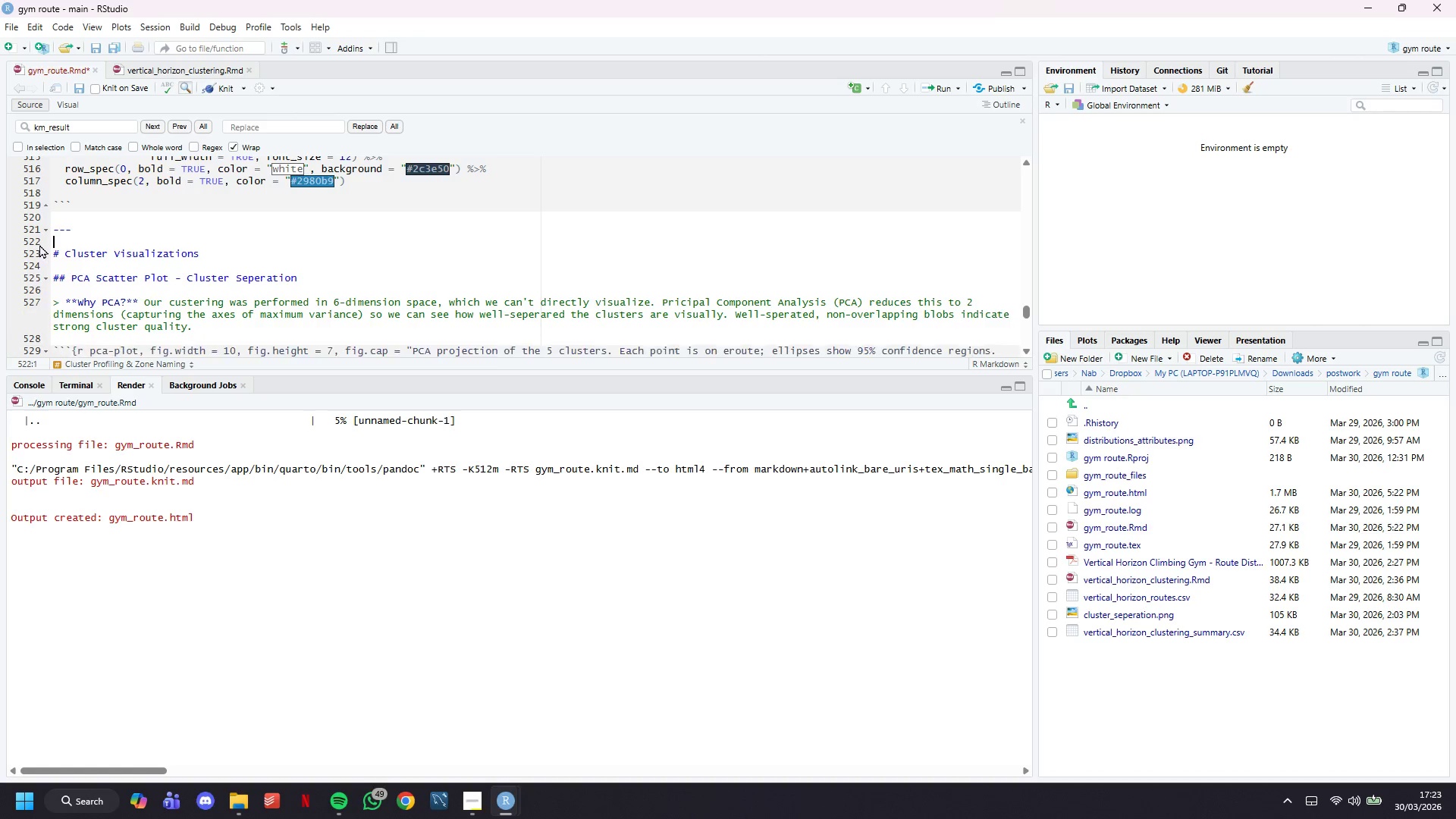 
key(Backspace)
 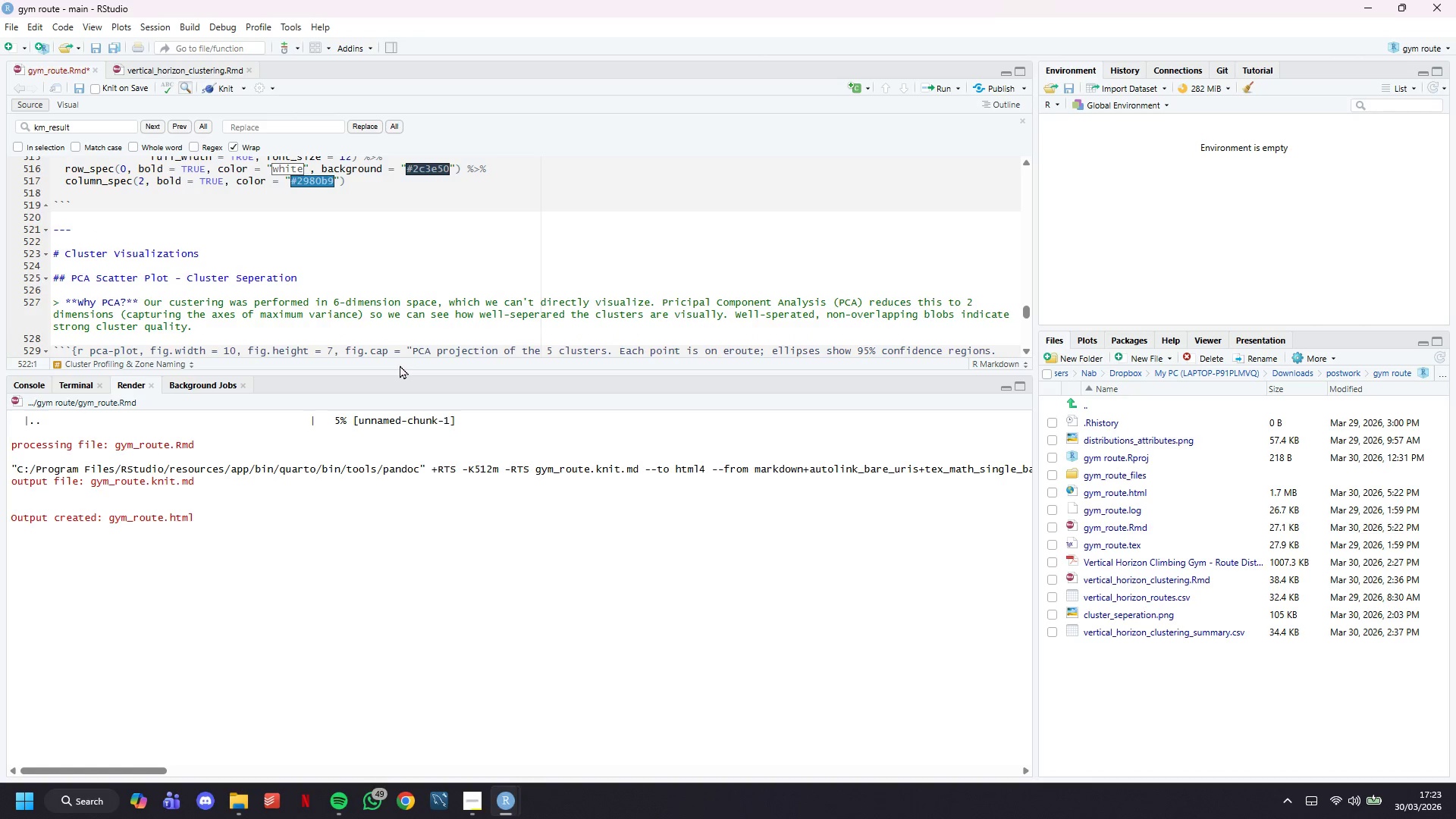 
wait(9.64)
 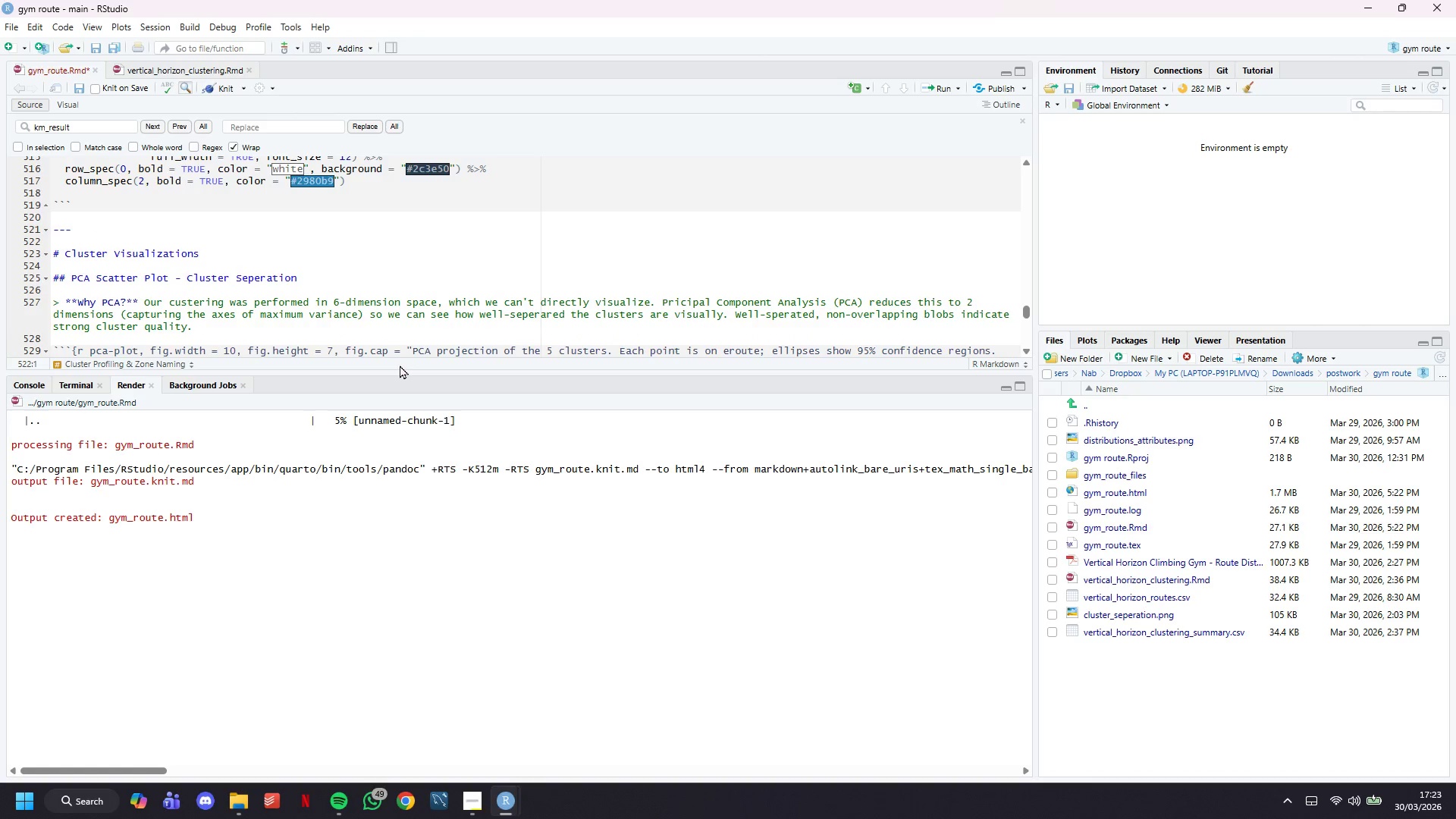 
scroll: coordinate [372, 253], scroll_direction: down, amount: 34.0
 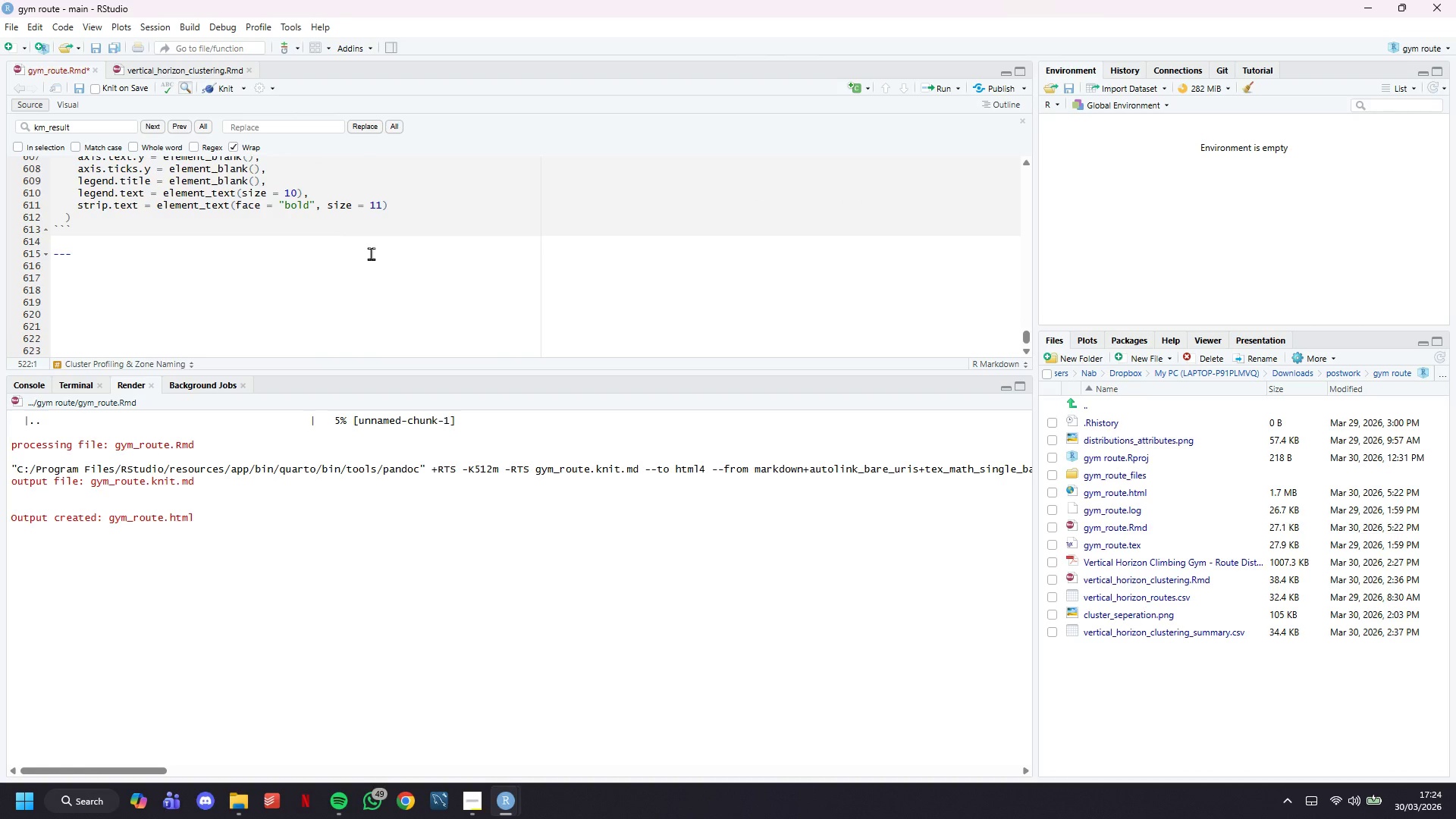 
left_click([371, 253])
 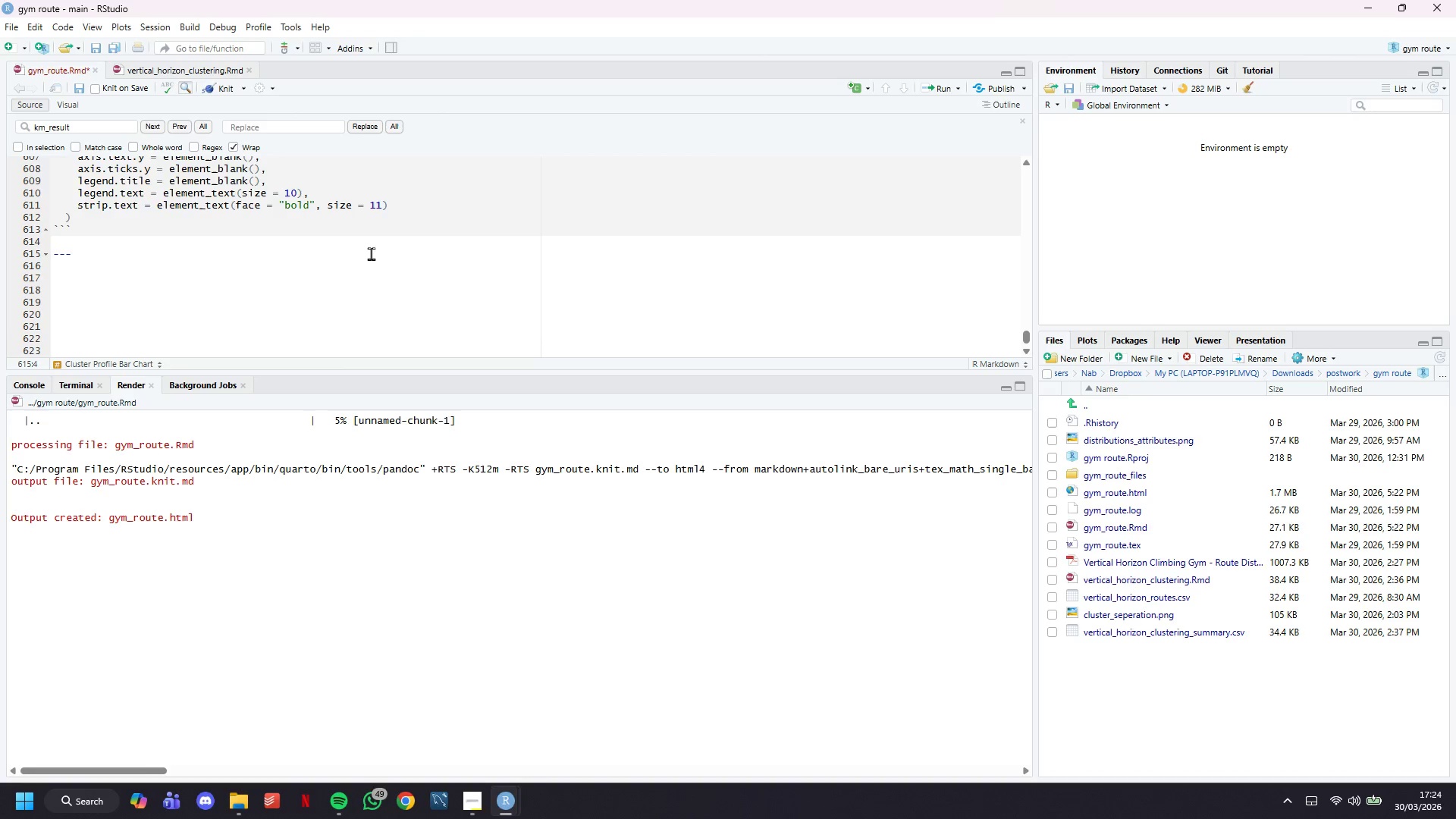 
wait(12.83)
 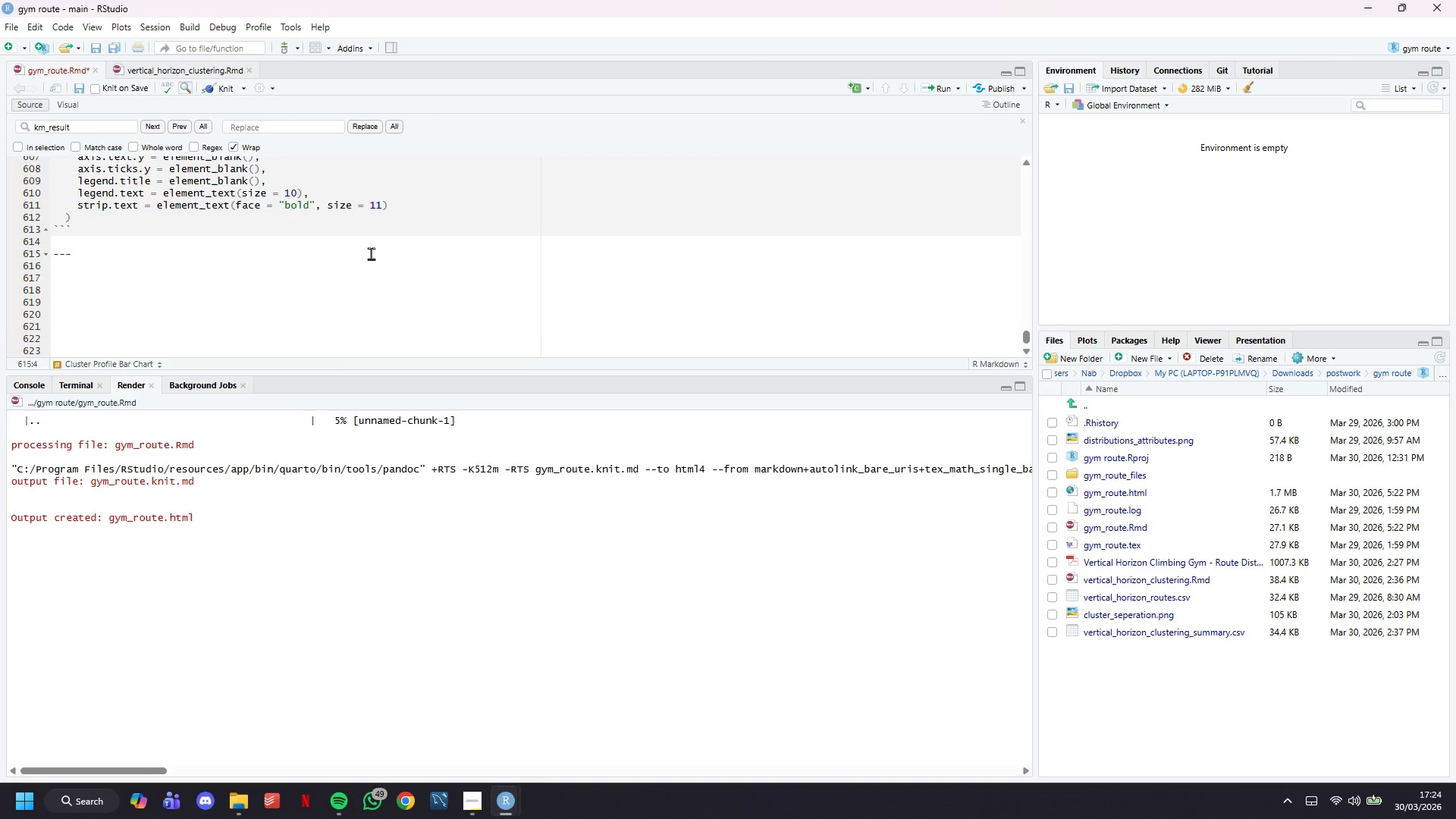 
key(Enter)
 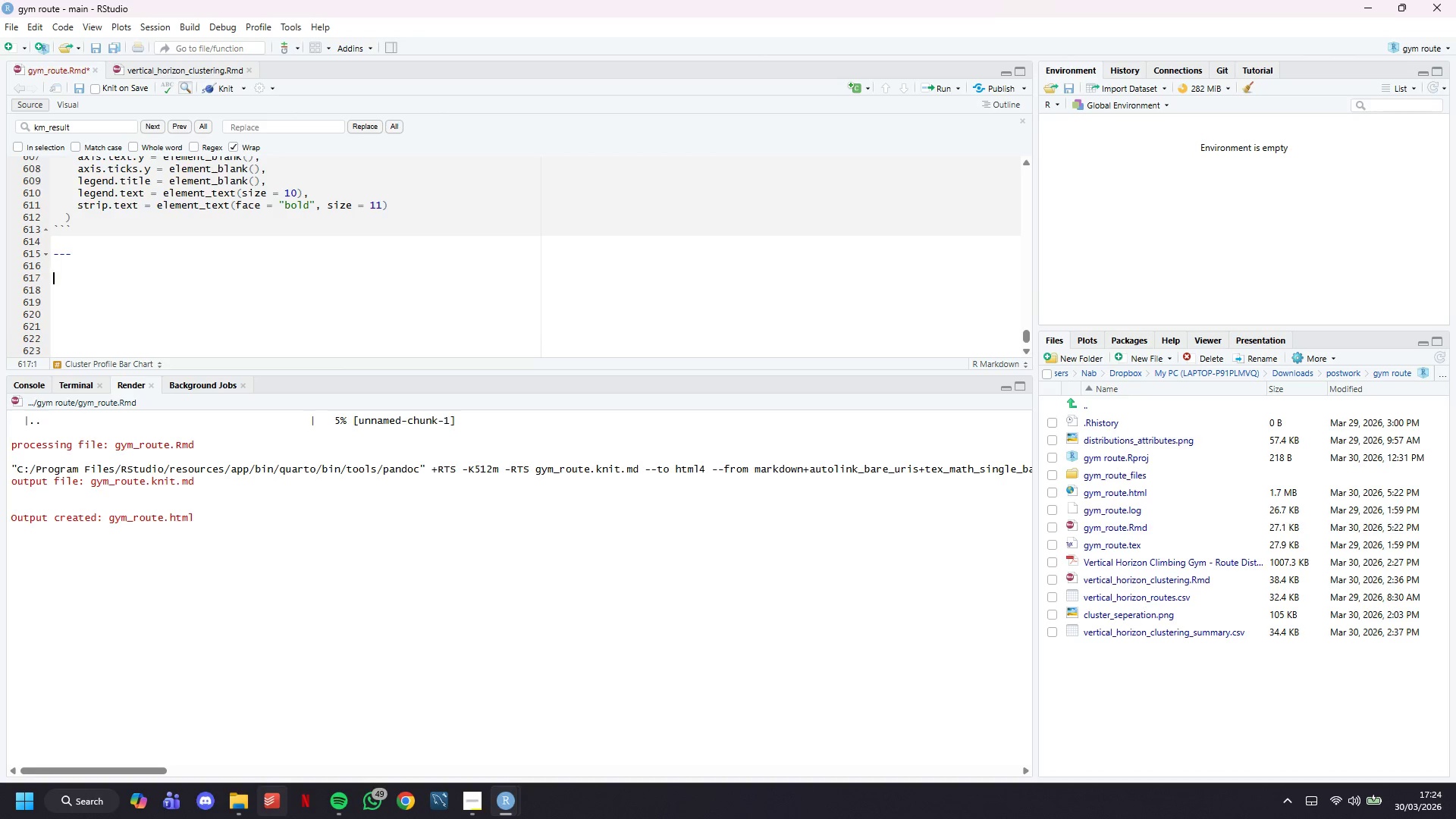 
key(Enter)
 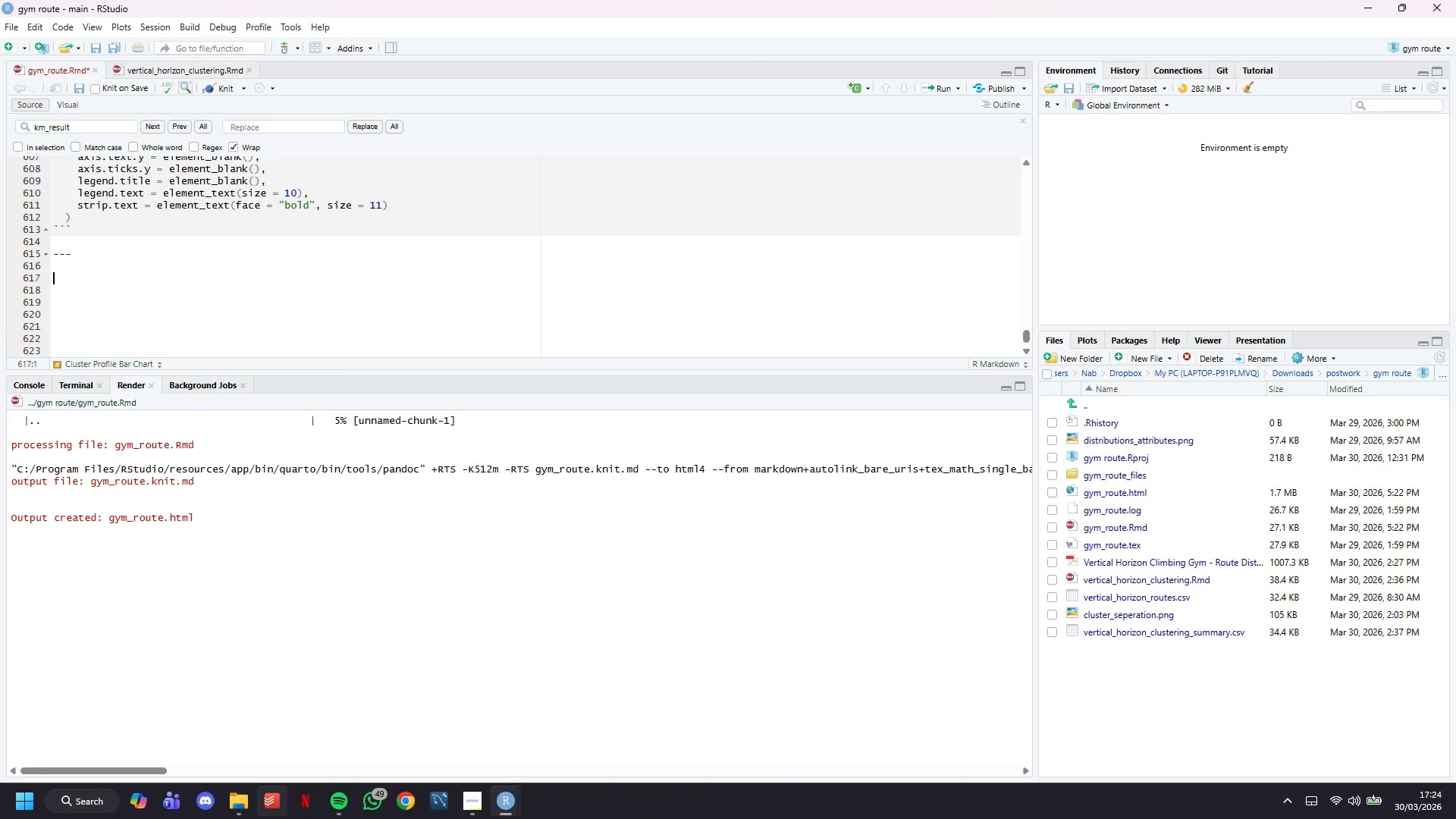 
type(# Spatial Traffic Density Map)
 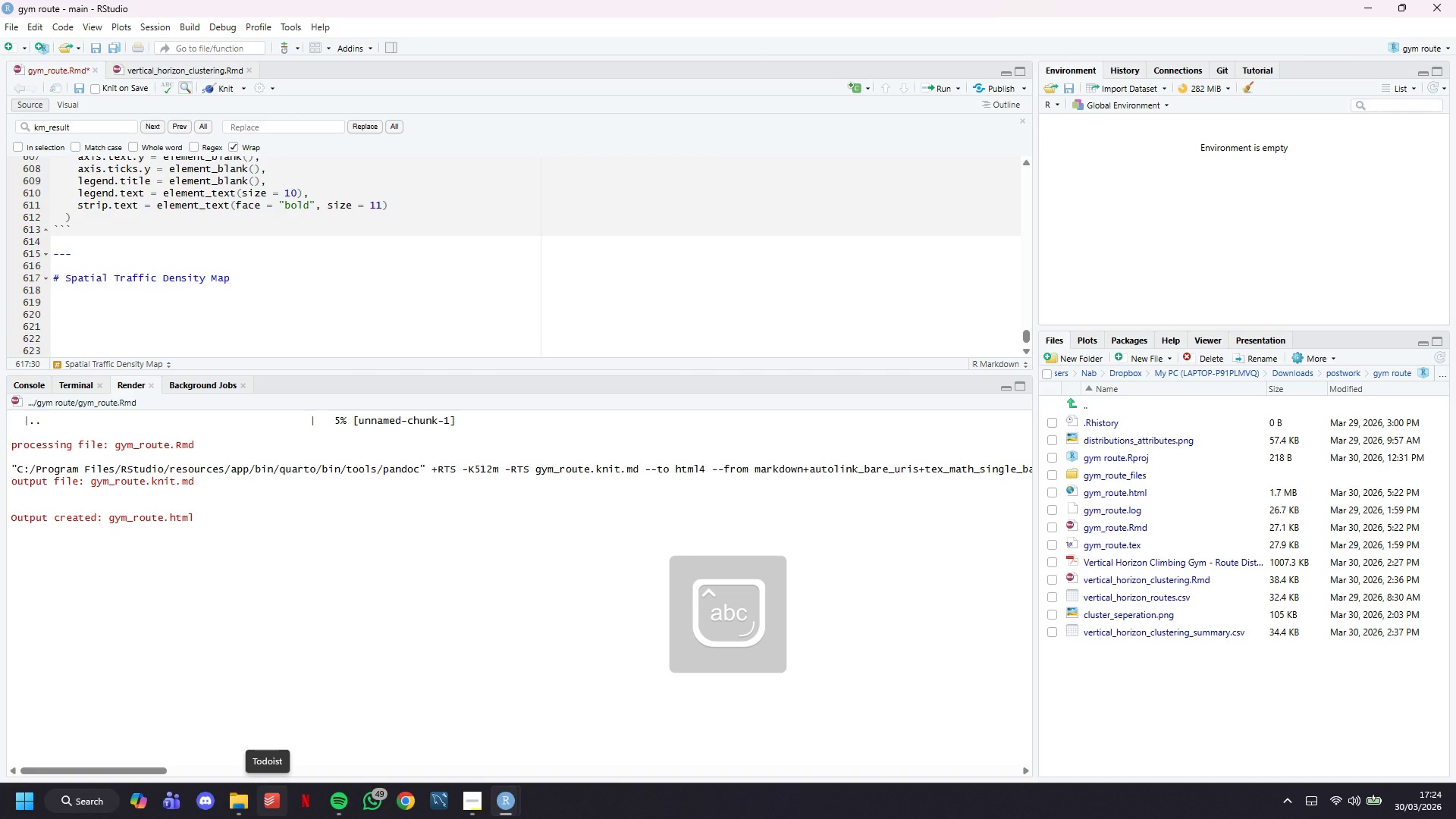 
key(Enter)
 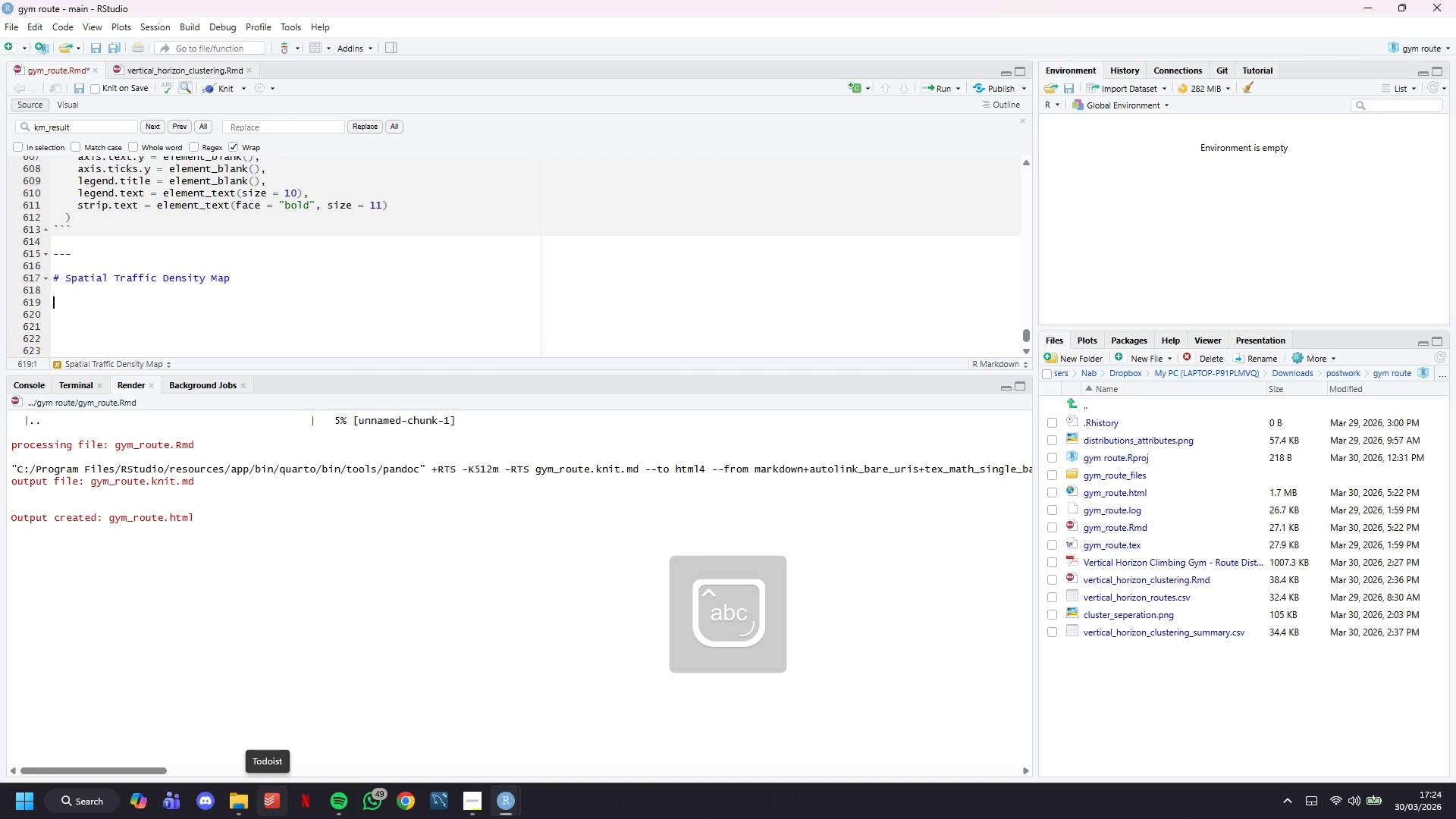 
key(Enter)
 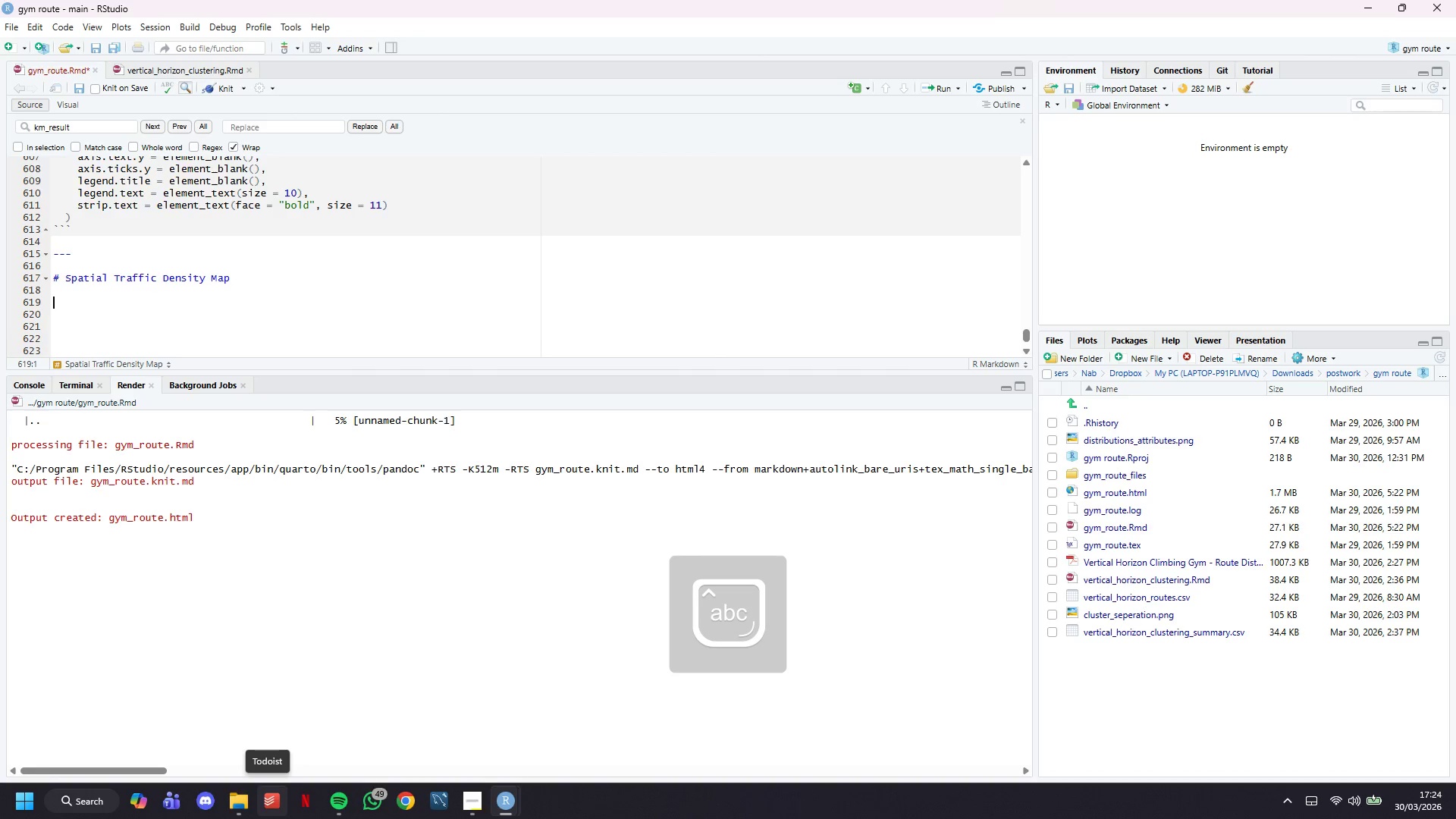 
type(> ****)
 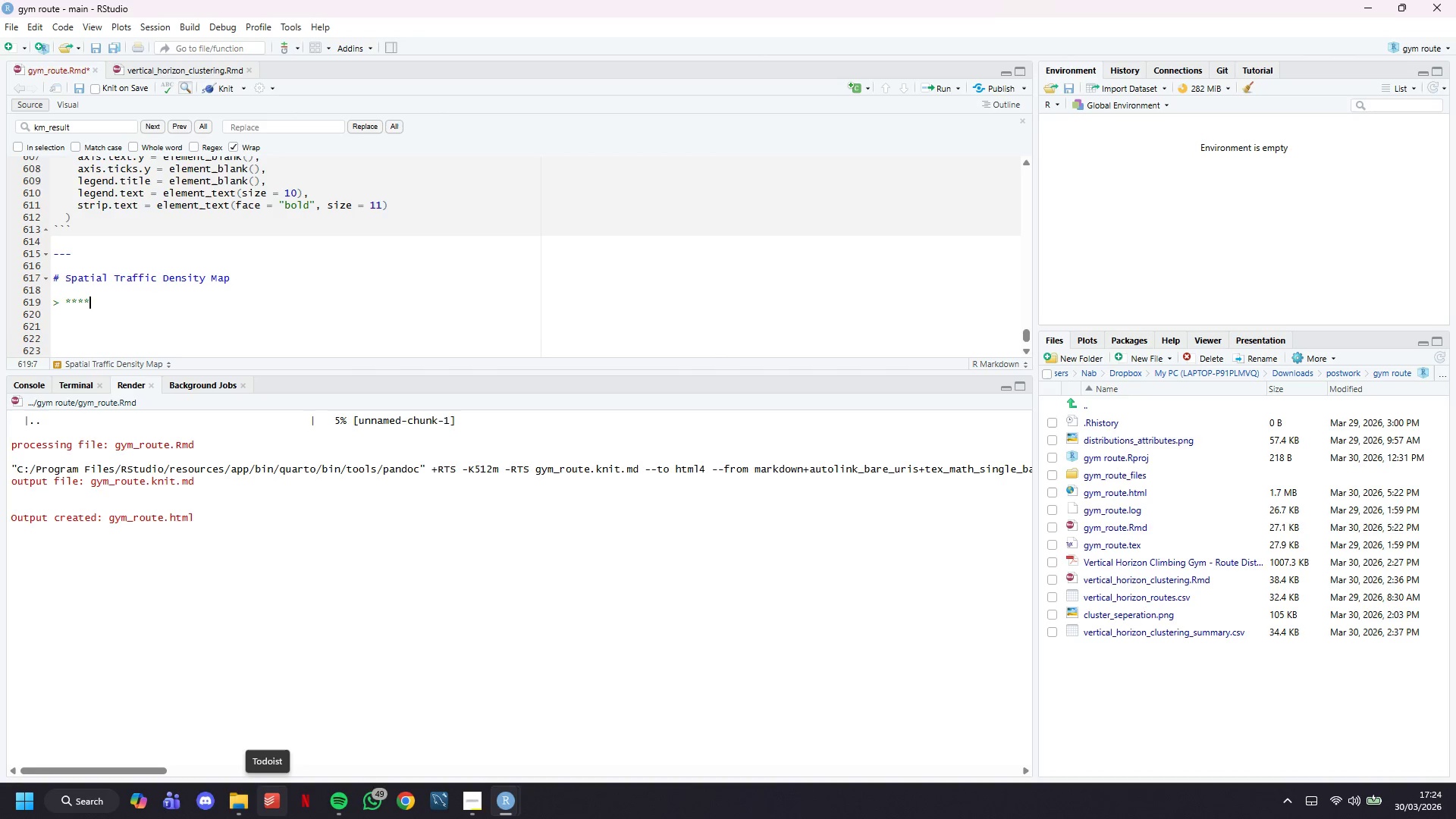 
key(ArrowLeft)
 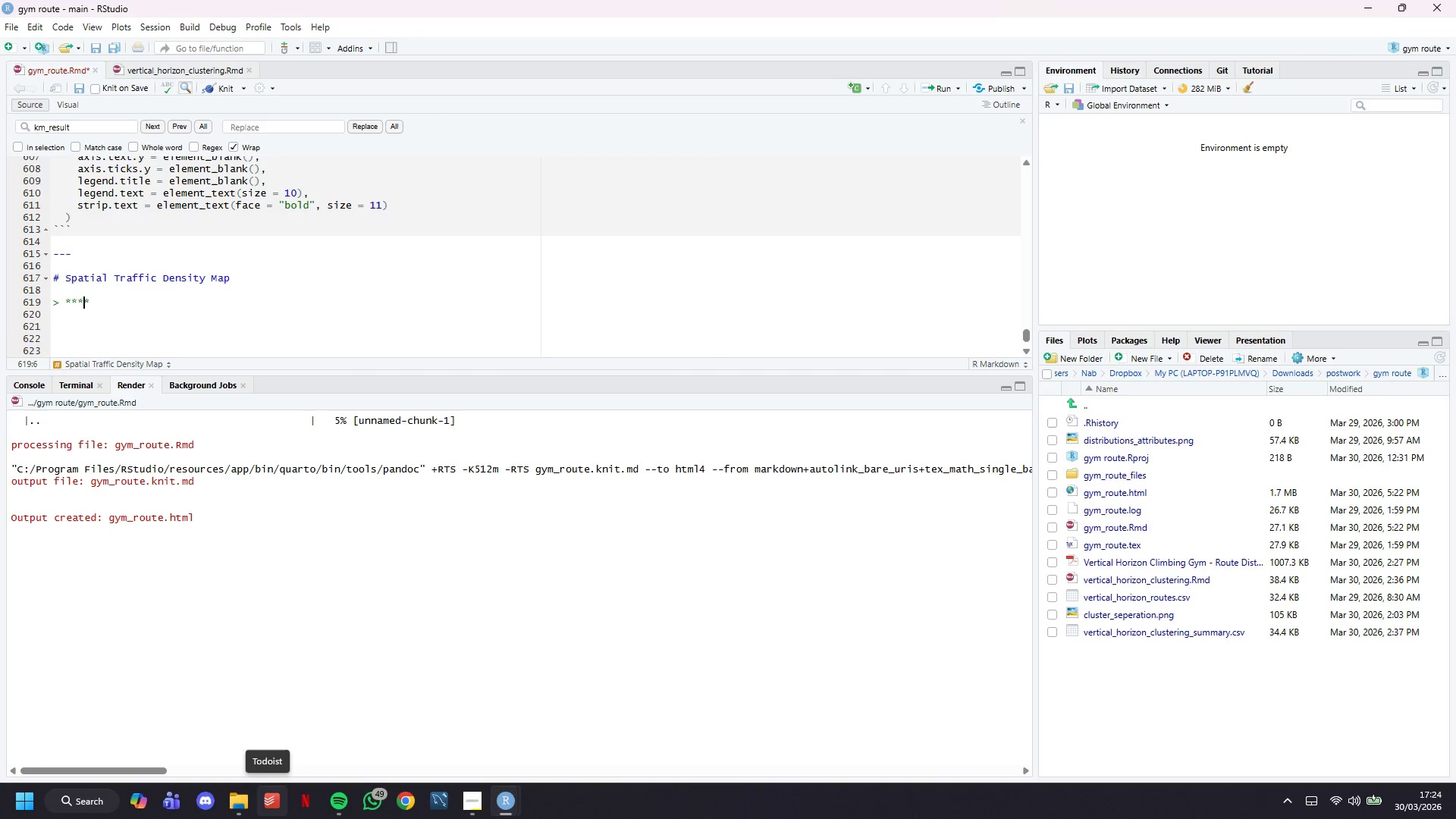 
key(ArrowLeft)
 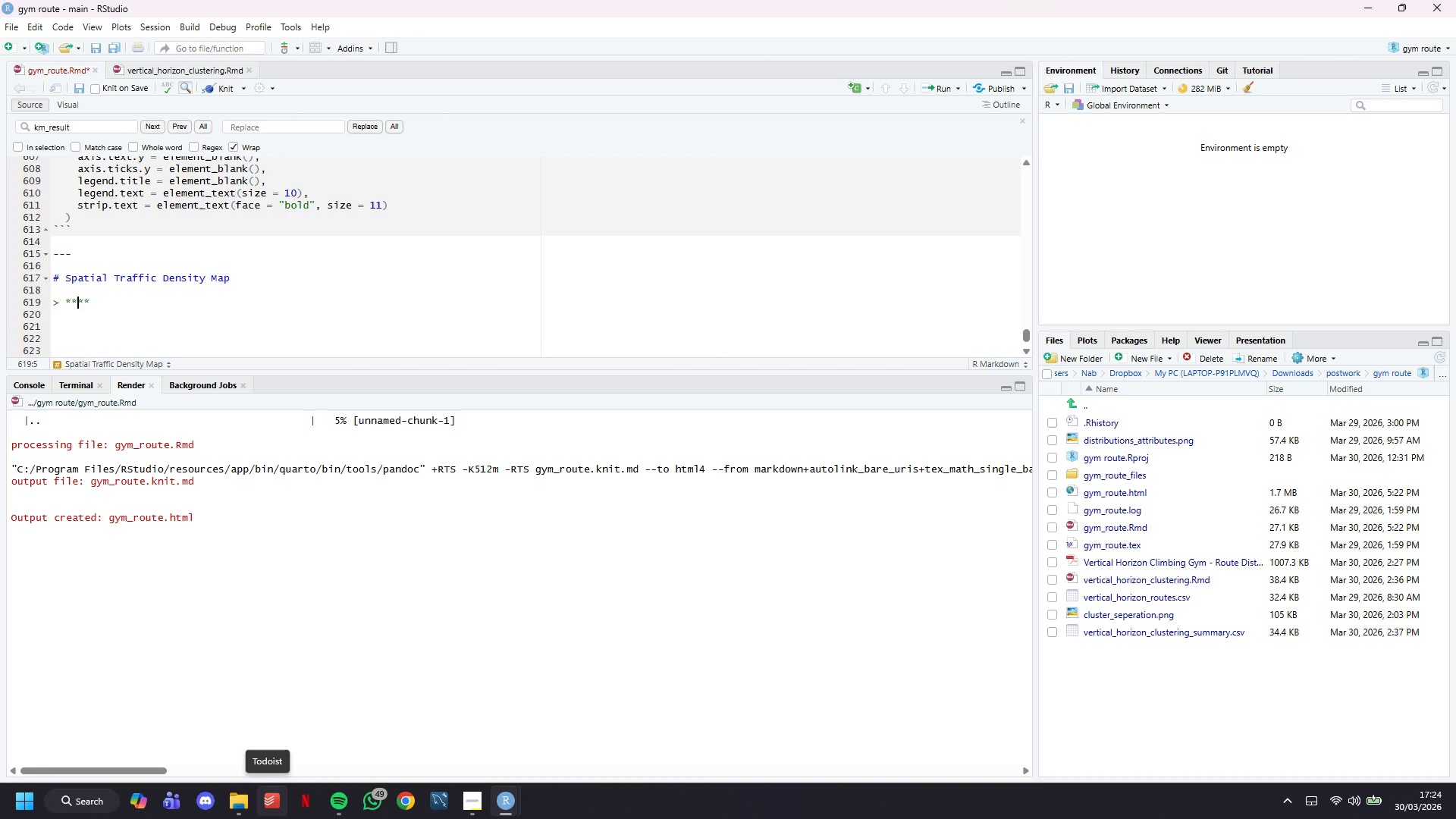 
type(Context:)
 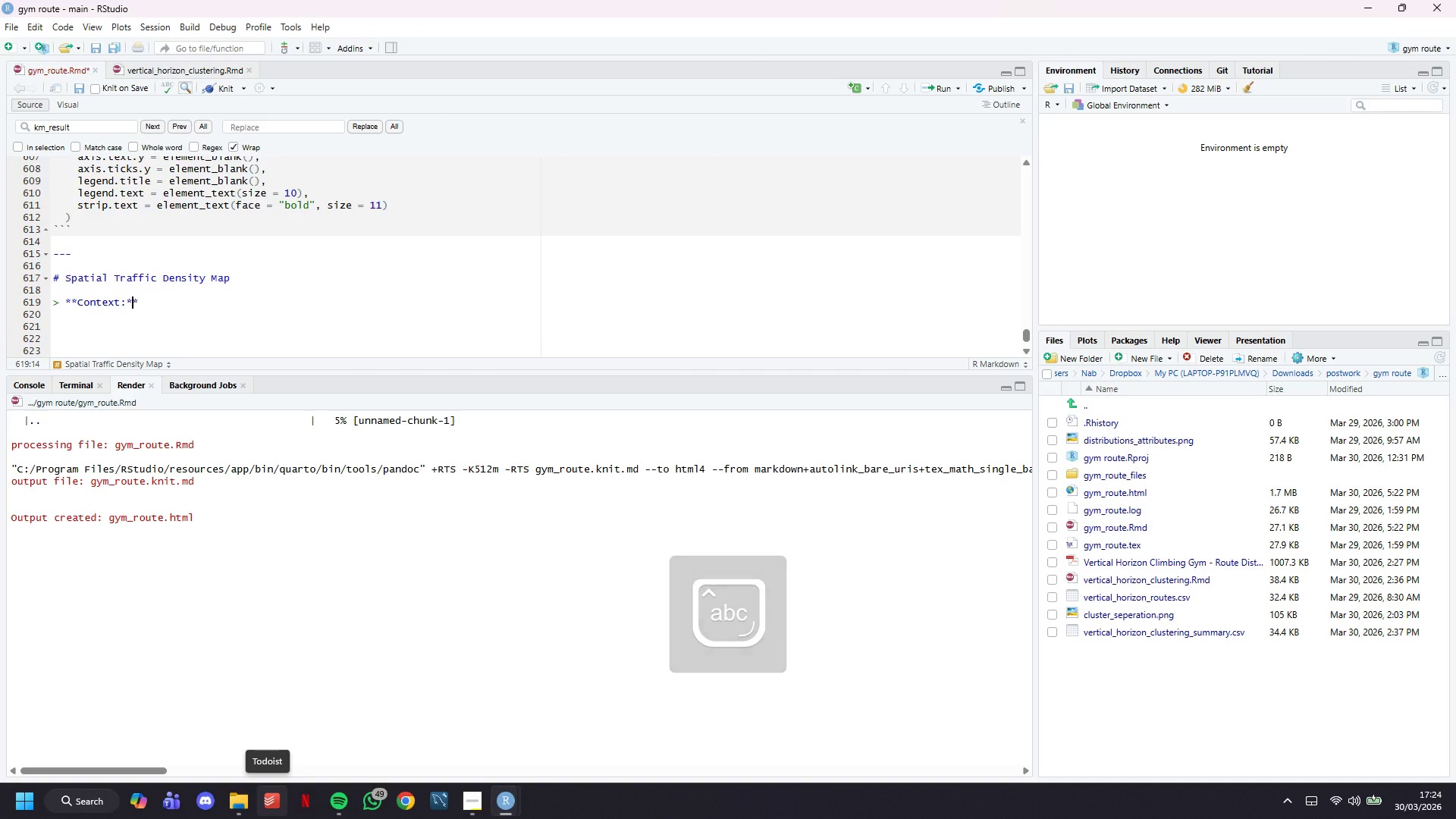 
 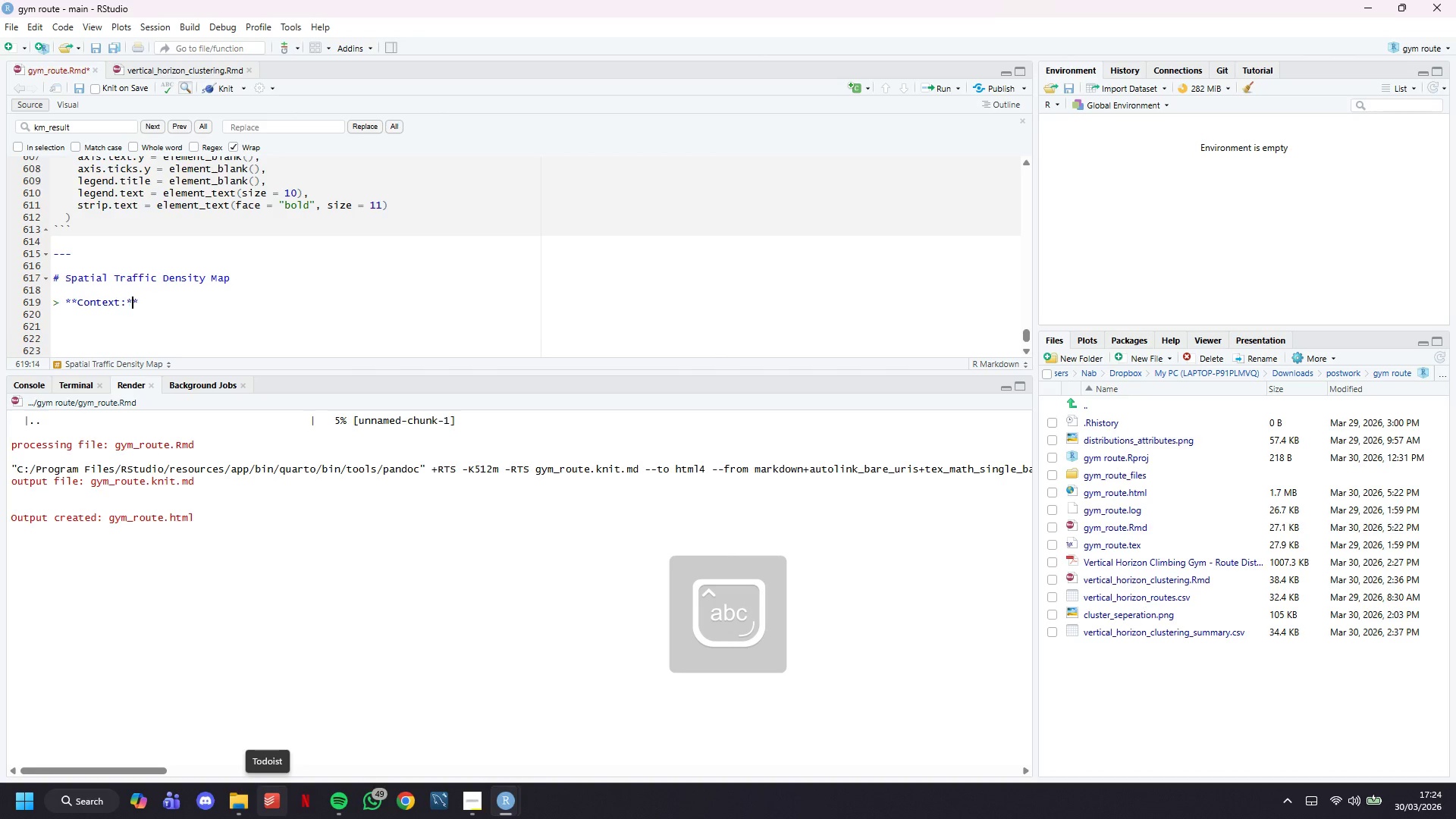 
key(ArrowRight)
 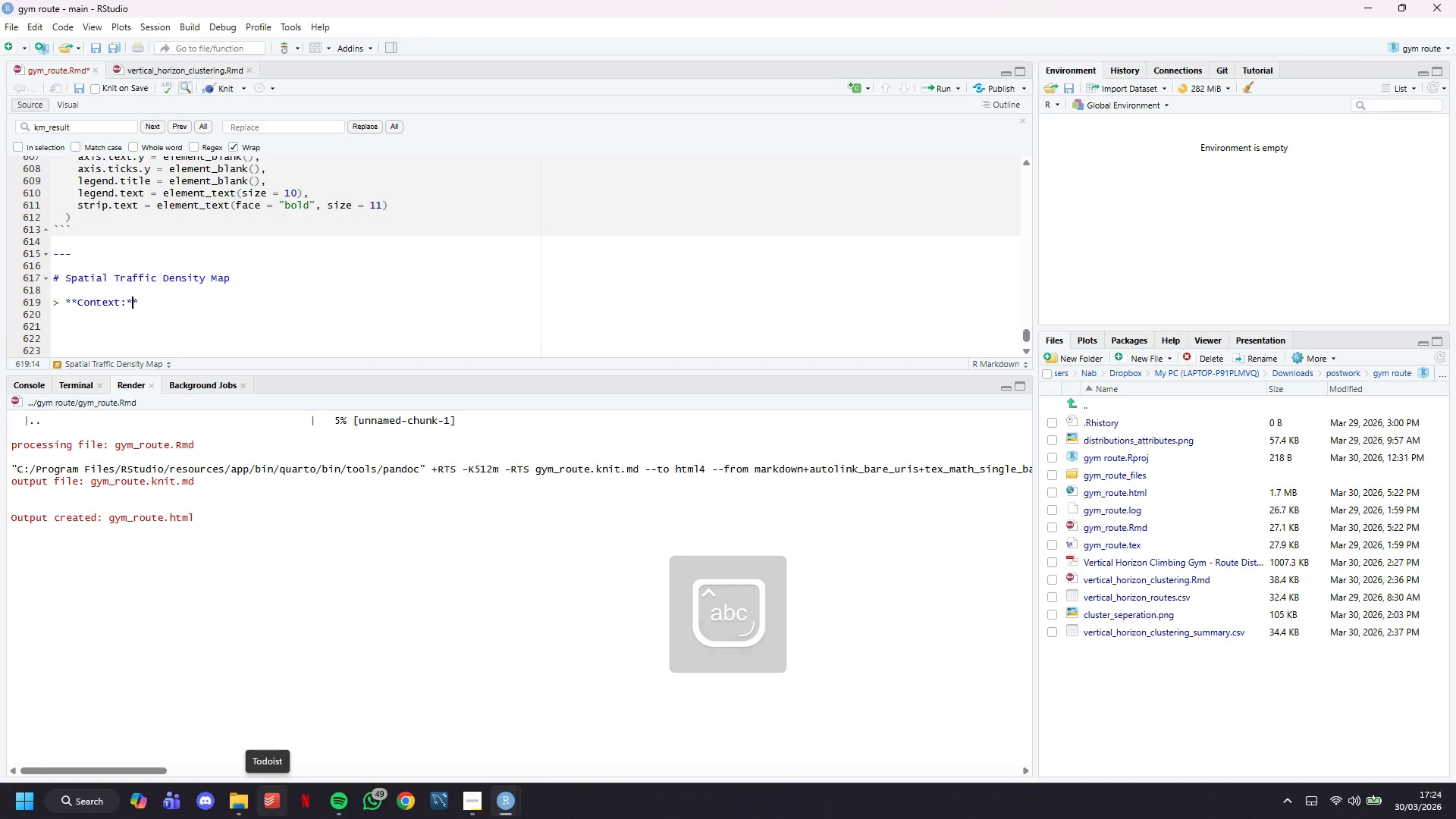 
key(ArrowRight)
 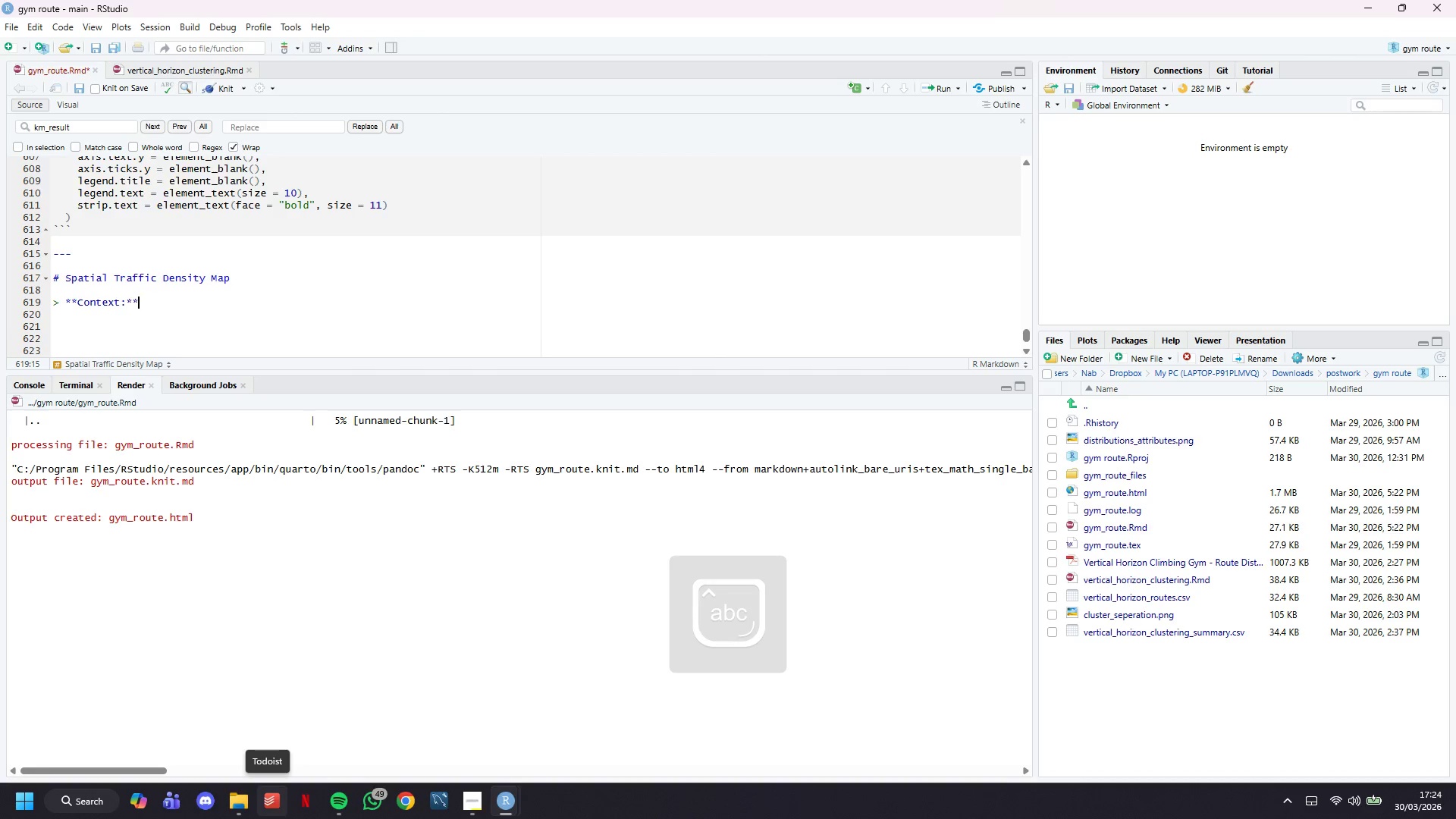 
type( Real gym floor maps are proprietary. InST)
key(Backspace)
key(Backspace)
type(stead, we simulate a ****)
 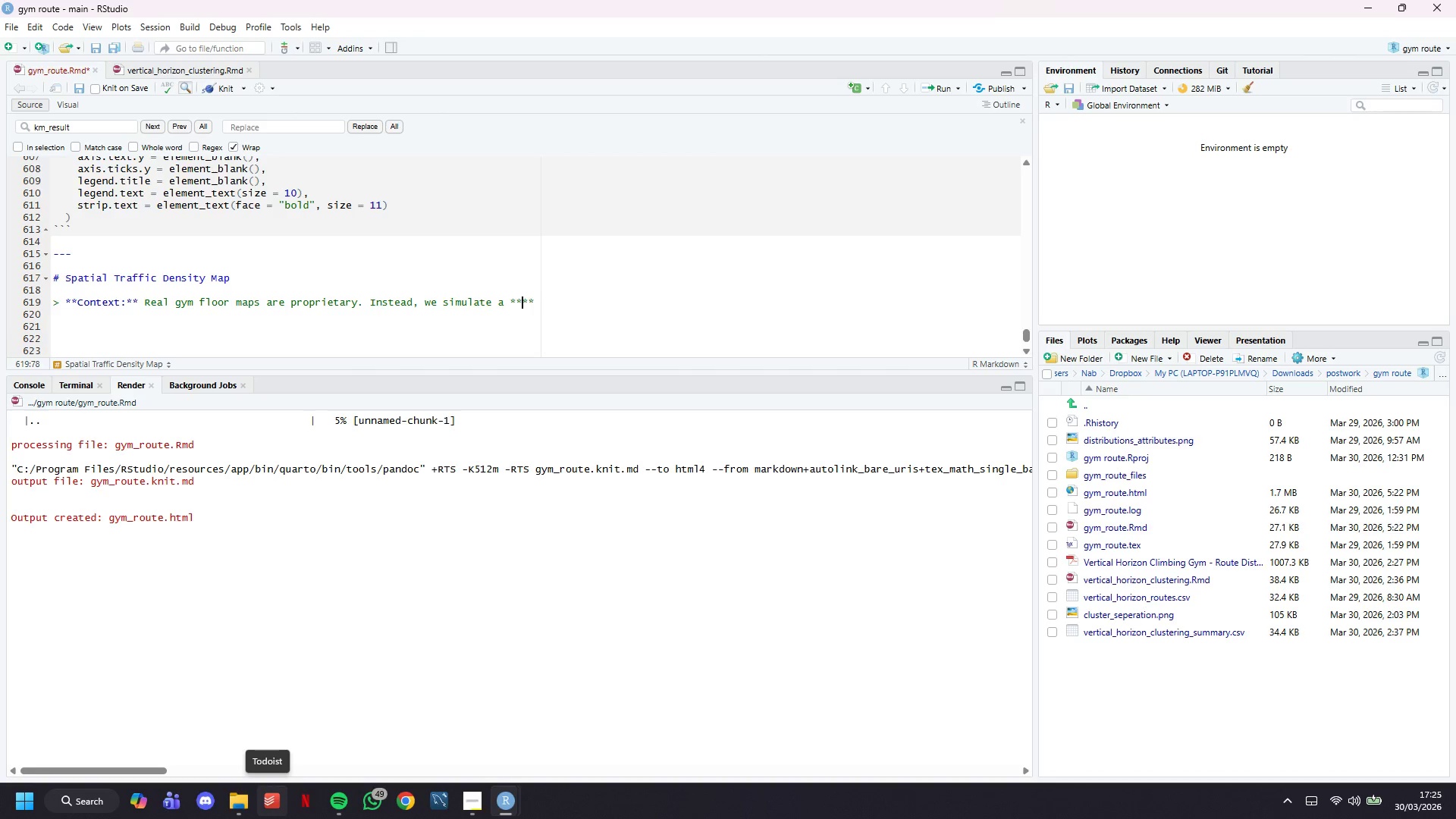 
 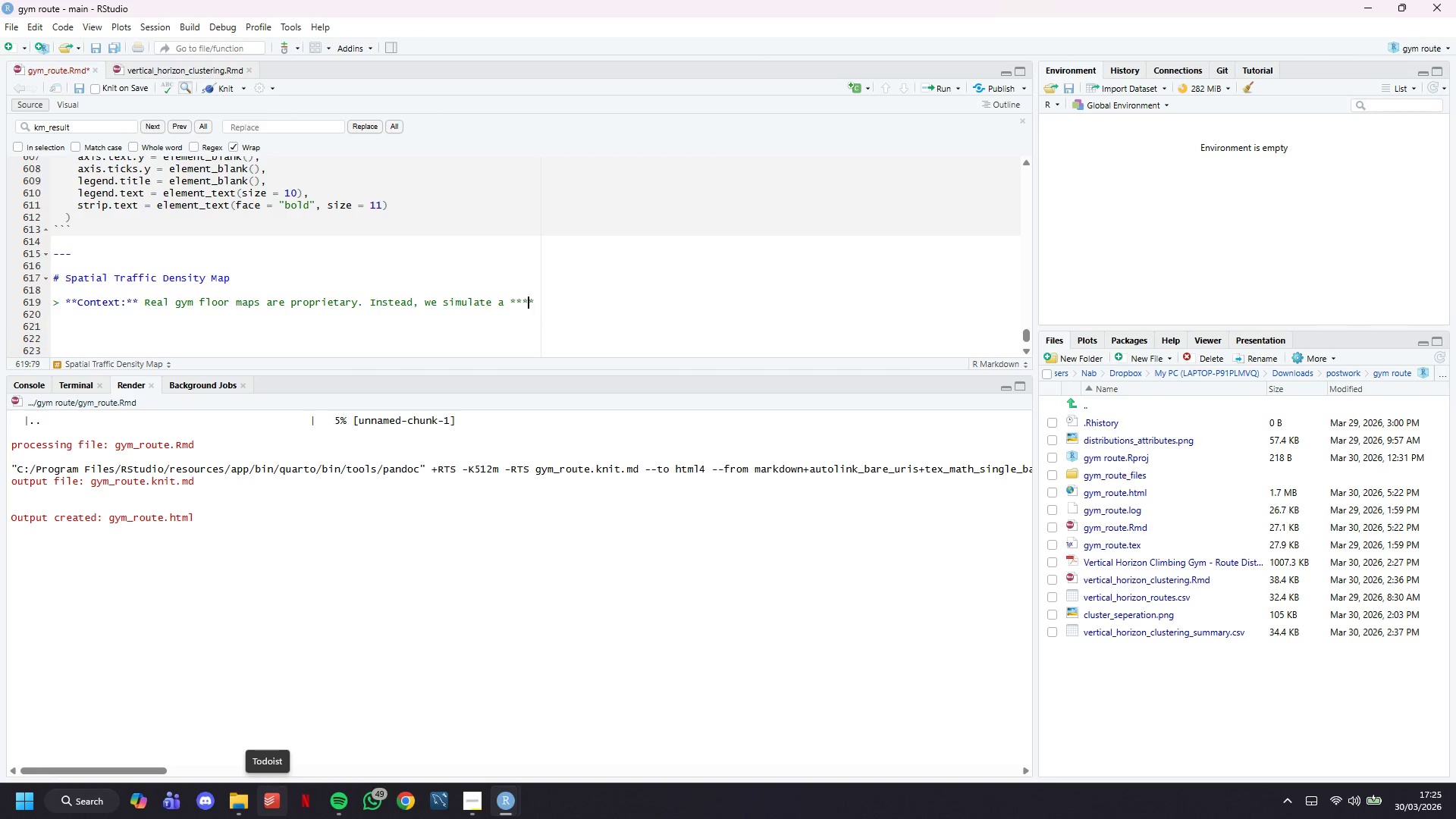 
key(ArrowLeft)
 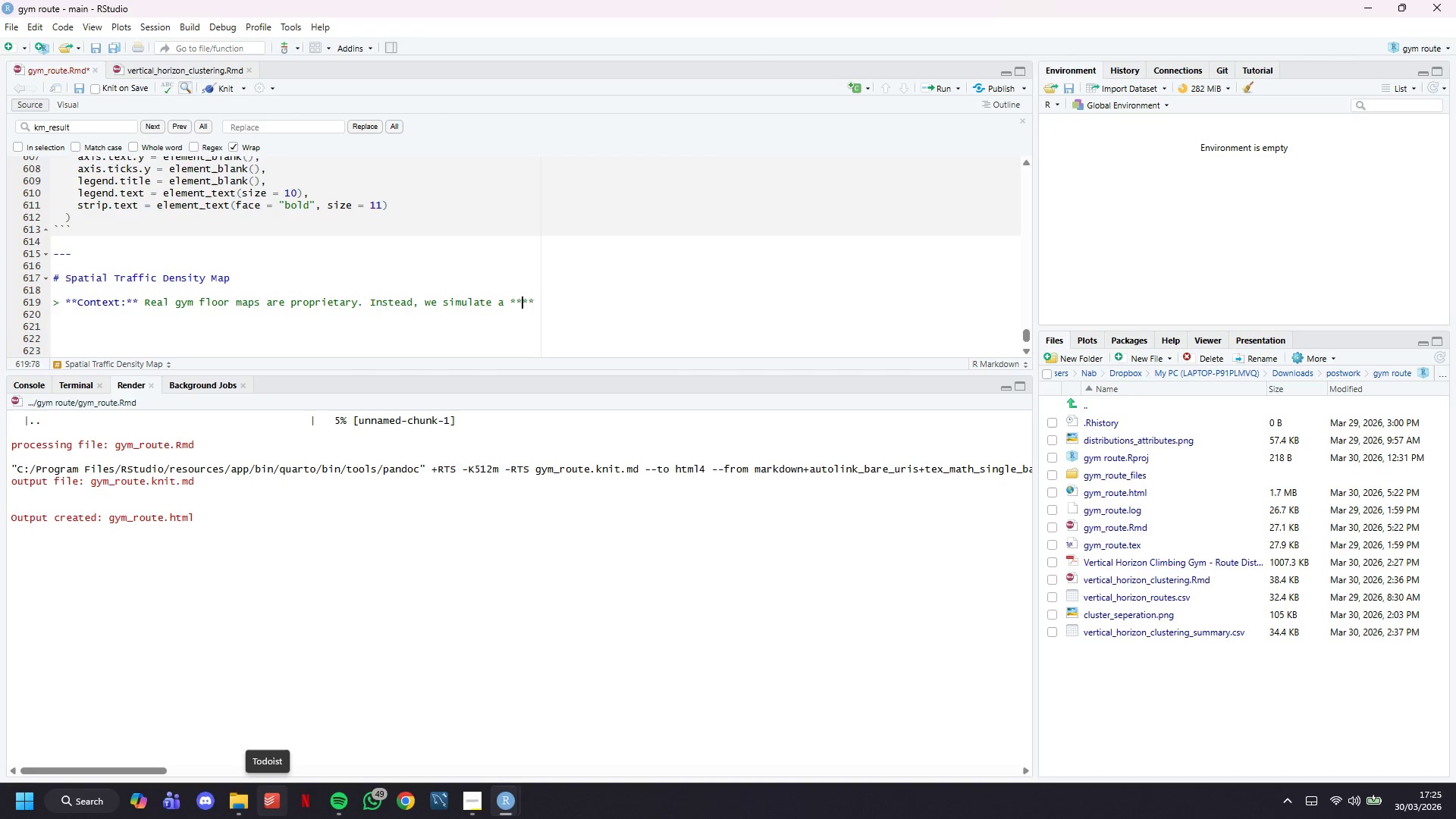 
key(ArrowLeft)
 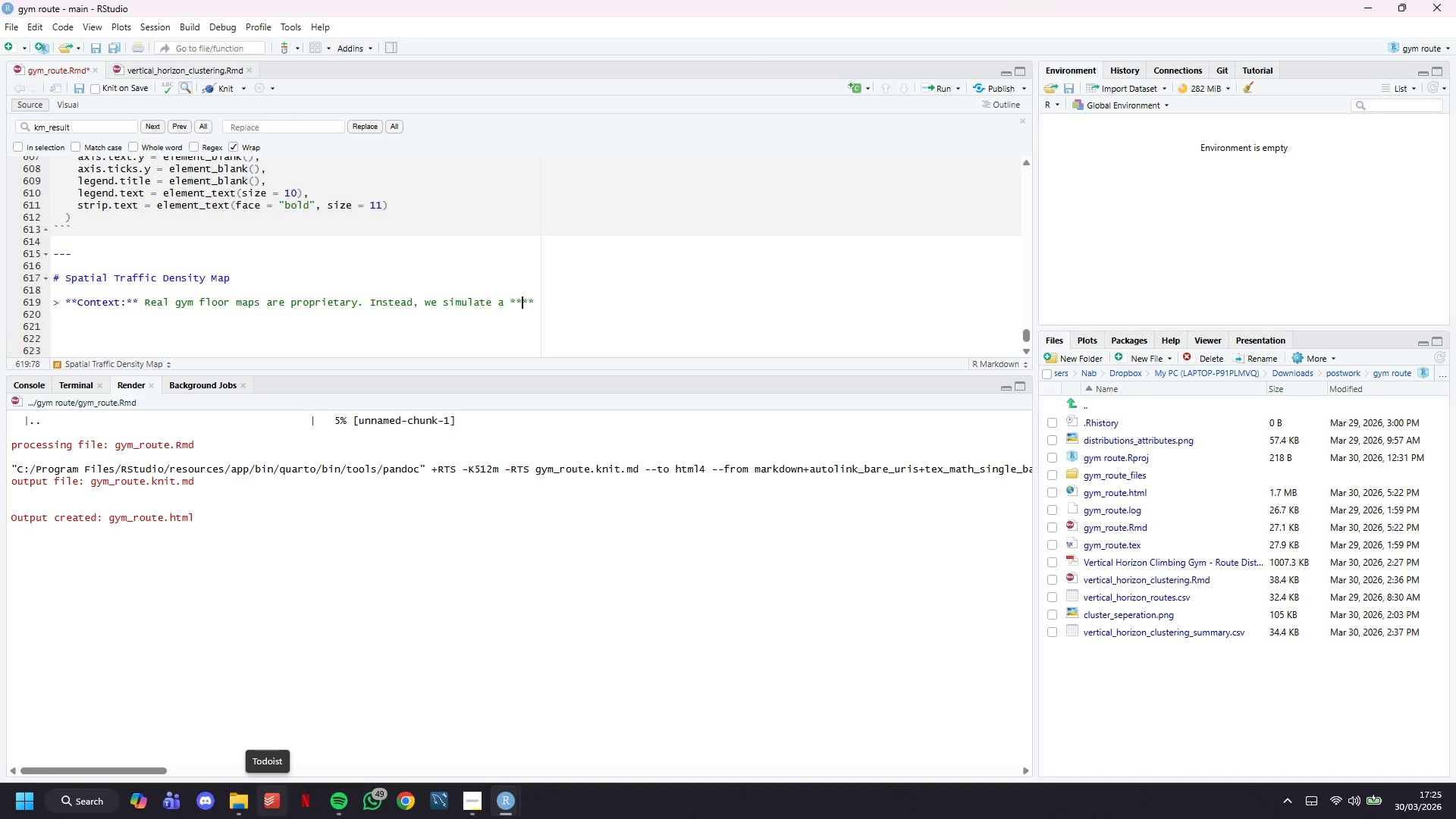 
key(ArrowLeft)
 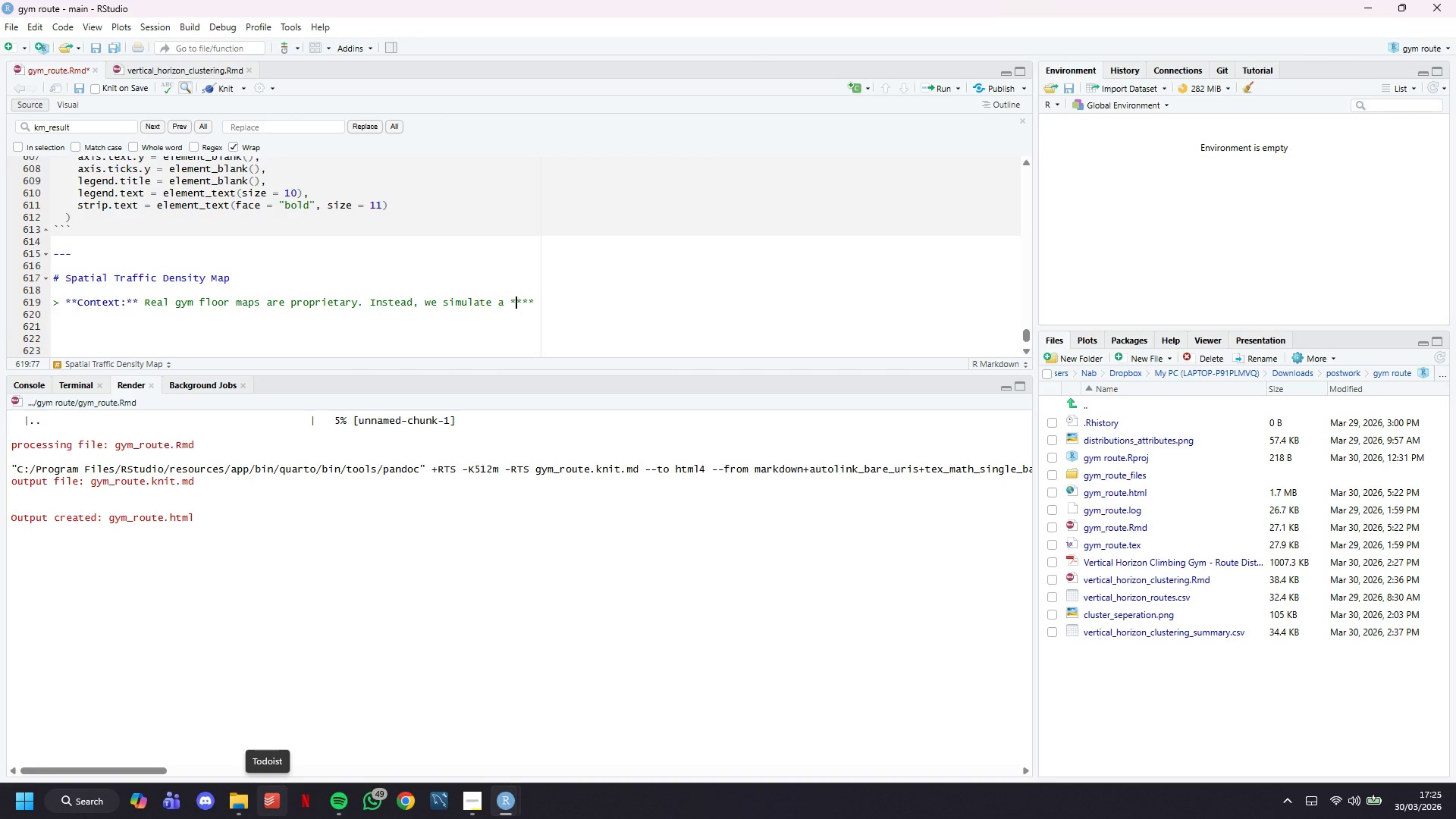 
key(ArrowRight)
 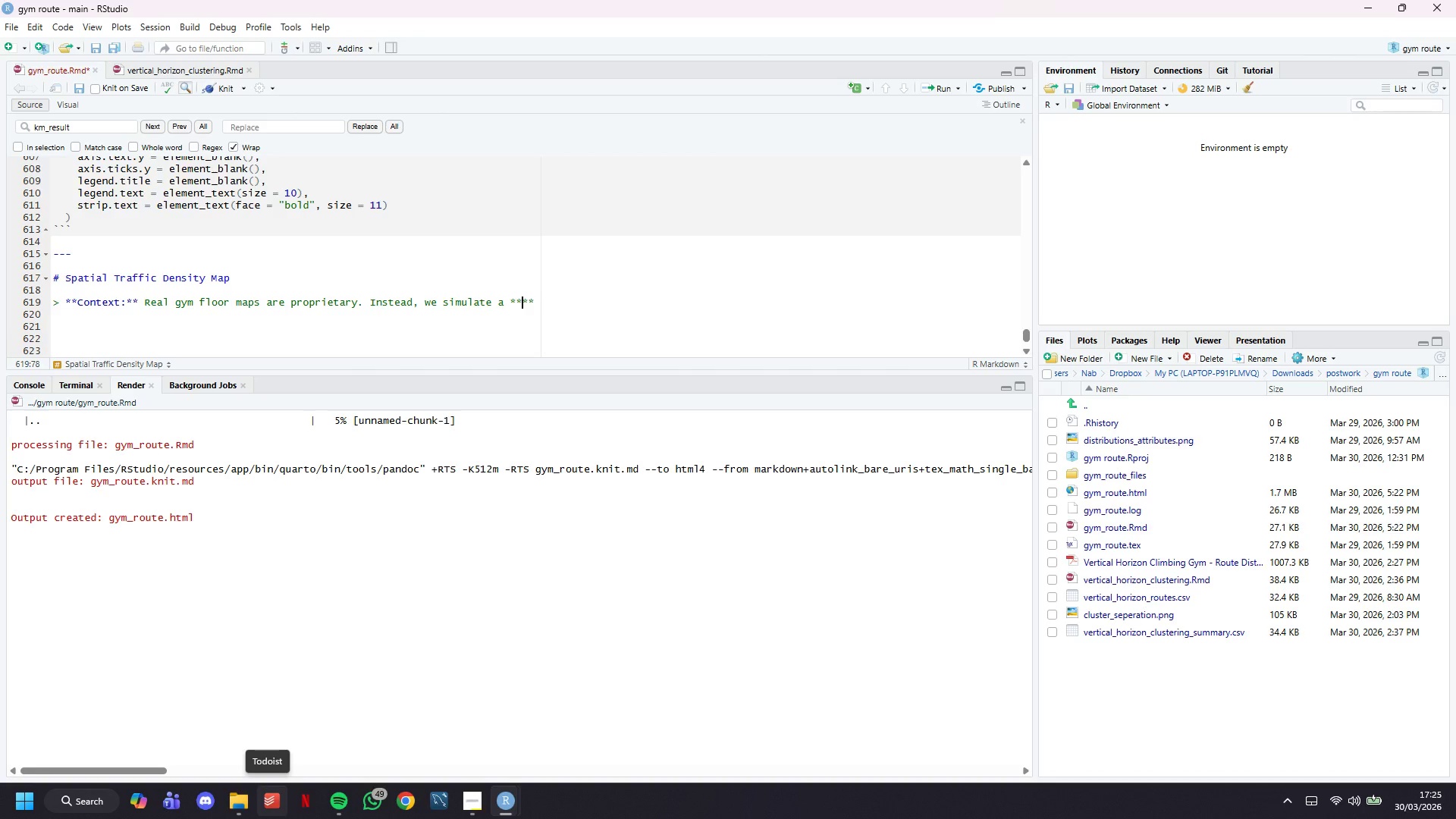 
type(20m x 12m bouldering floor grid)
 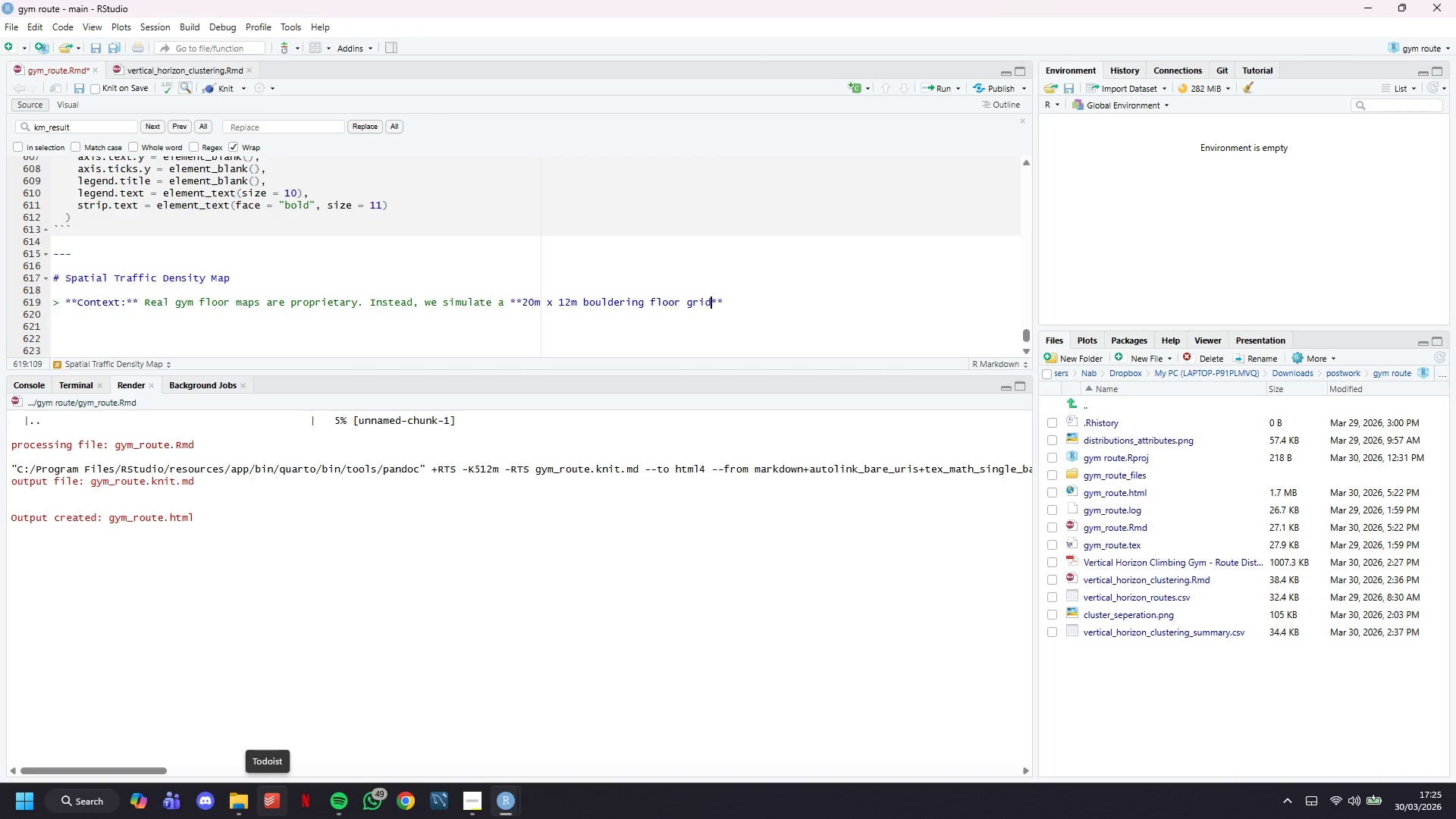 
key(ArrowRight)
 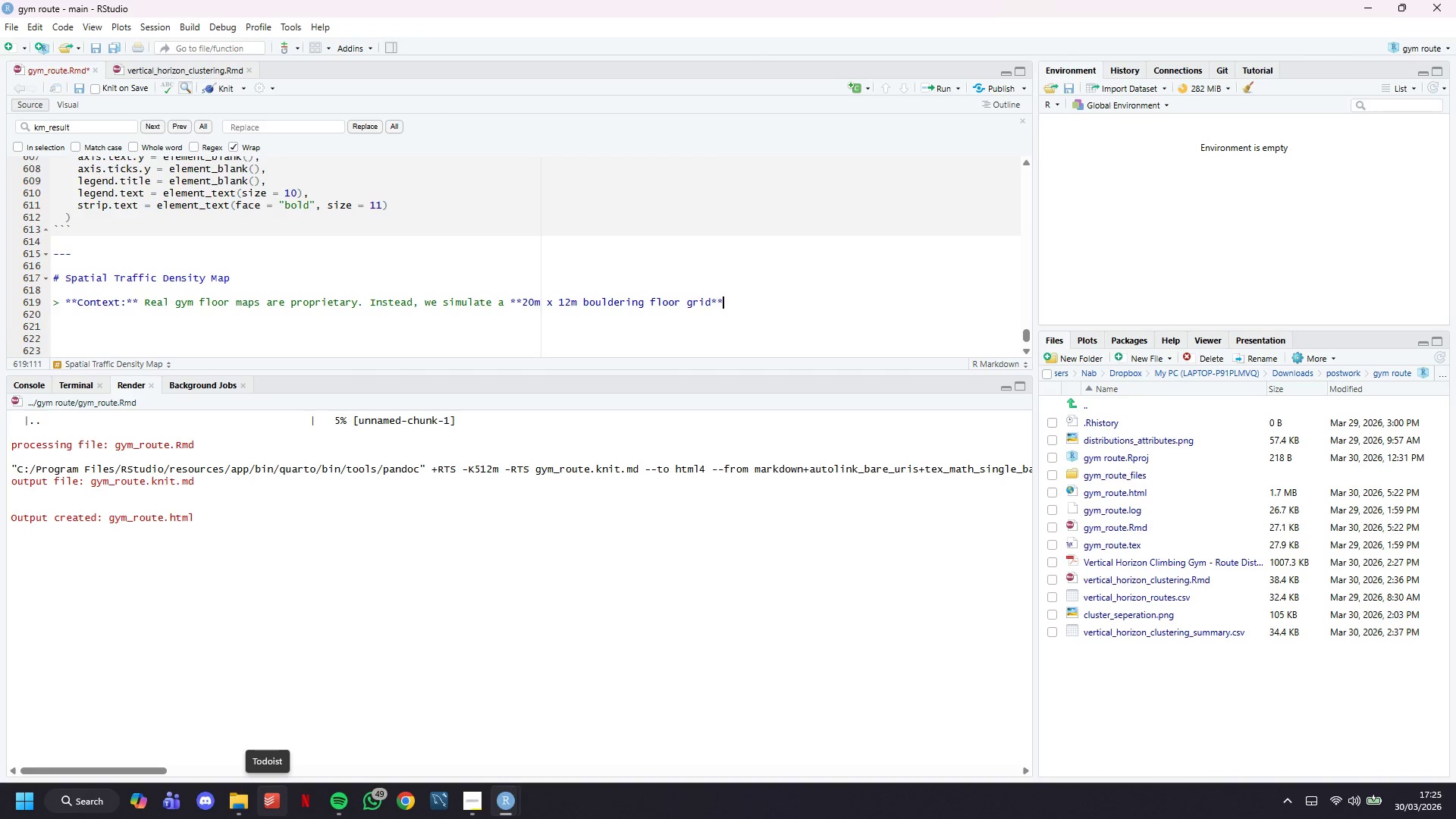 
key(ArrowRight)
 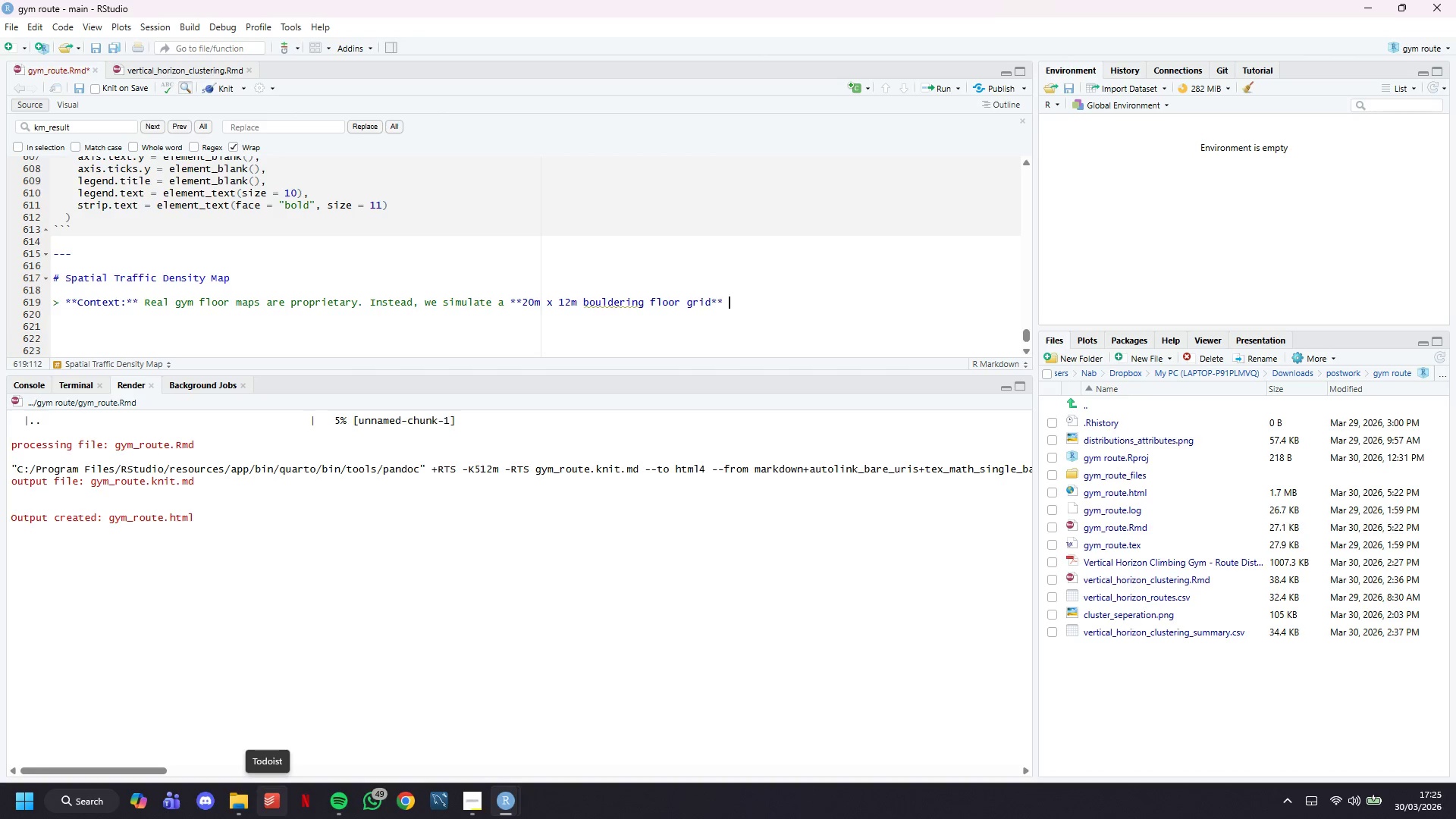 
type( using the ``)
 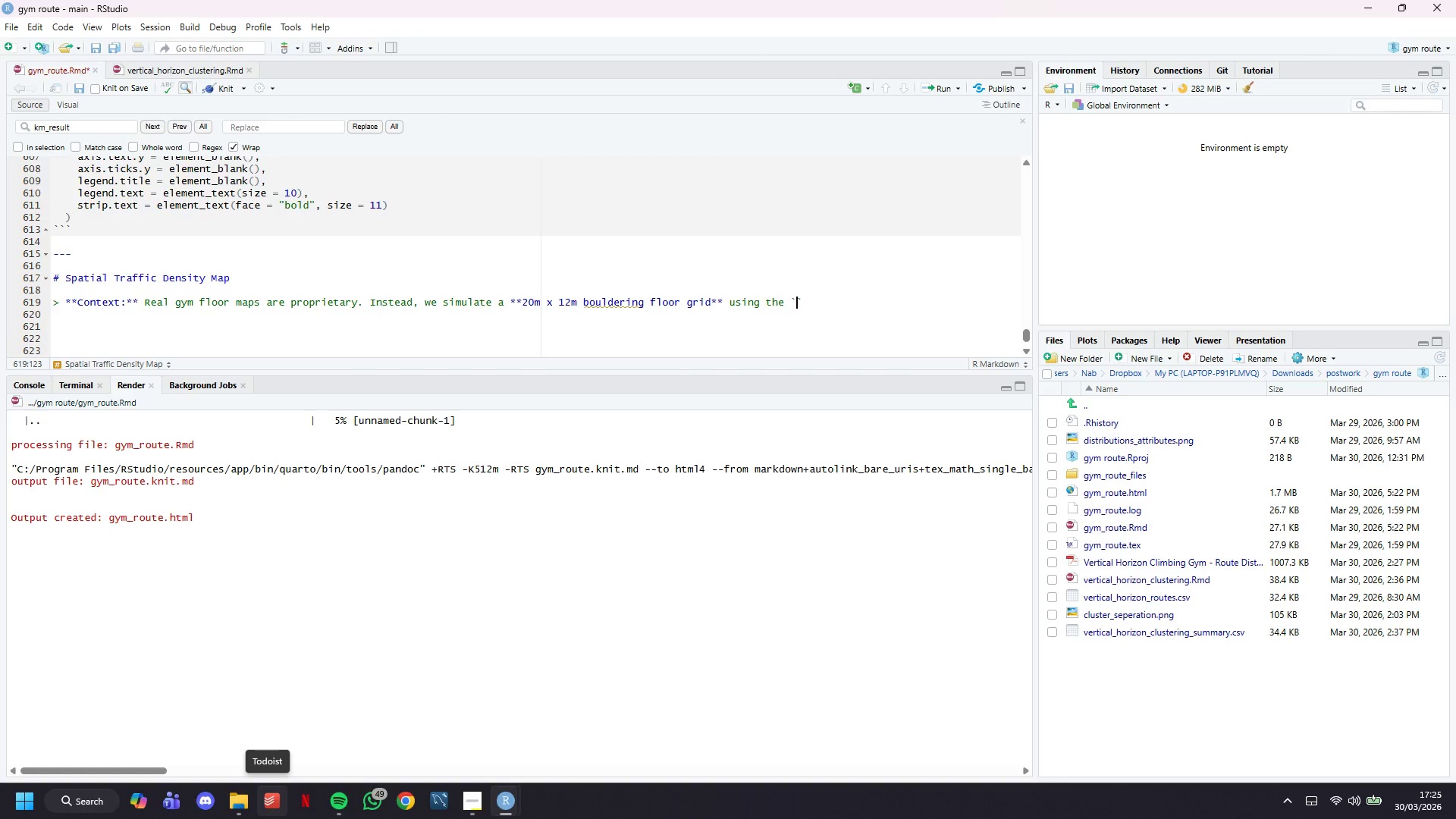 
key(ArrowLeft)
 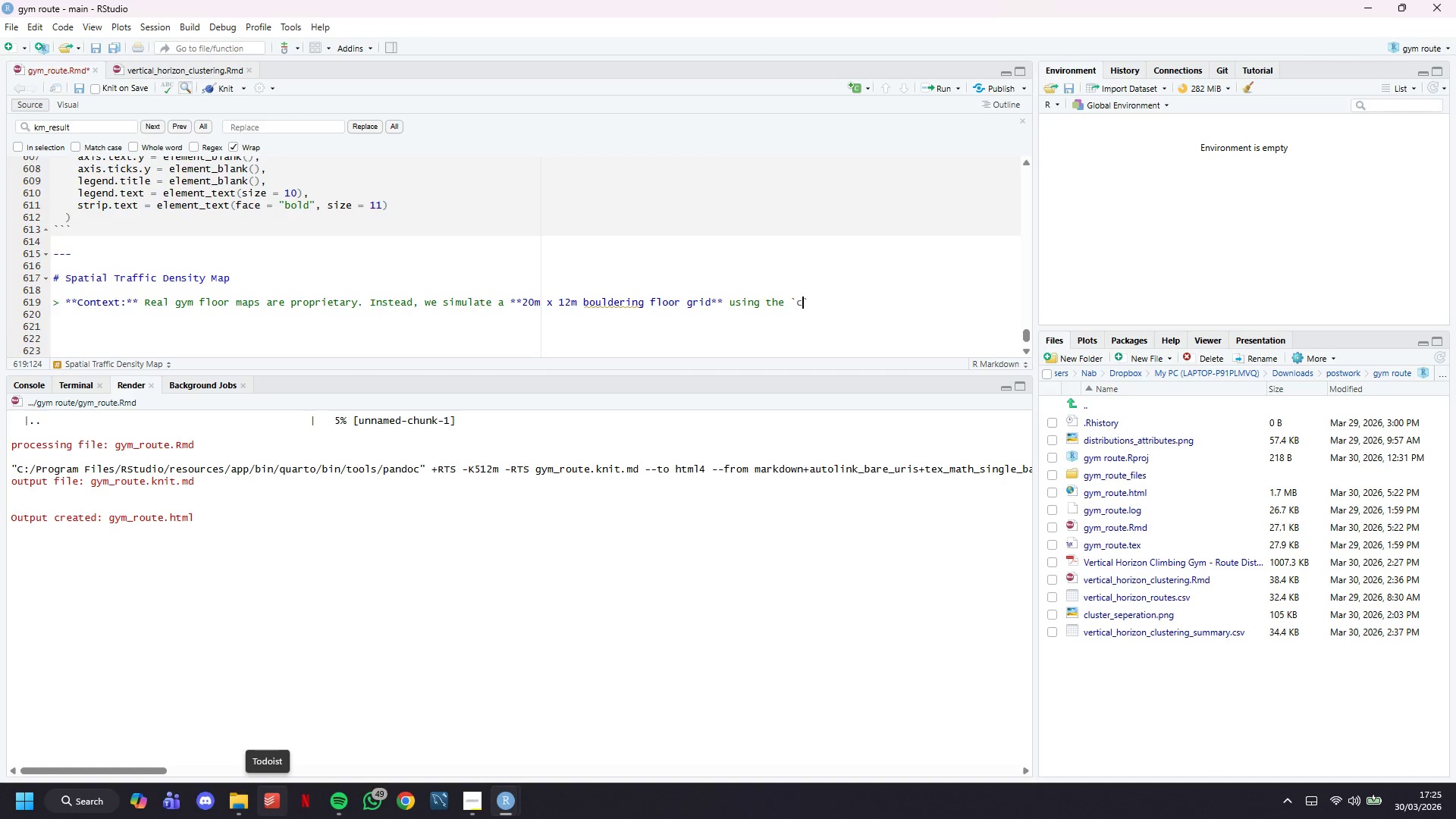 
type(coord_x)
 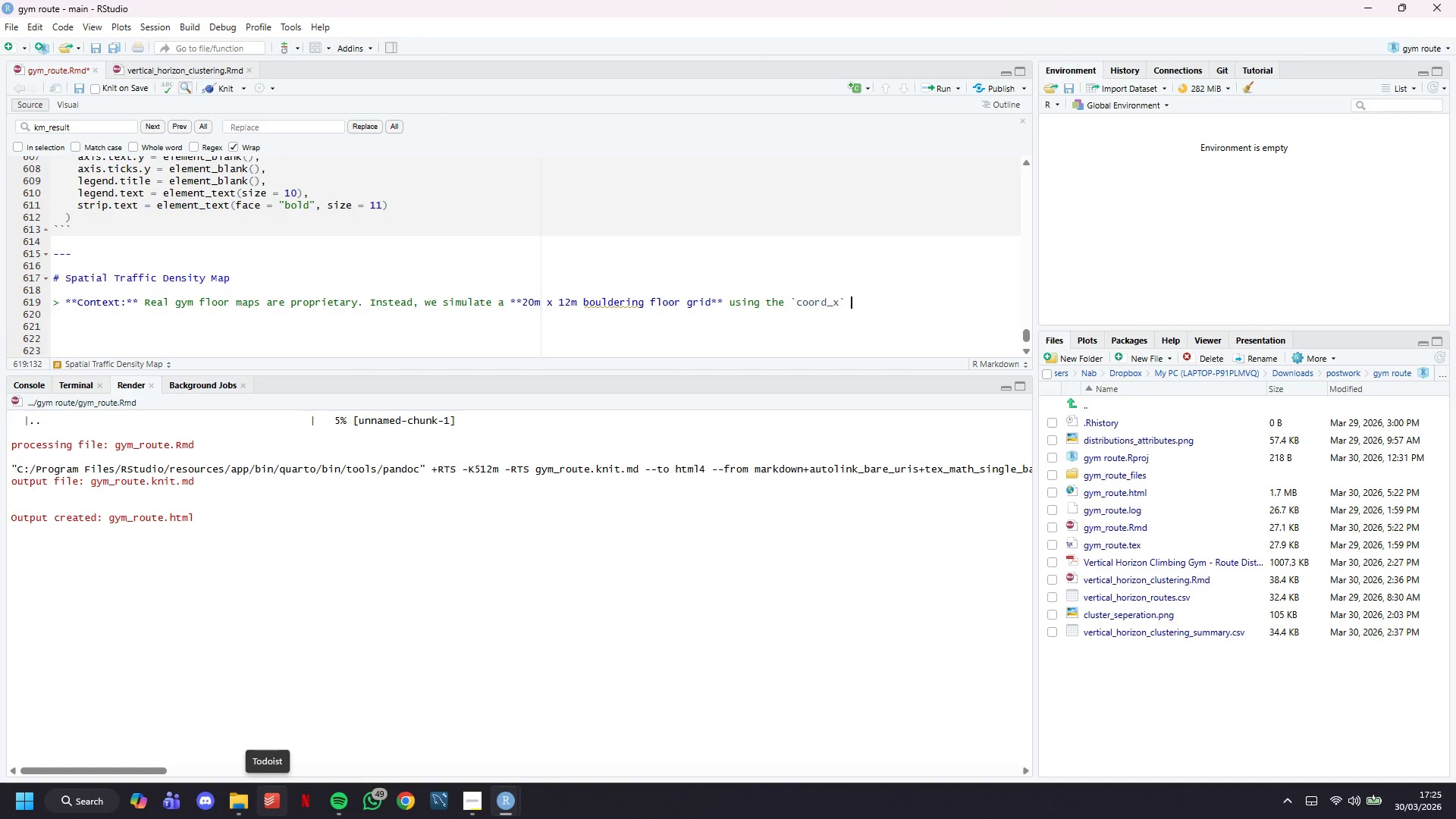 
 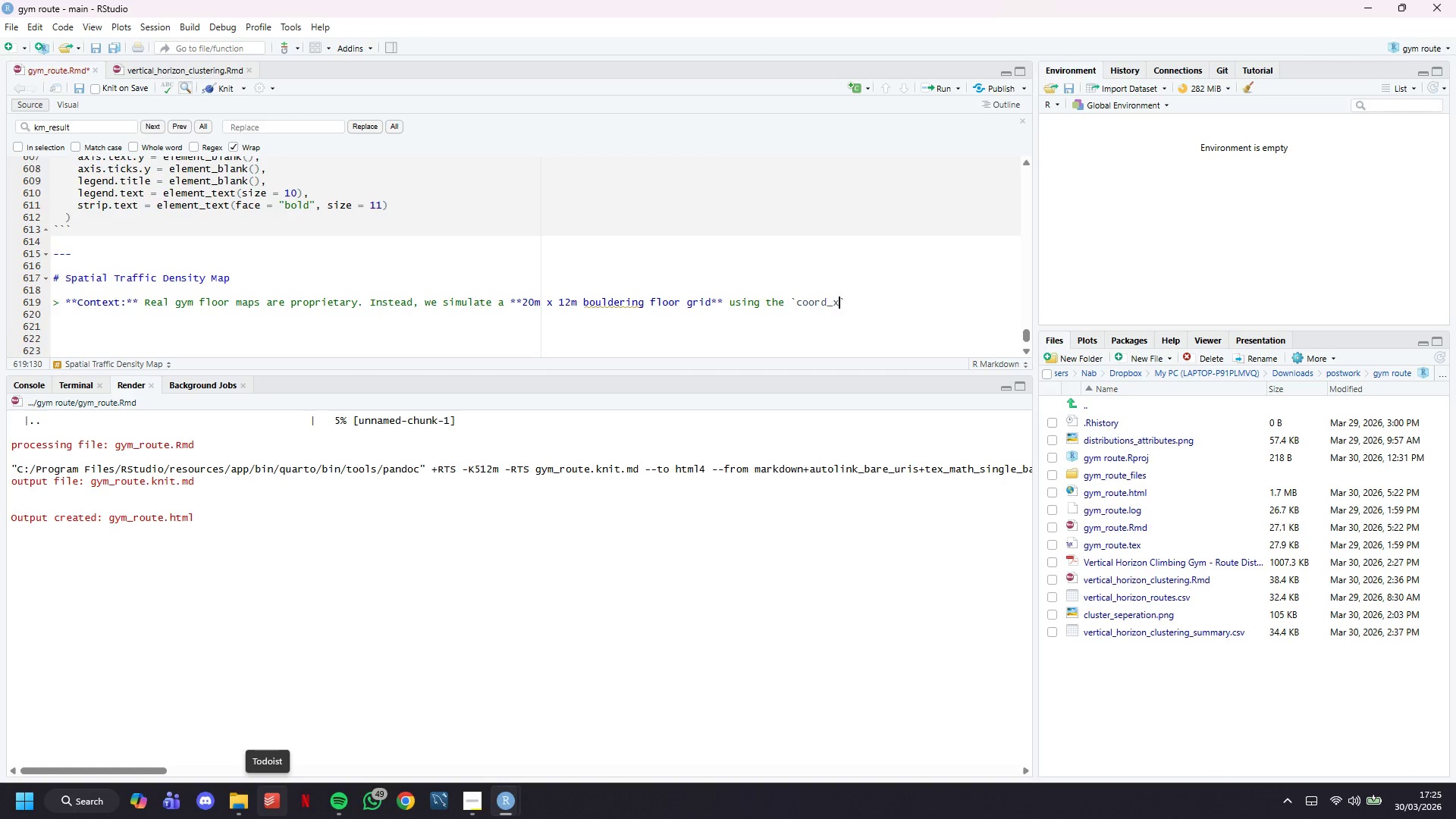 
key(ArrowRight)
 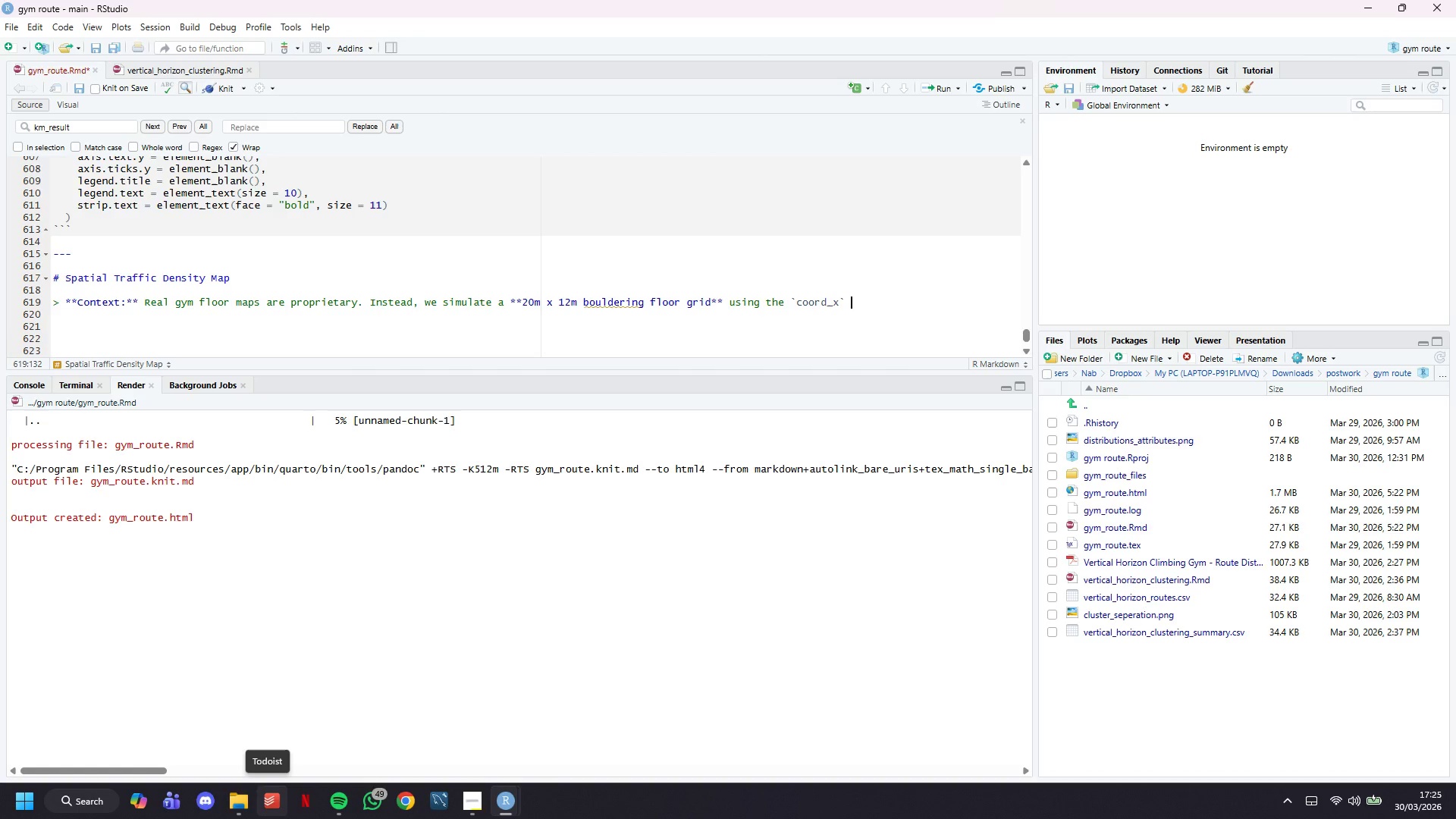 
type( and ``)
 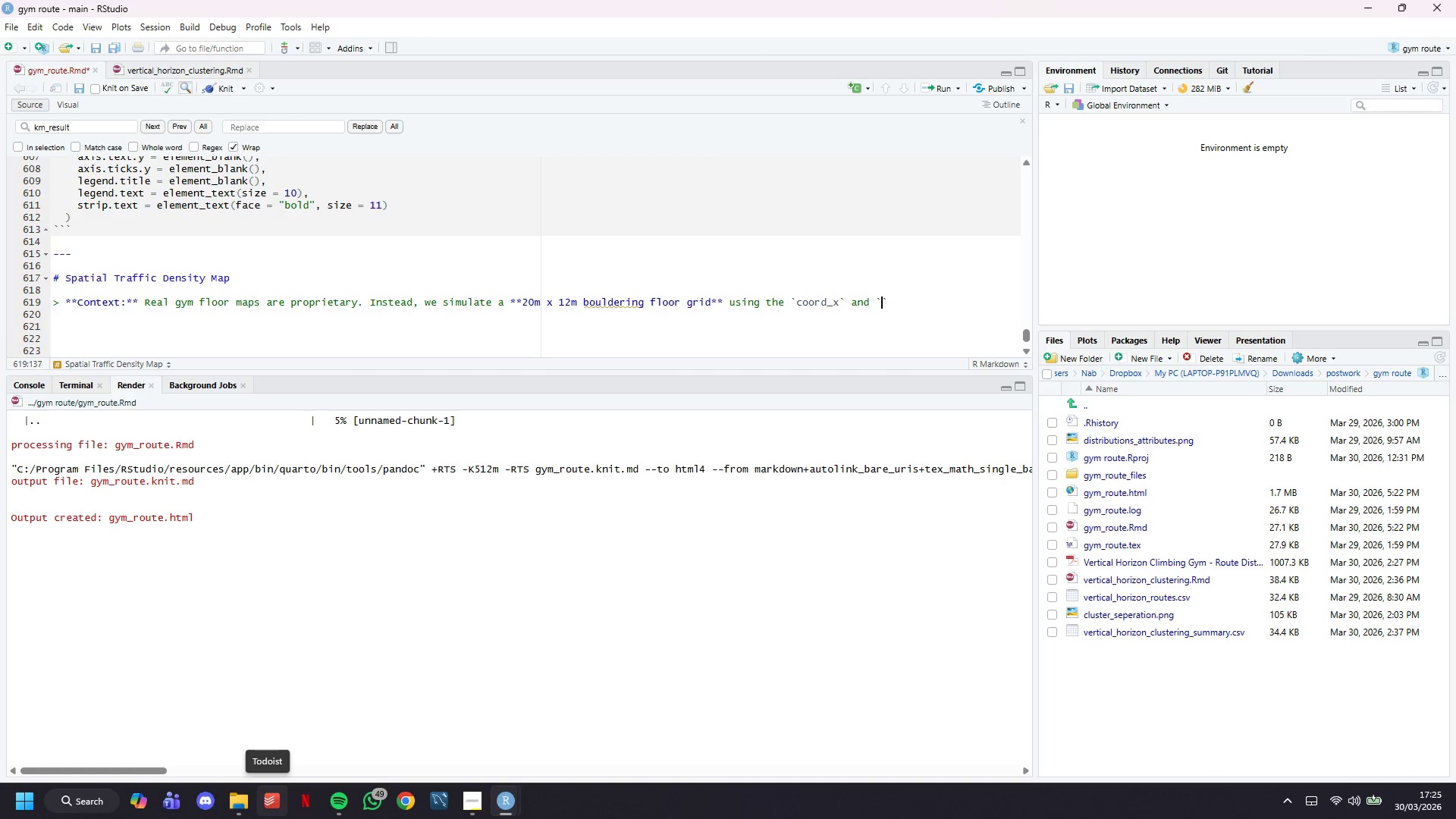 
key(ArrowLeft)
 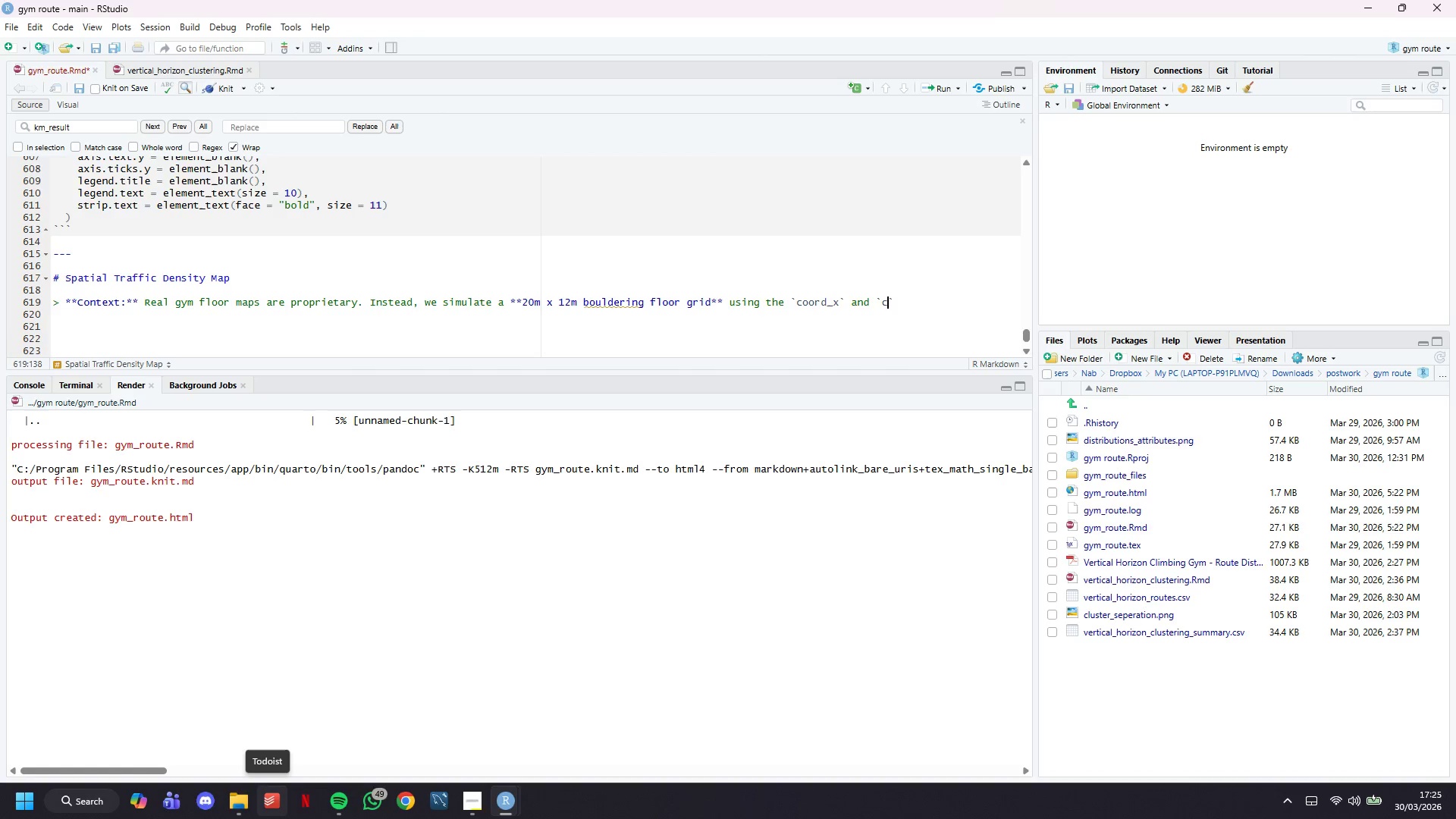 
type(coord_y)
 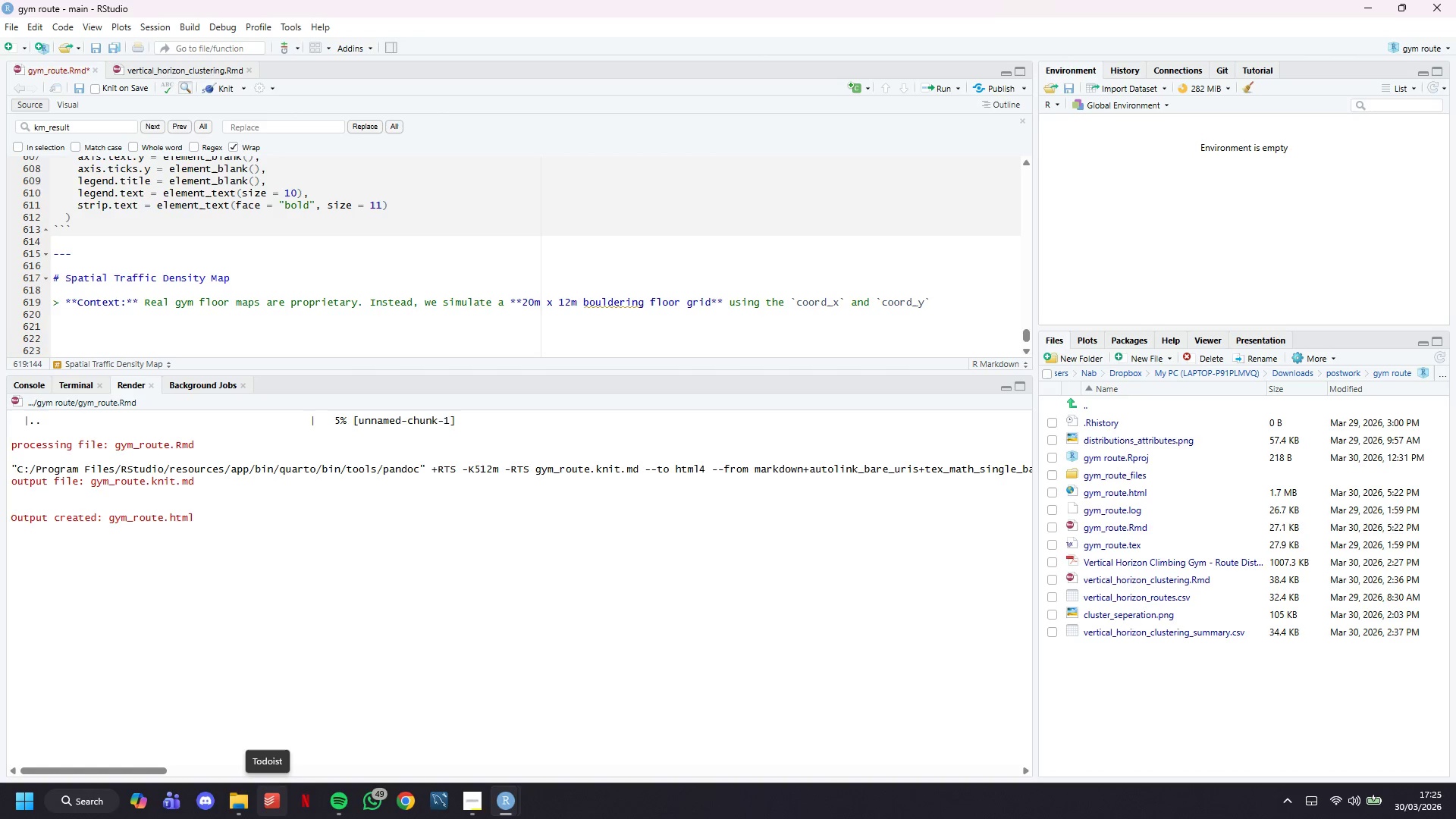 
key(ArrowRight)
 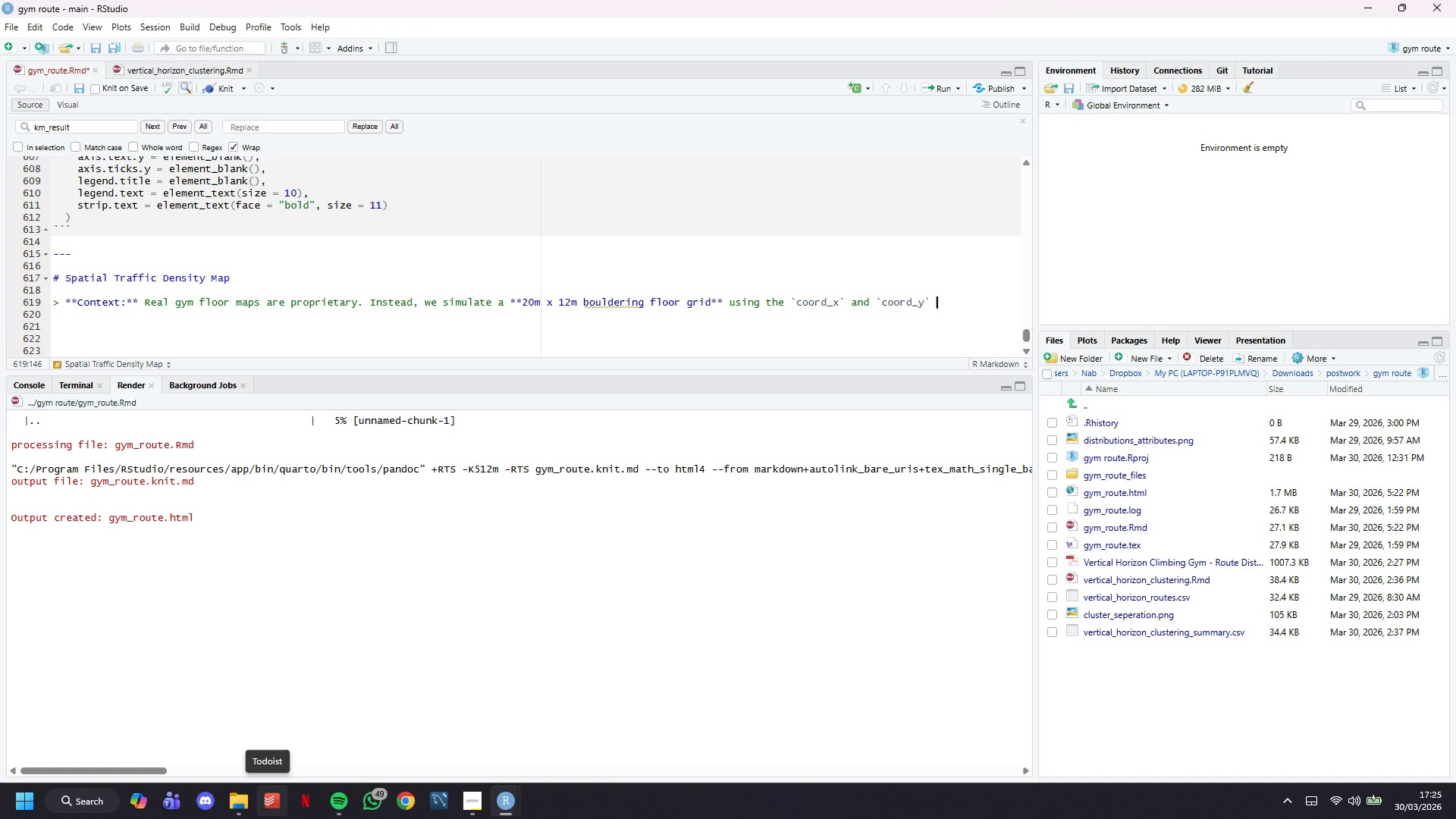 
type( coordinates embedded in the dataset (generated to reflect realistic wa.l )
key(Backspace)
key(Backspace)
key(Backspace)
type(;)
key(Backspace)
type(ll section)
 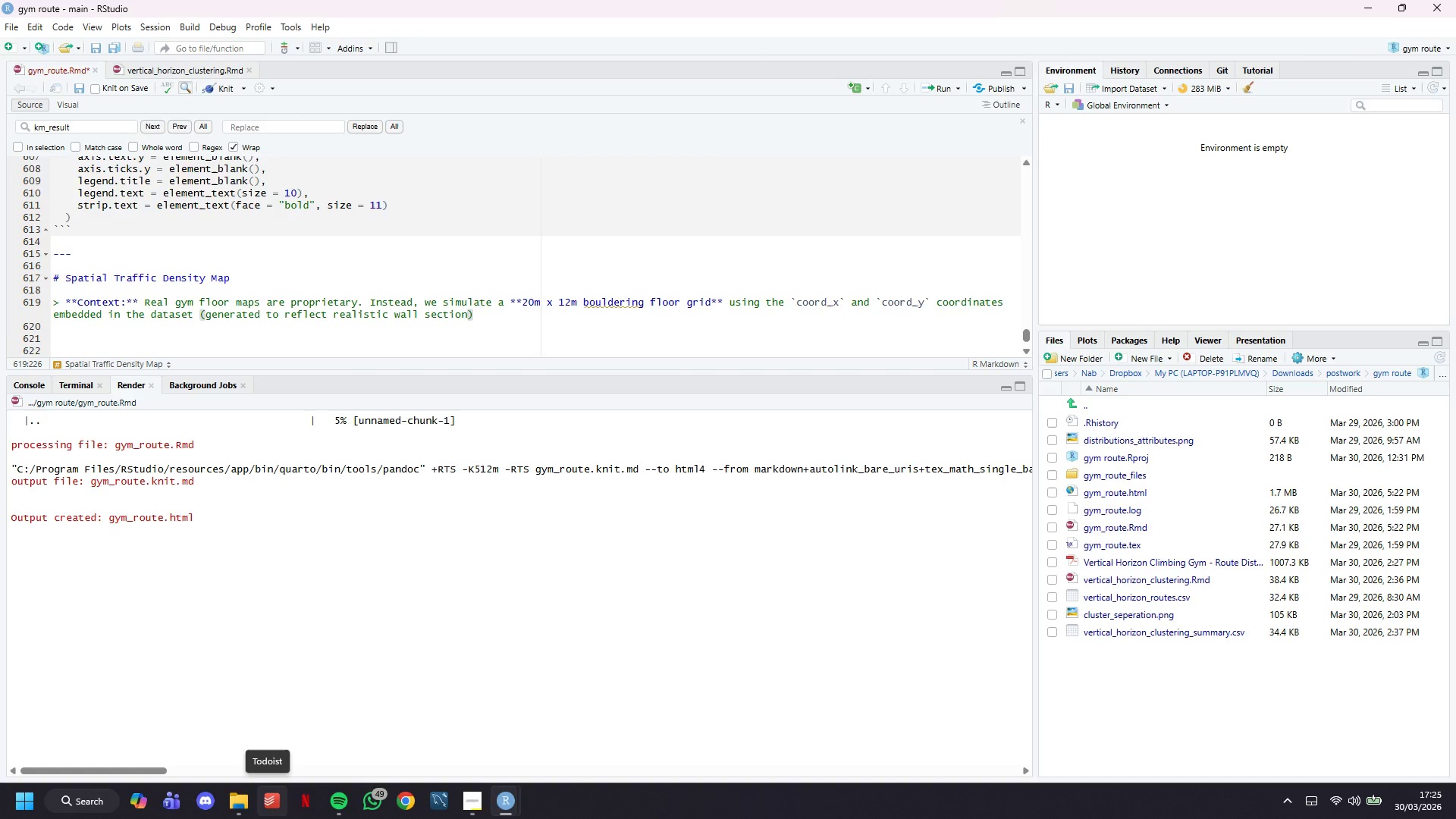 
wait(38.49)
 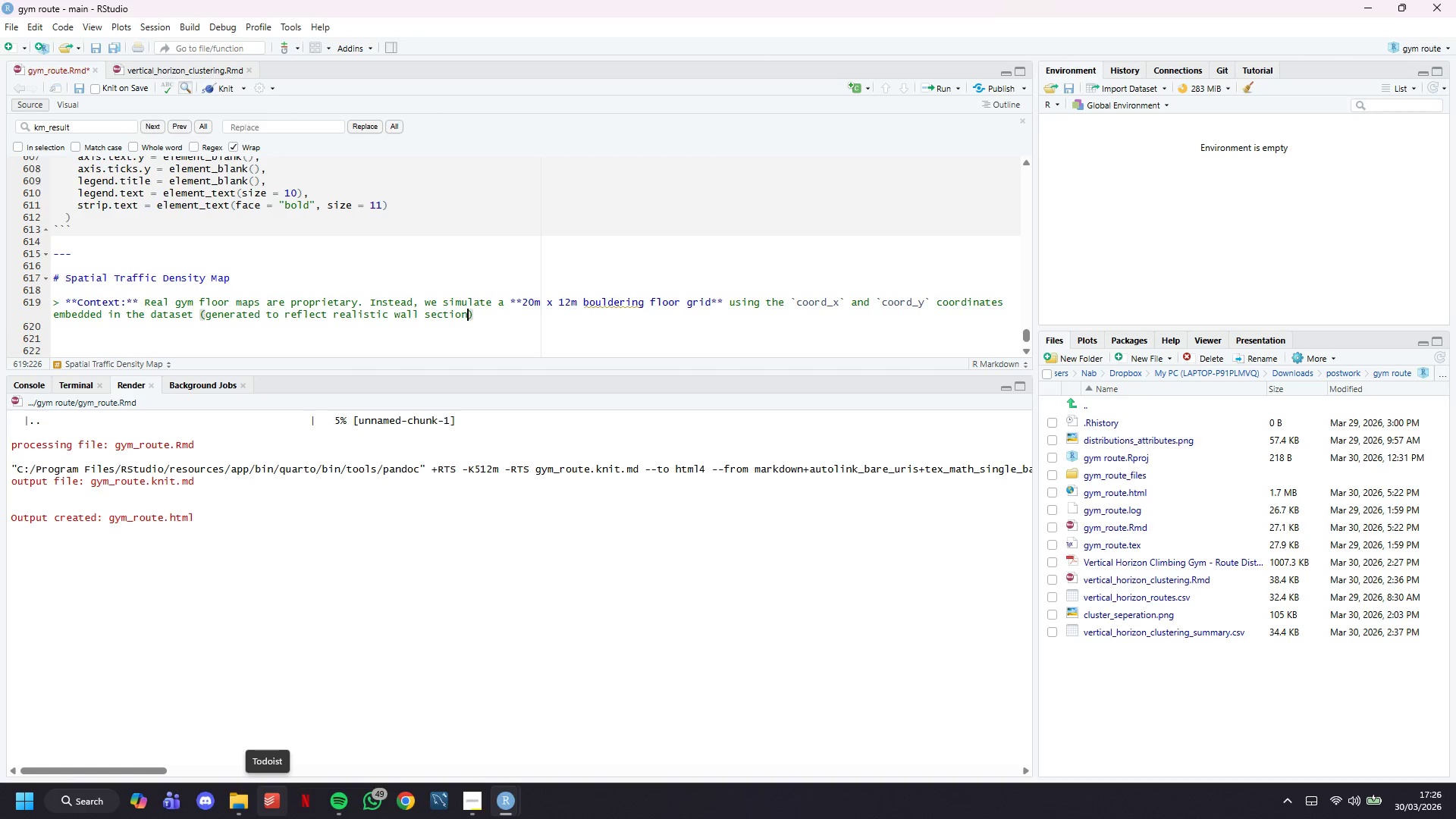 
left_click([500, 325])
 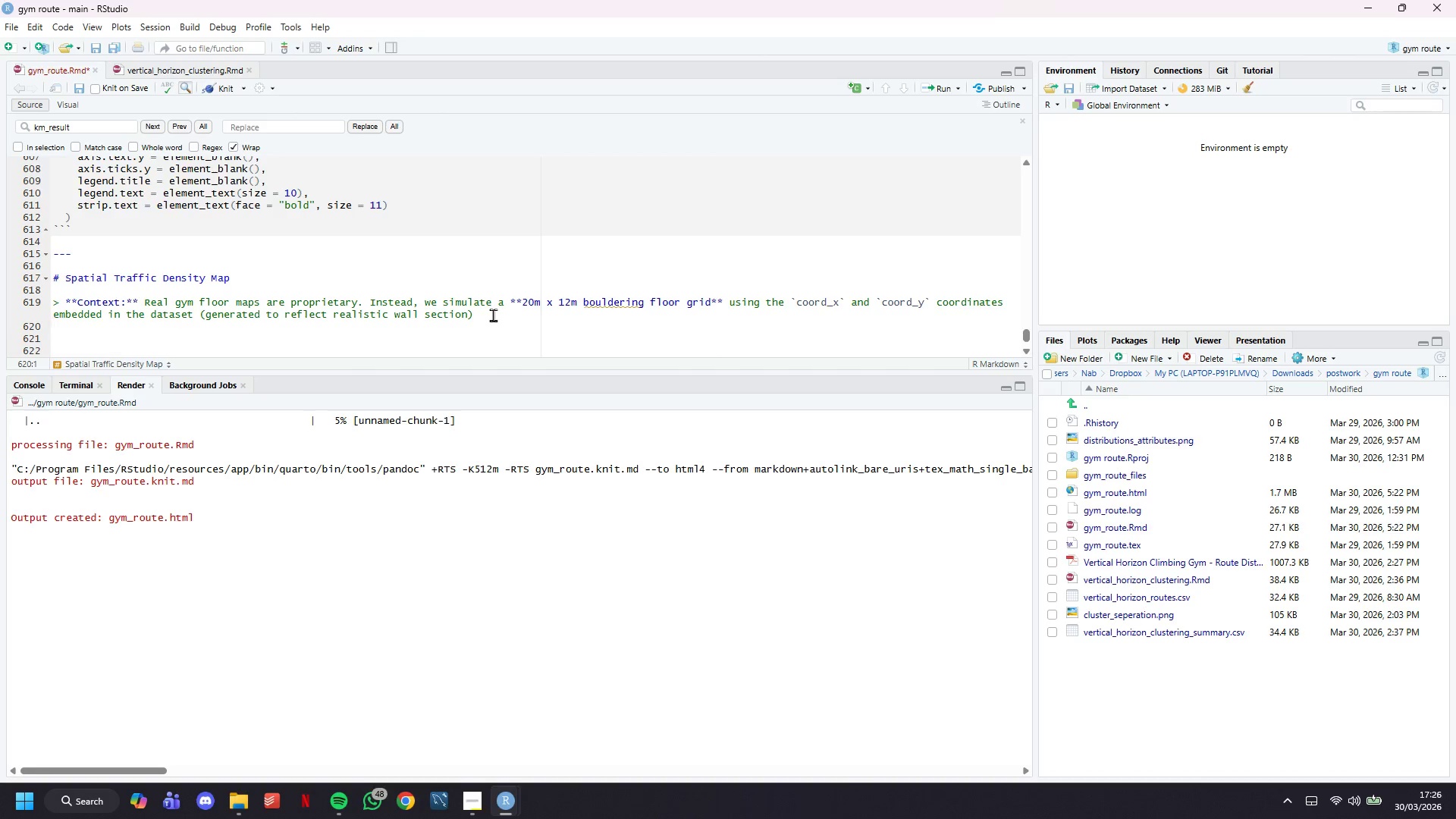 
left_click([493, 315])
 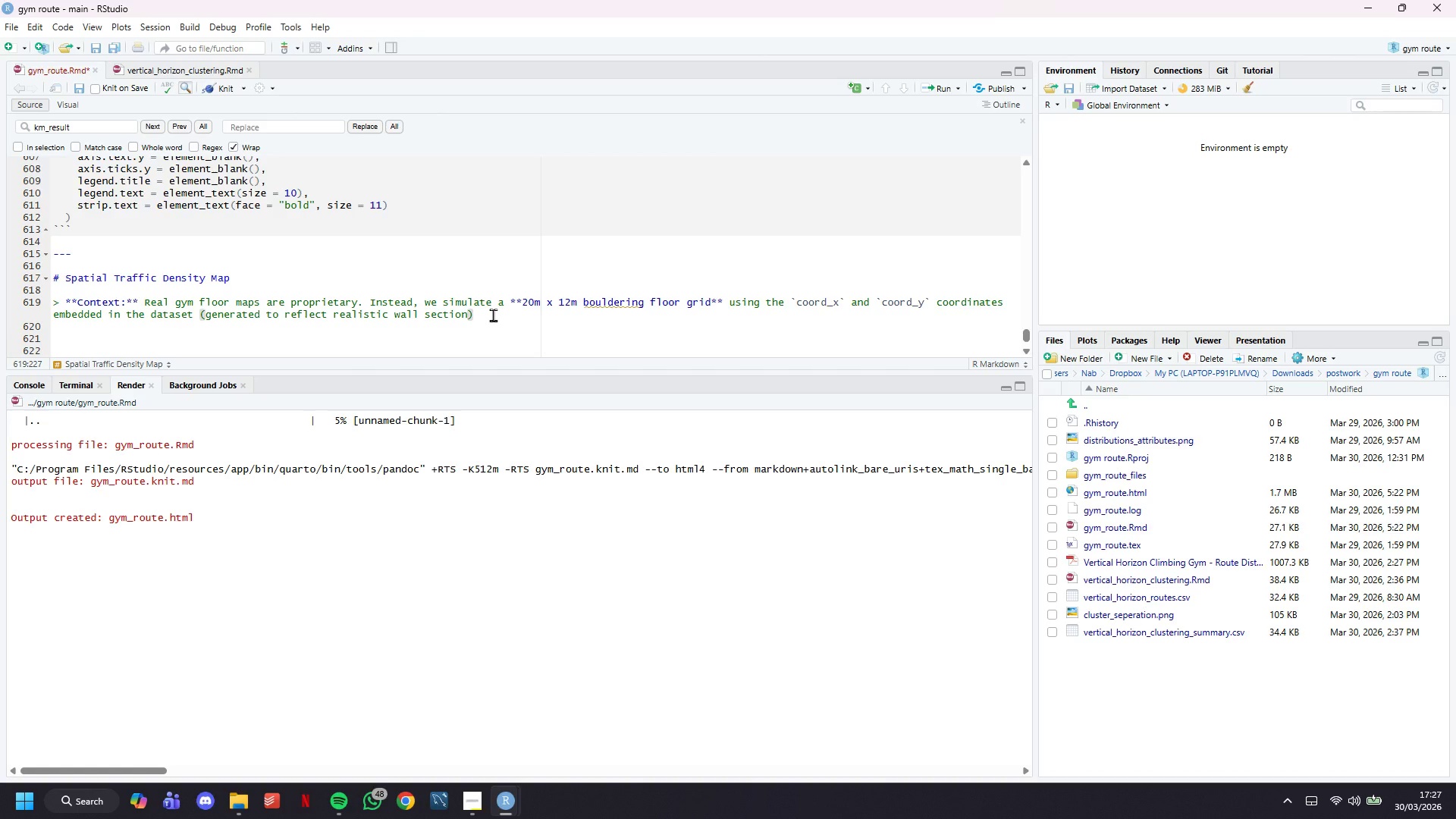 
wait(78.89)
 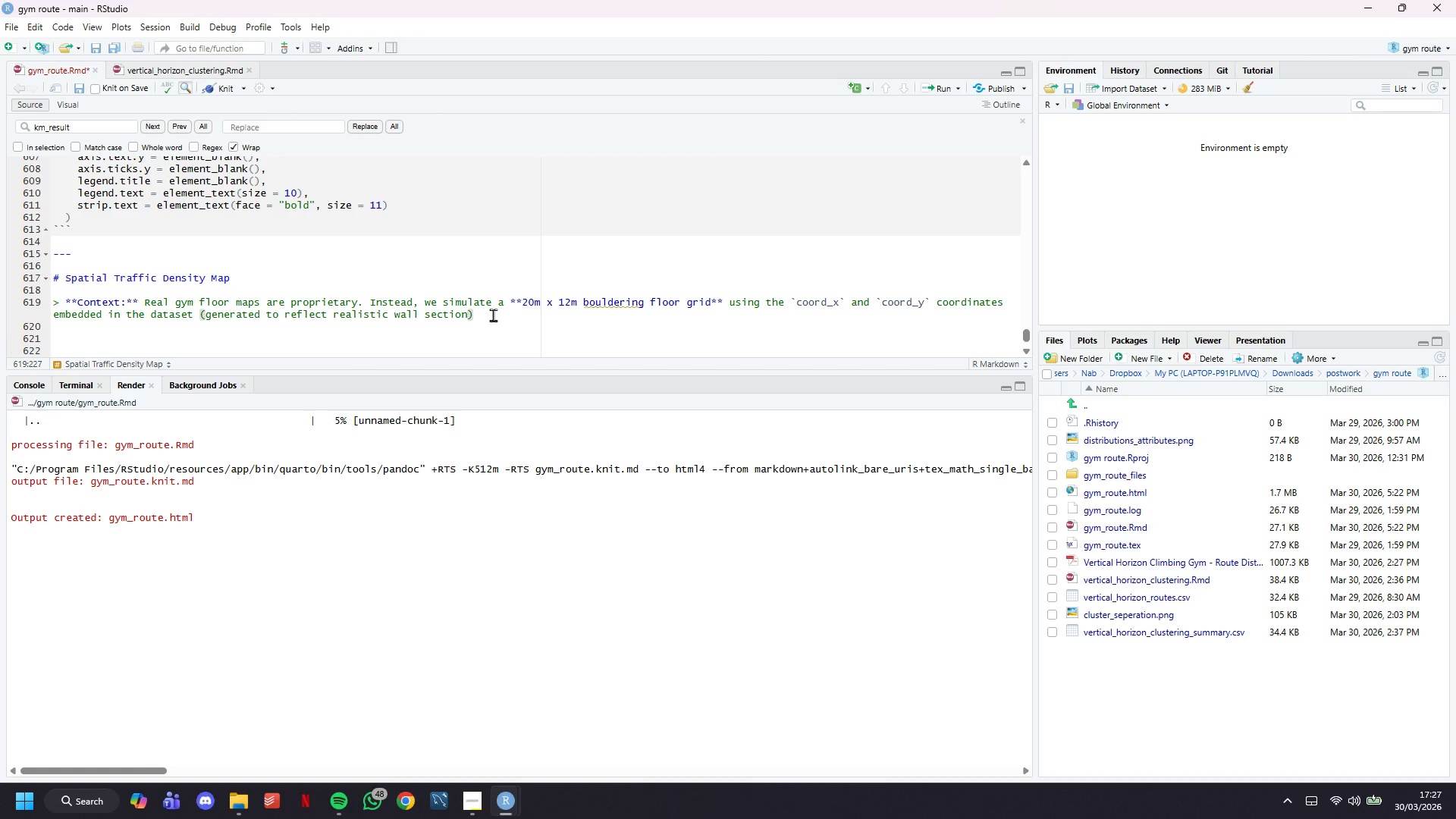 
key(ArrowLeft)
 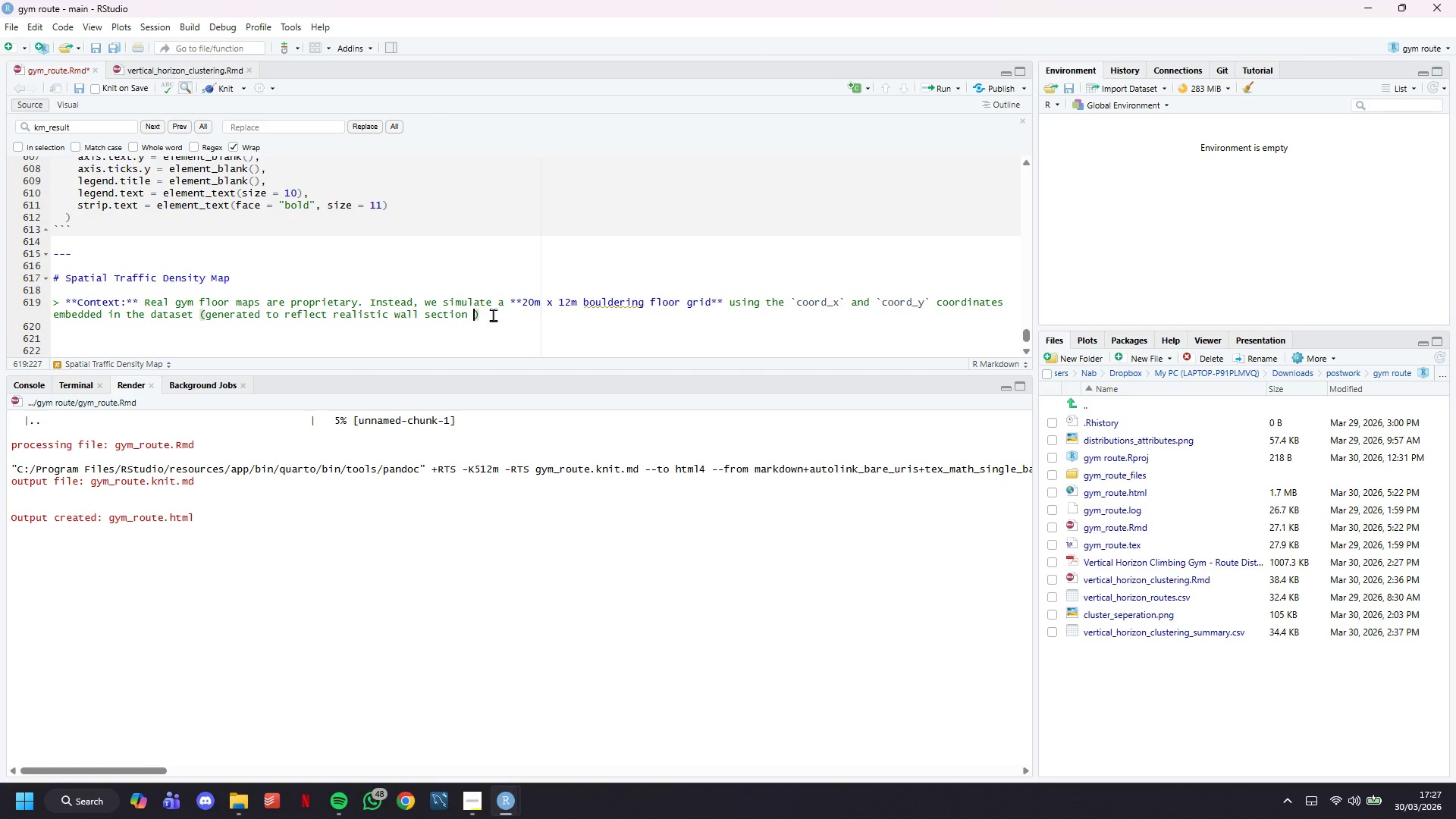 
type( positioning)
 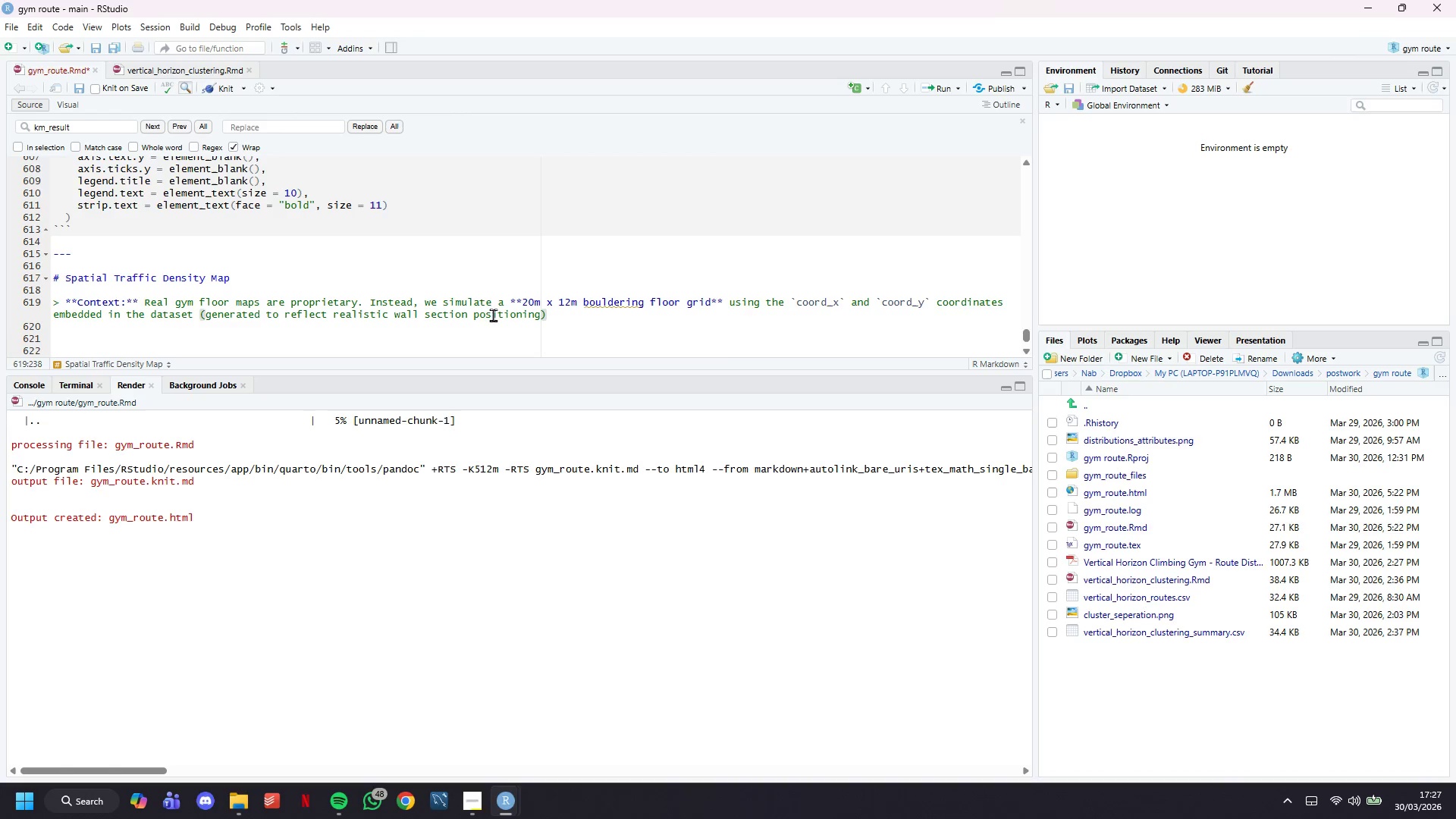 
key(ArrowRight)
 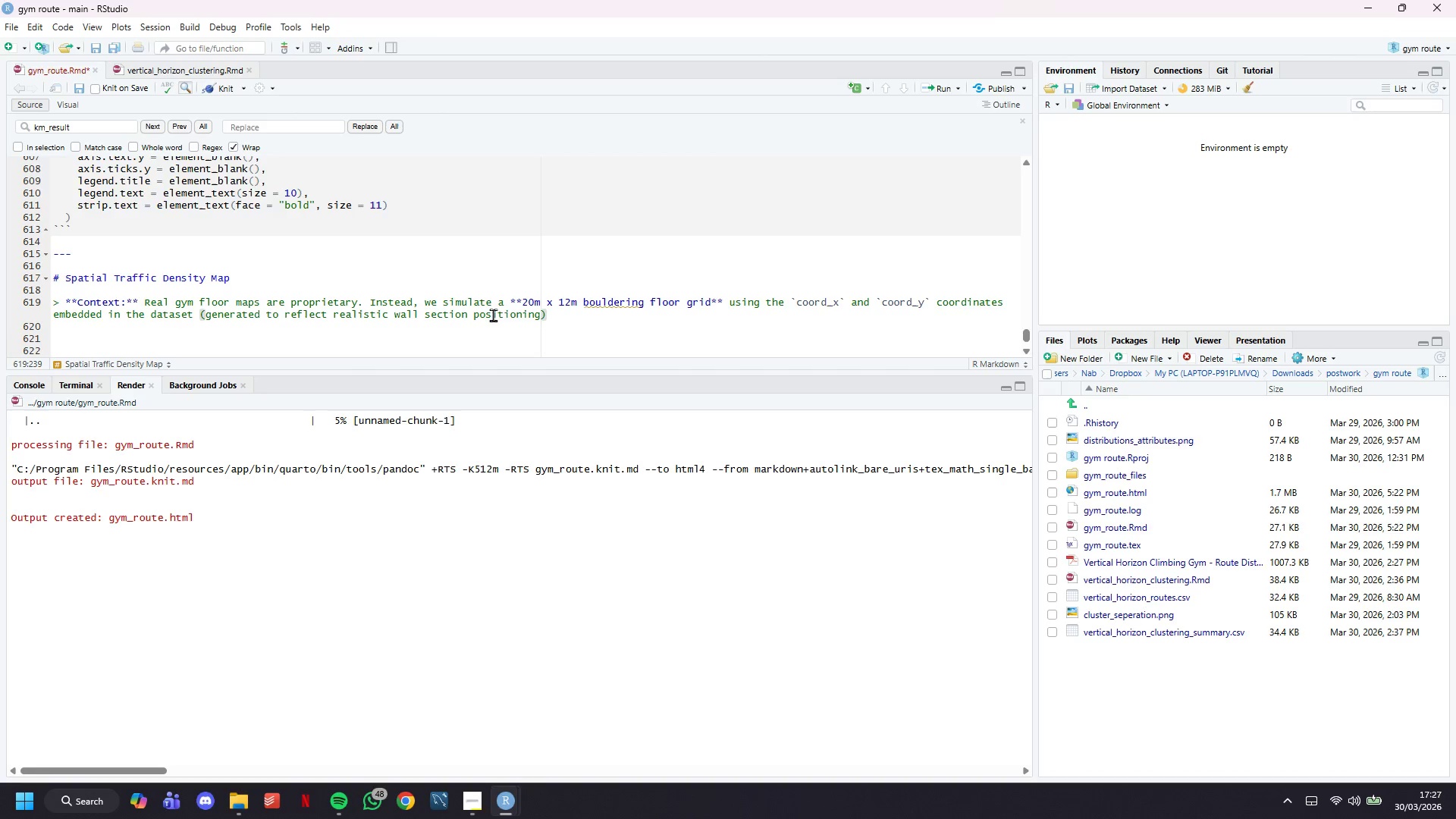 
type(. This map reveals where clusters physically concentrate - exposing the "")
 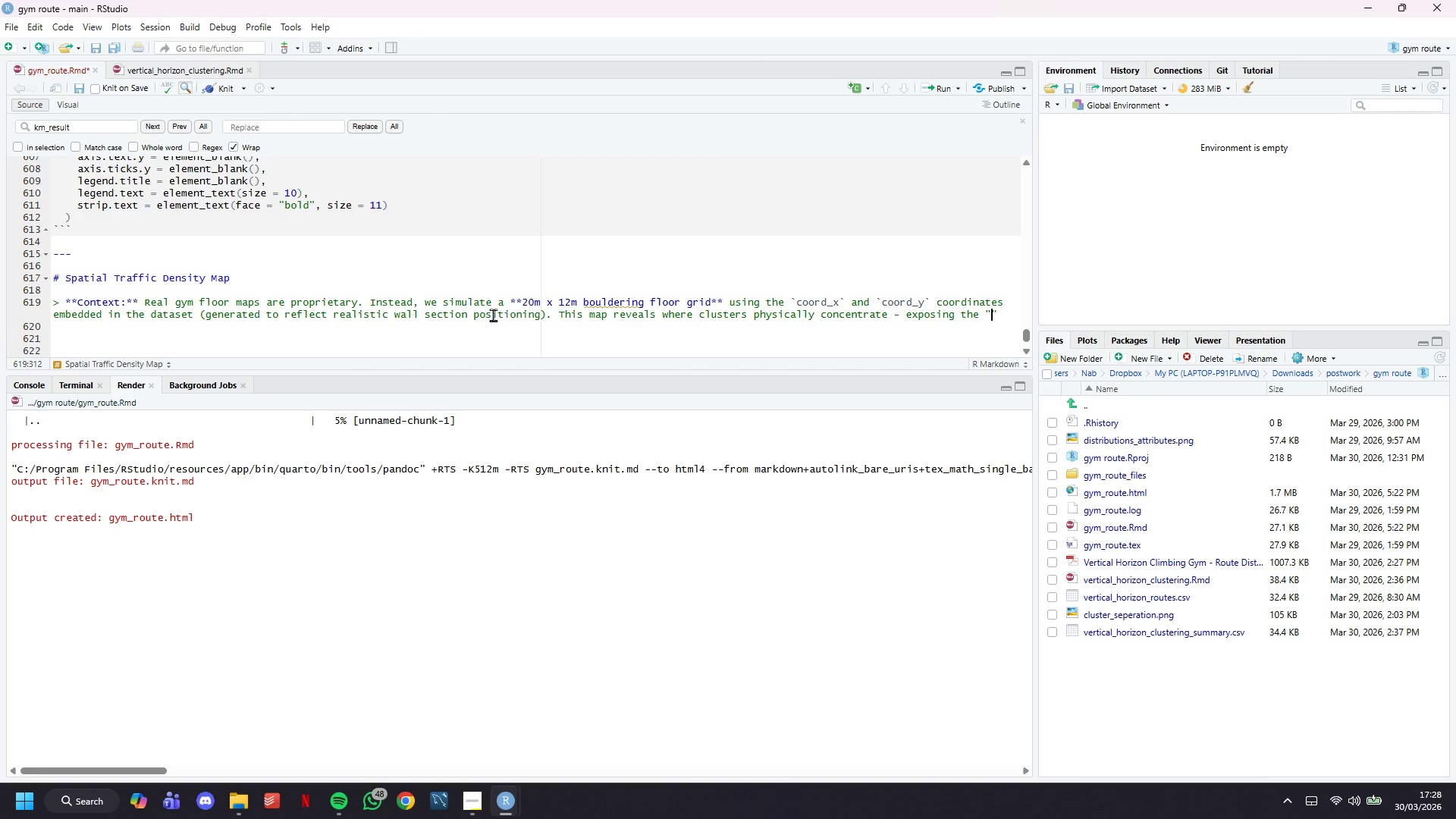 
 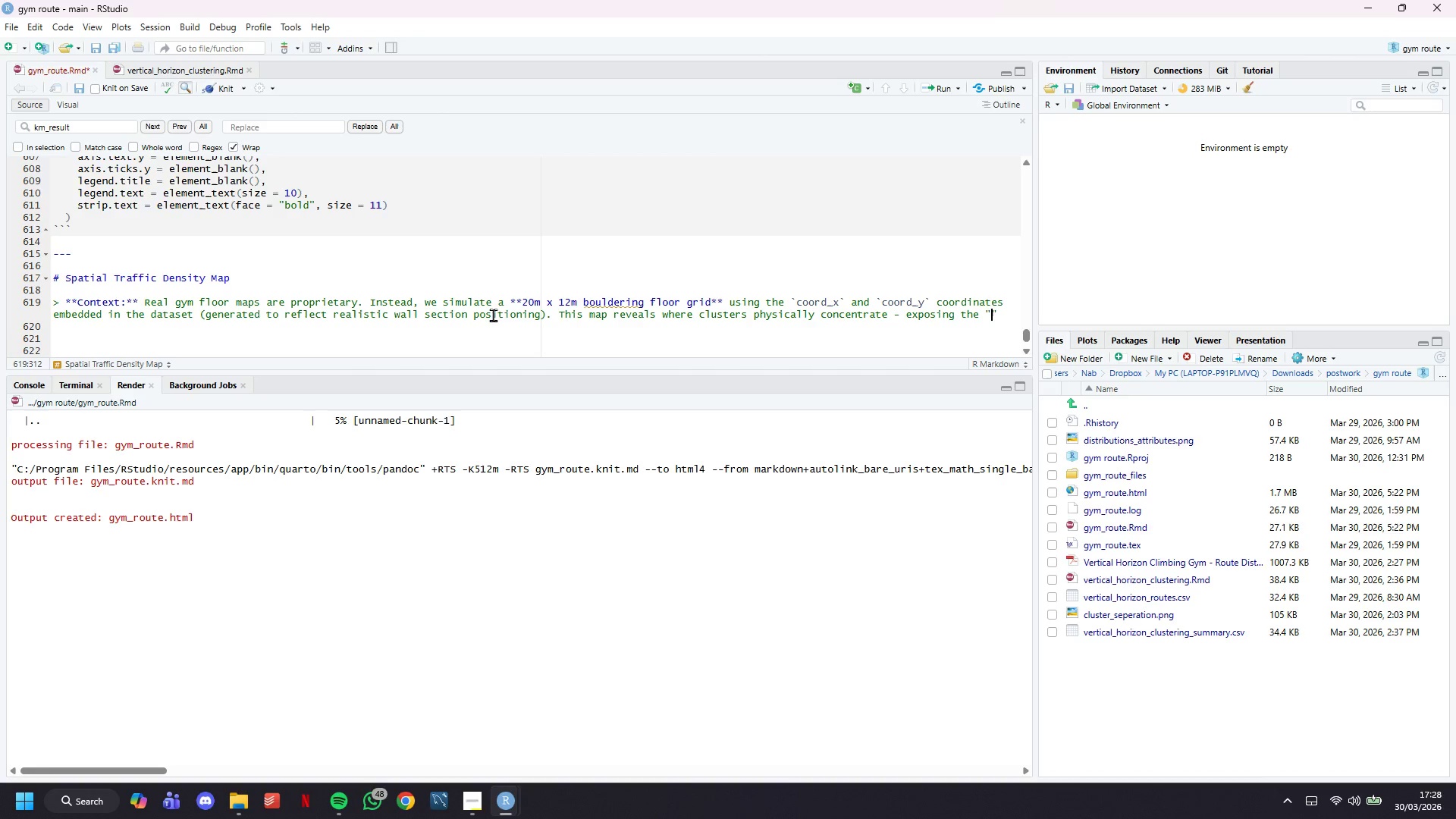 
key(ArrowLeft)
 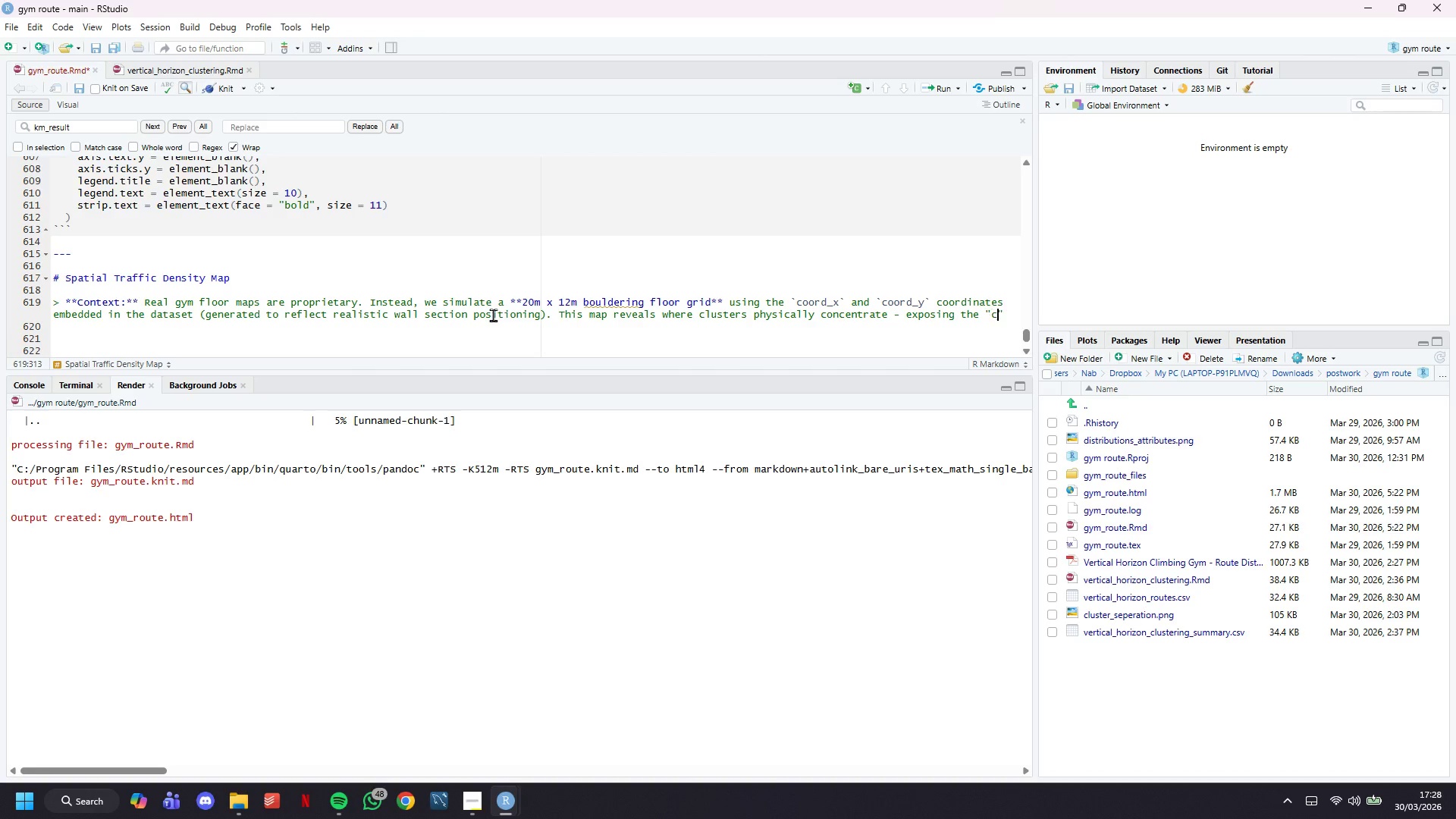 
type(choke points)
 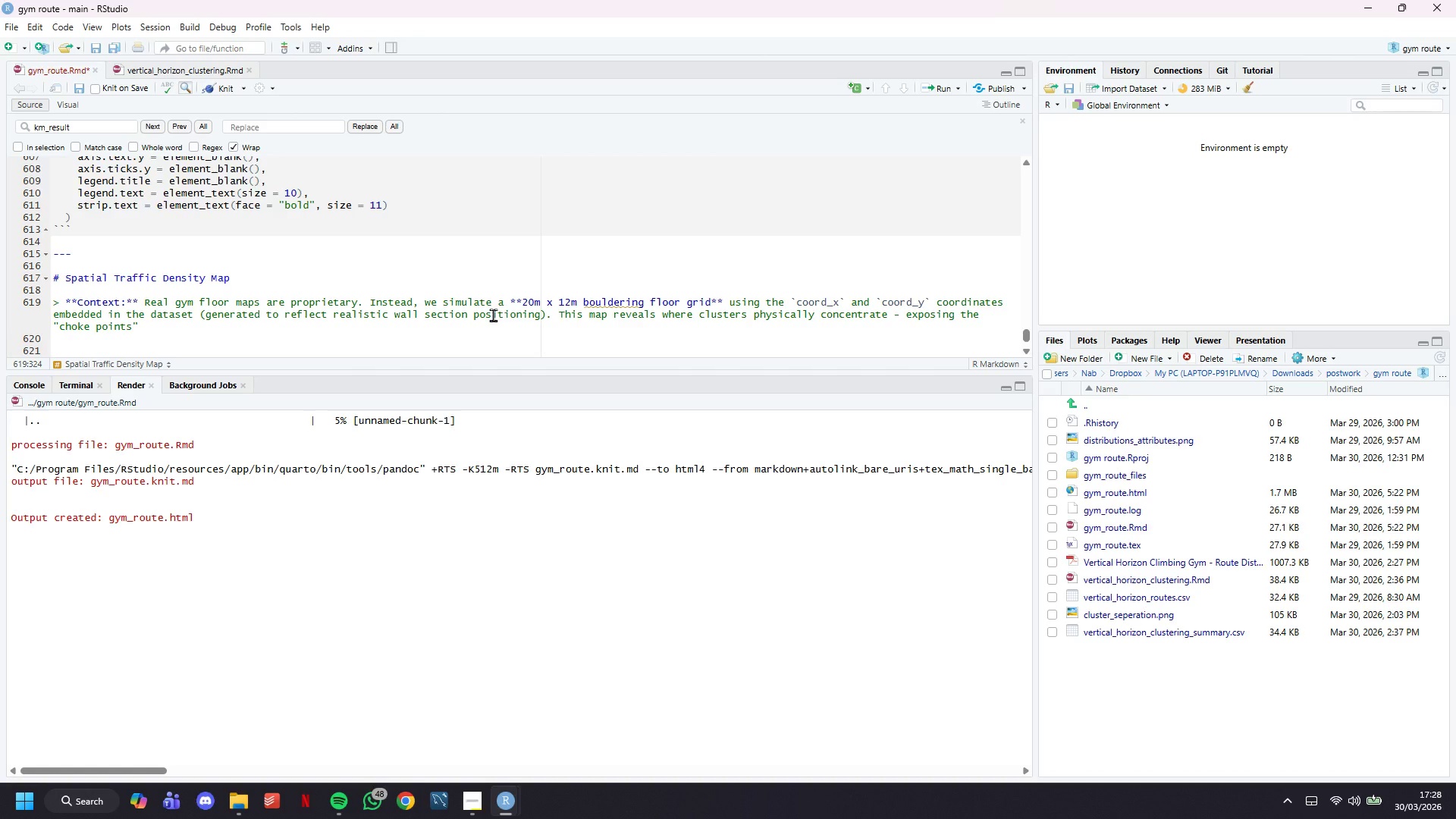 
key(ArrowRight)
 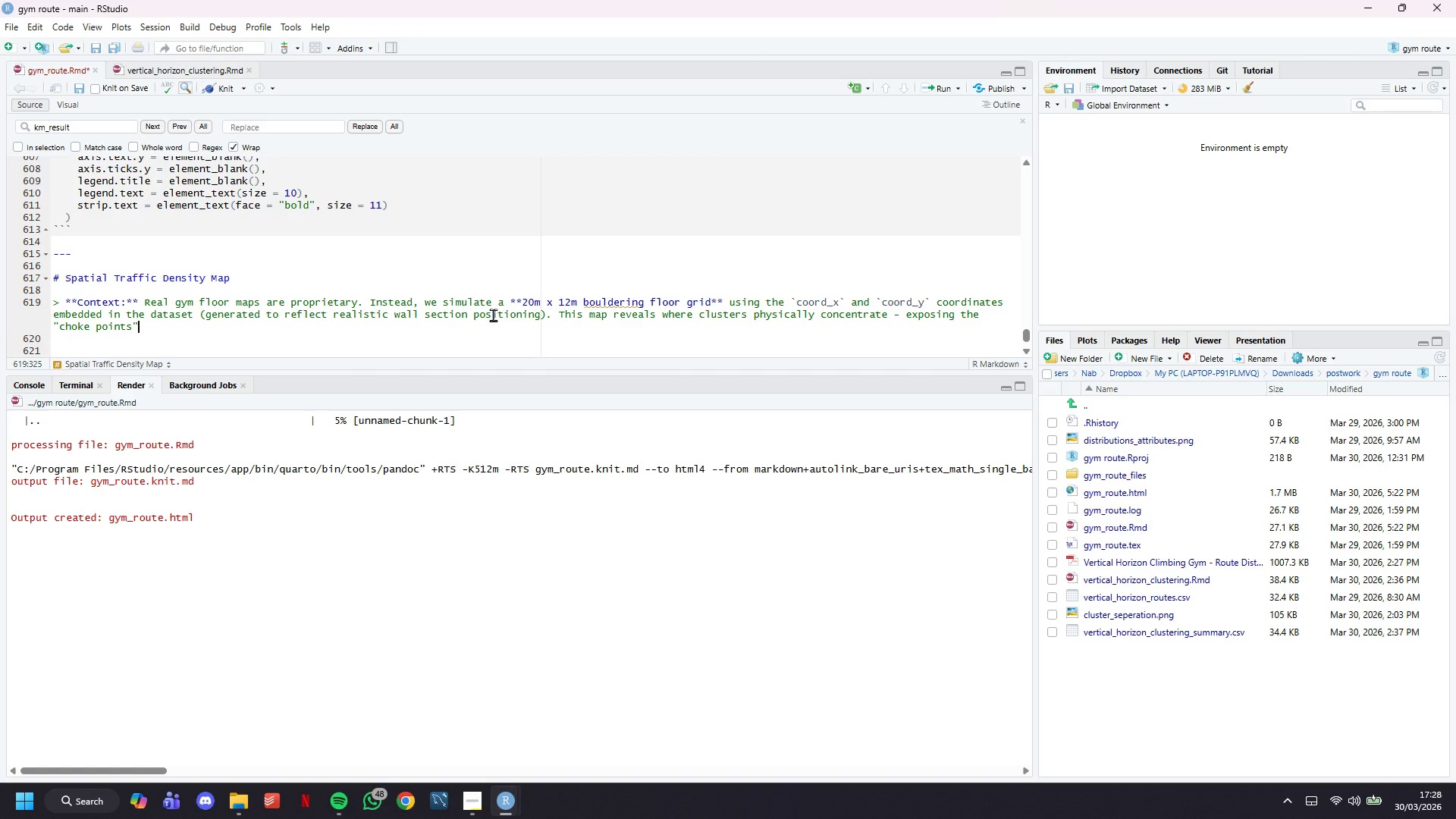 
type( th )
key(Backspace)
key(Backspace)
type(e Operations Manager needs to address.)
 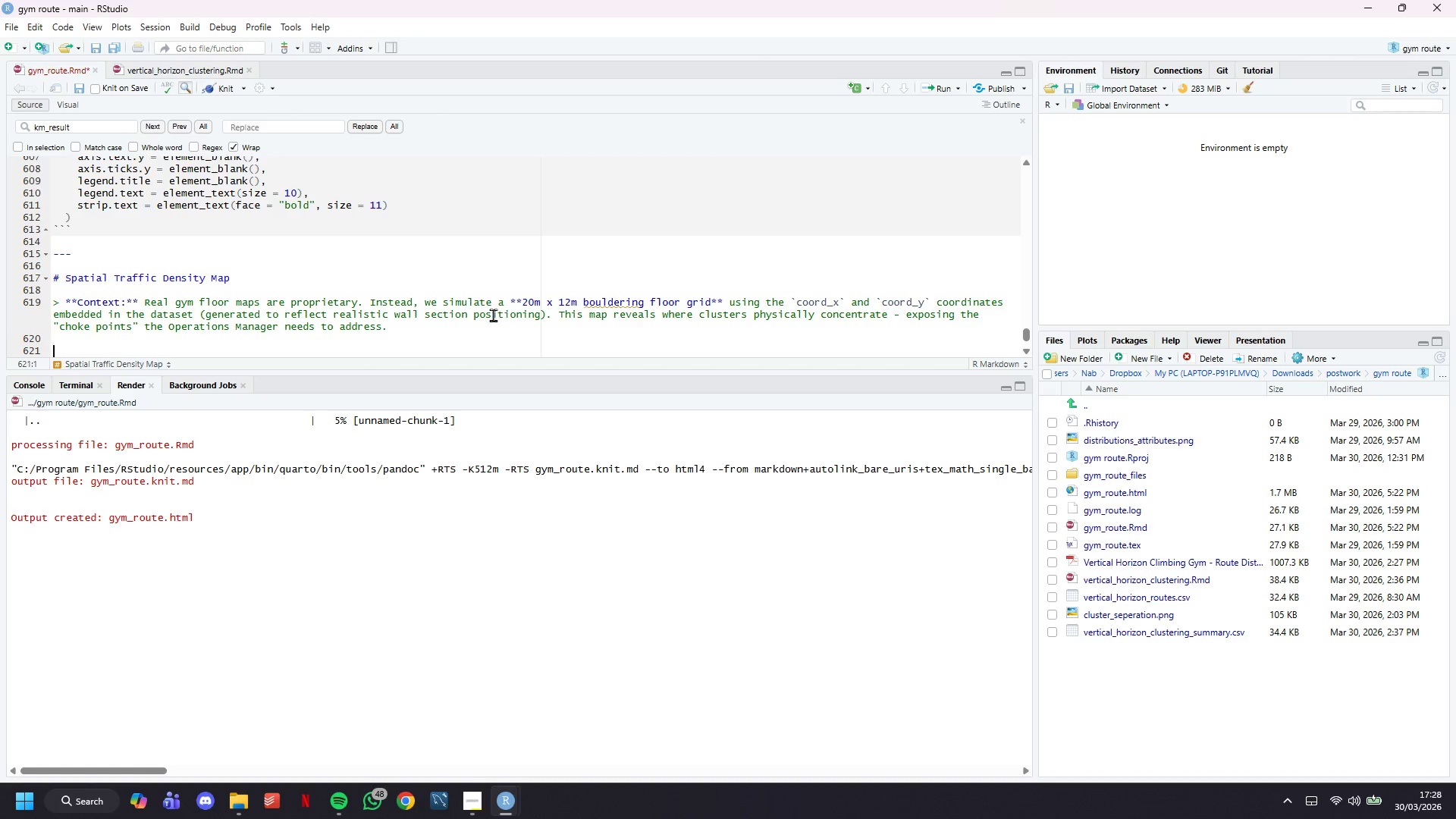 
key(Enter)
 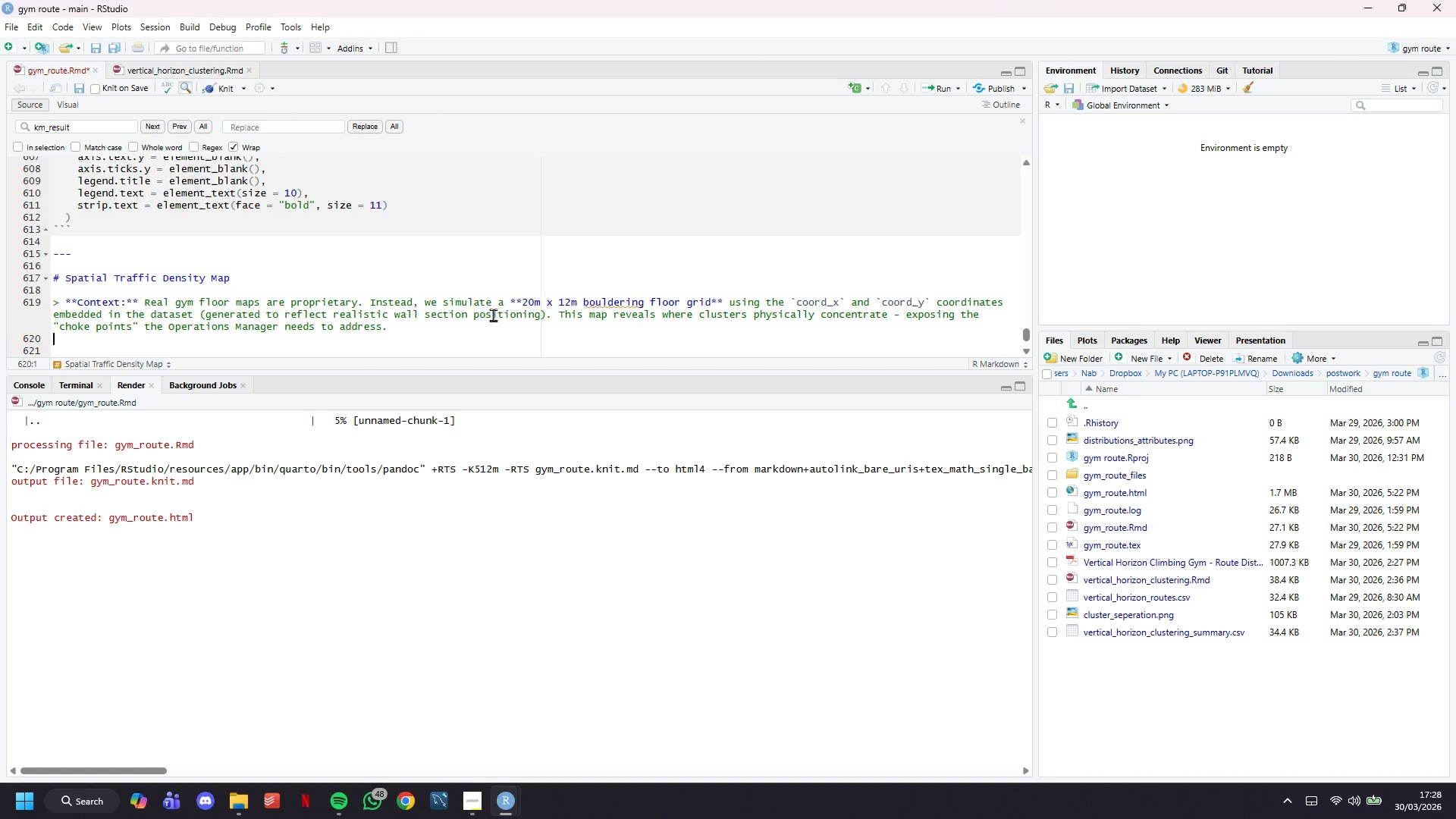 
key(Enter)
 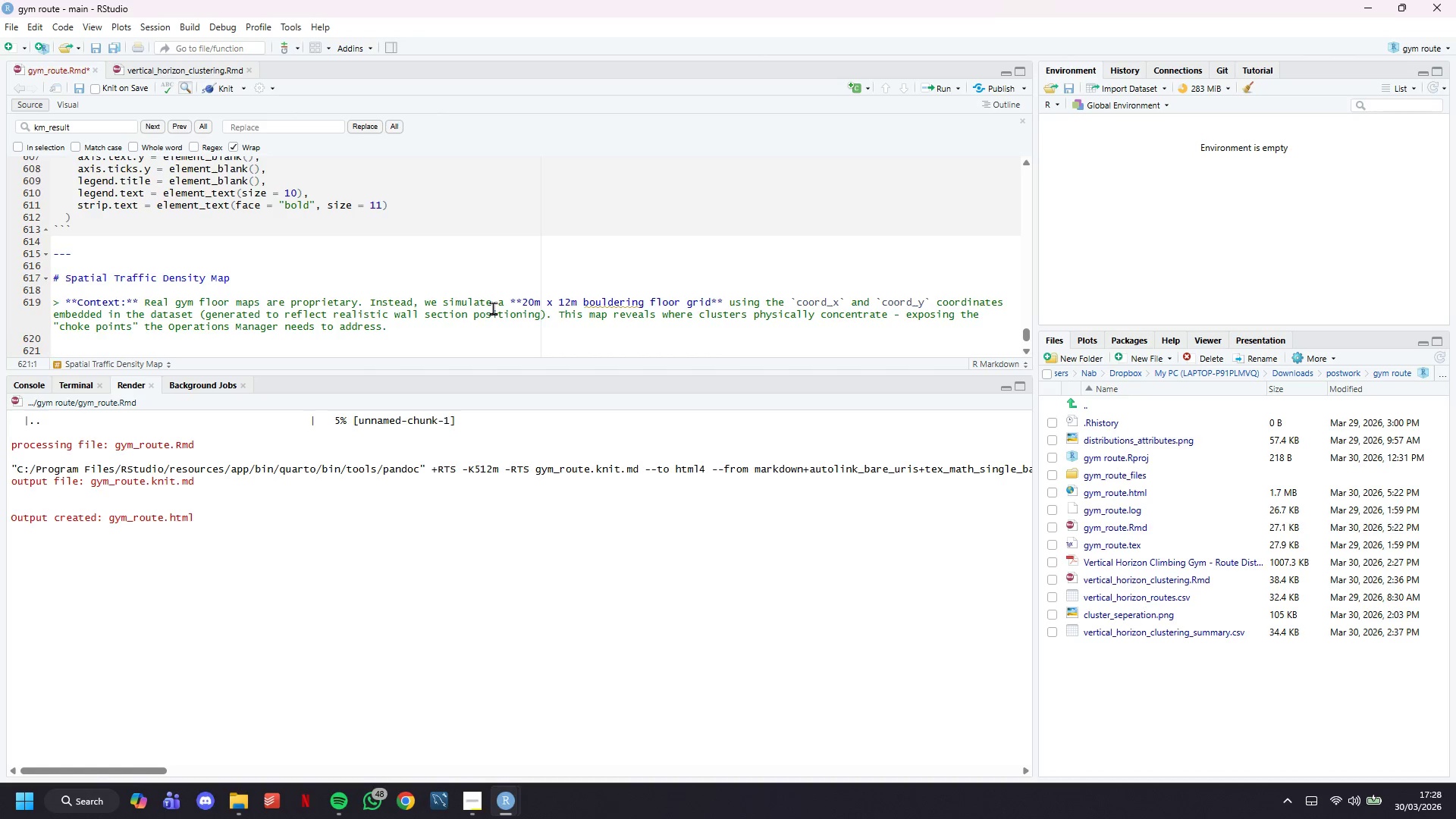 
scroll: coordinate [493, 308], scroll_direction: down, amount: 3.0
 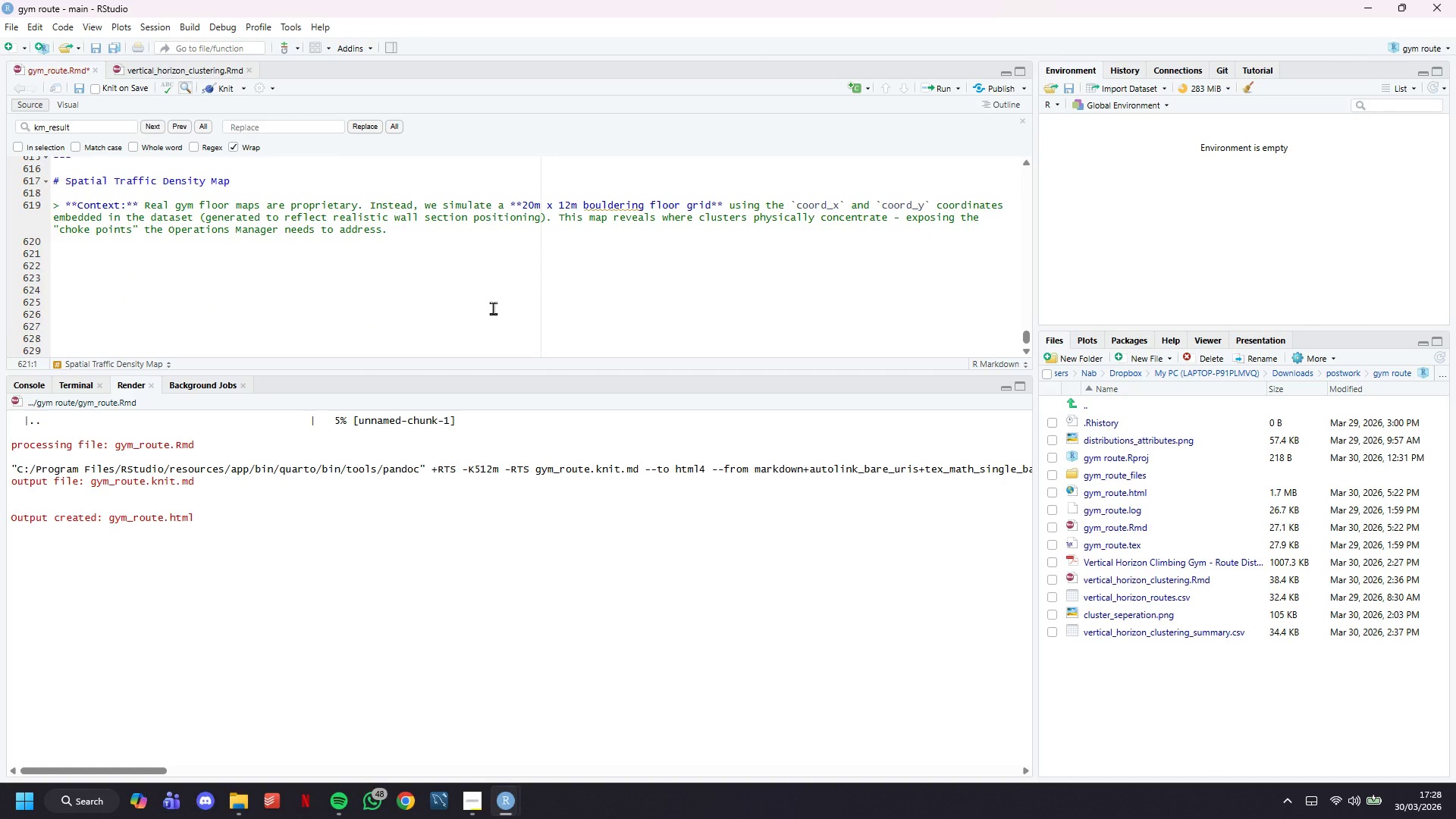 
key(Backquote)
 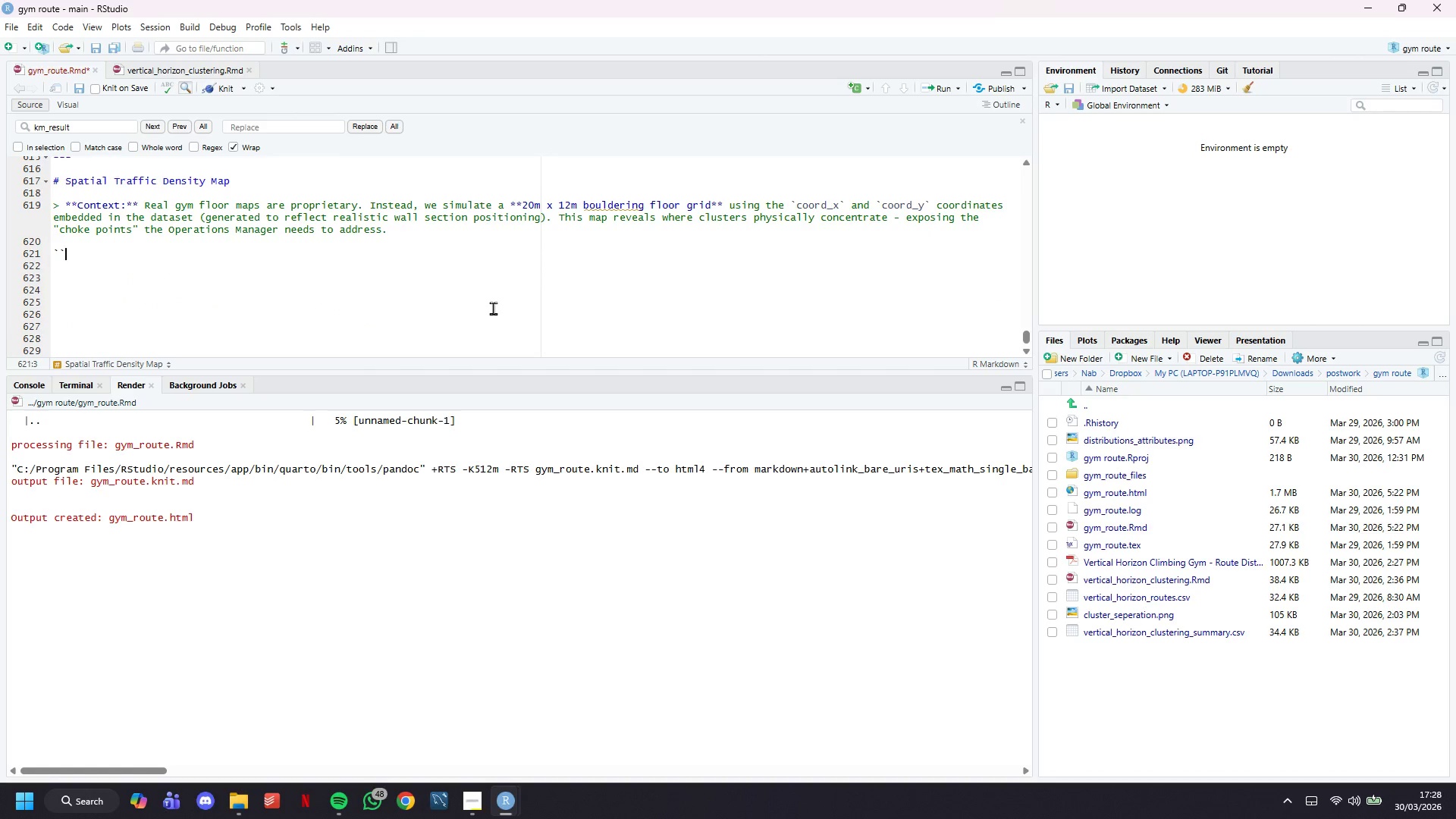 
key(Backquote)
 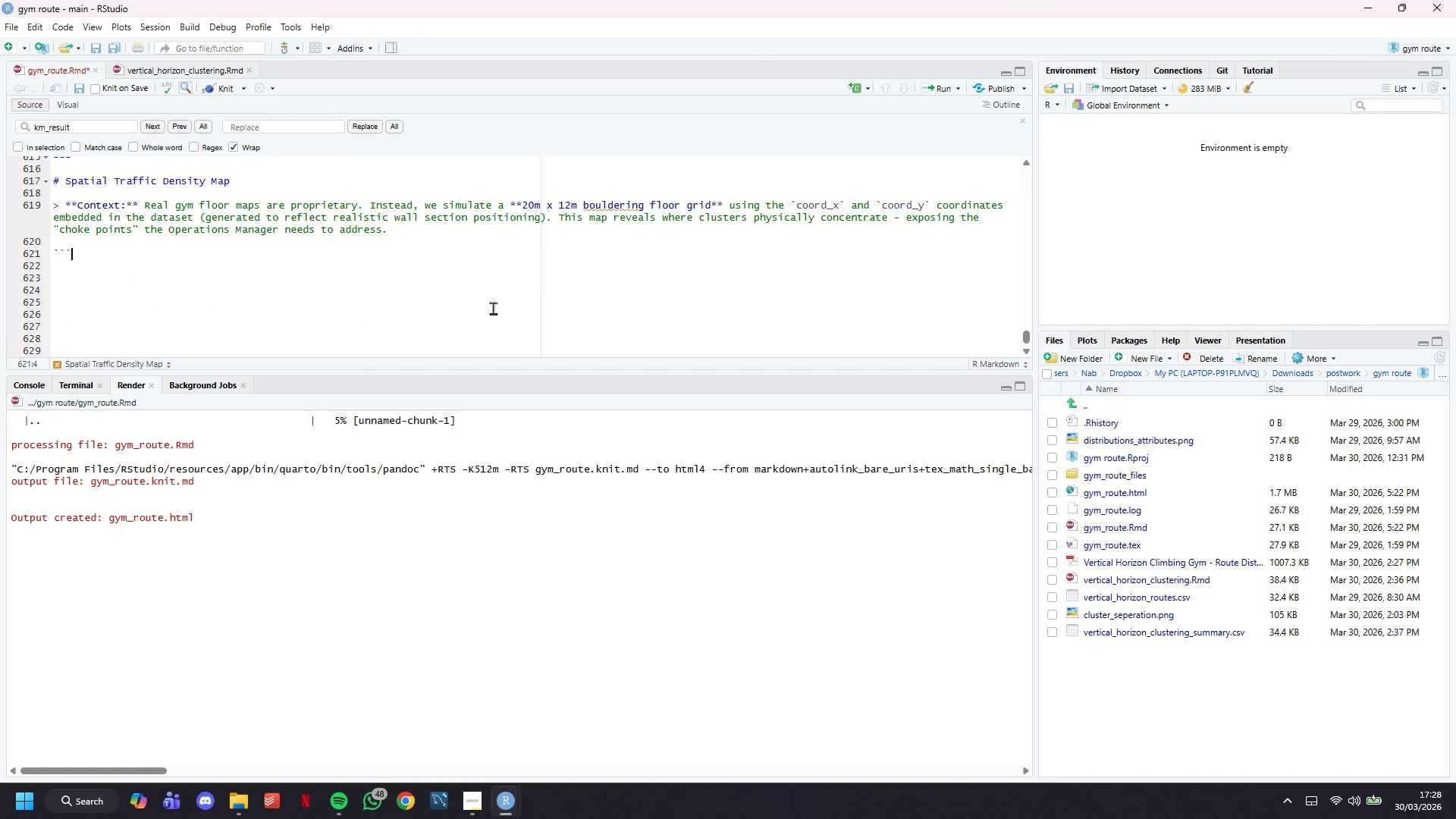 
key(Backquote)
 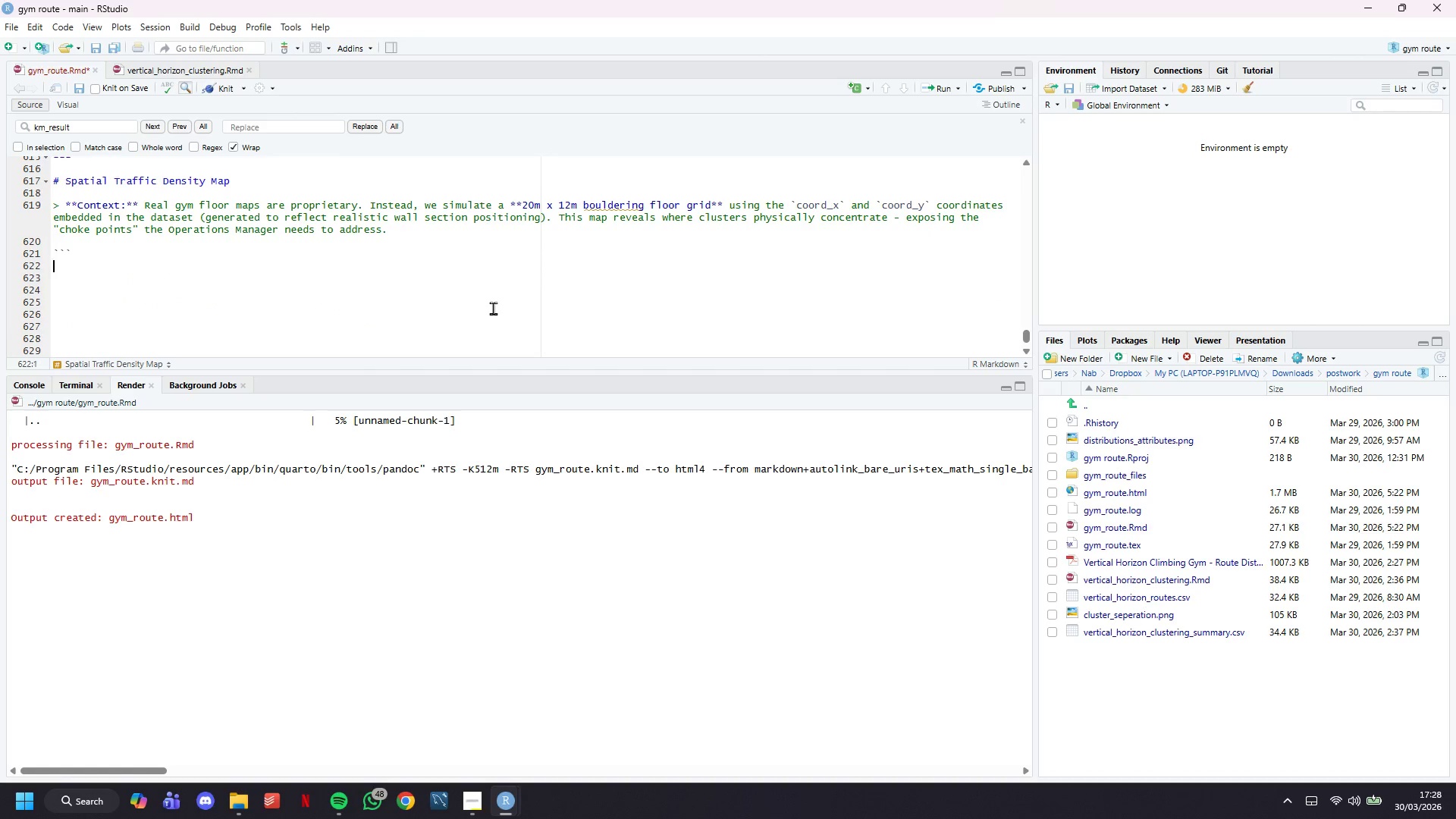 
key(Enter)
 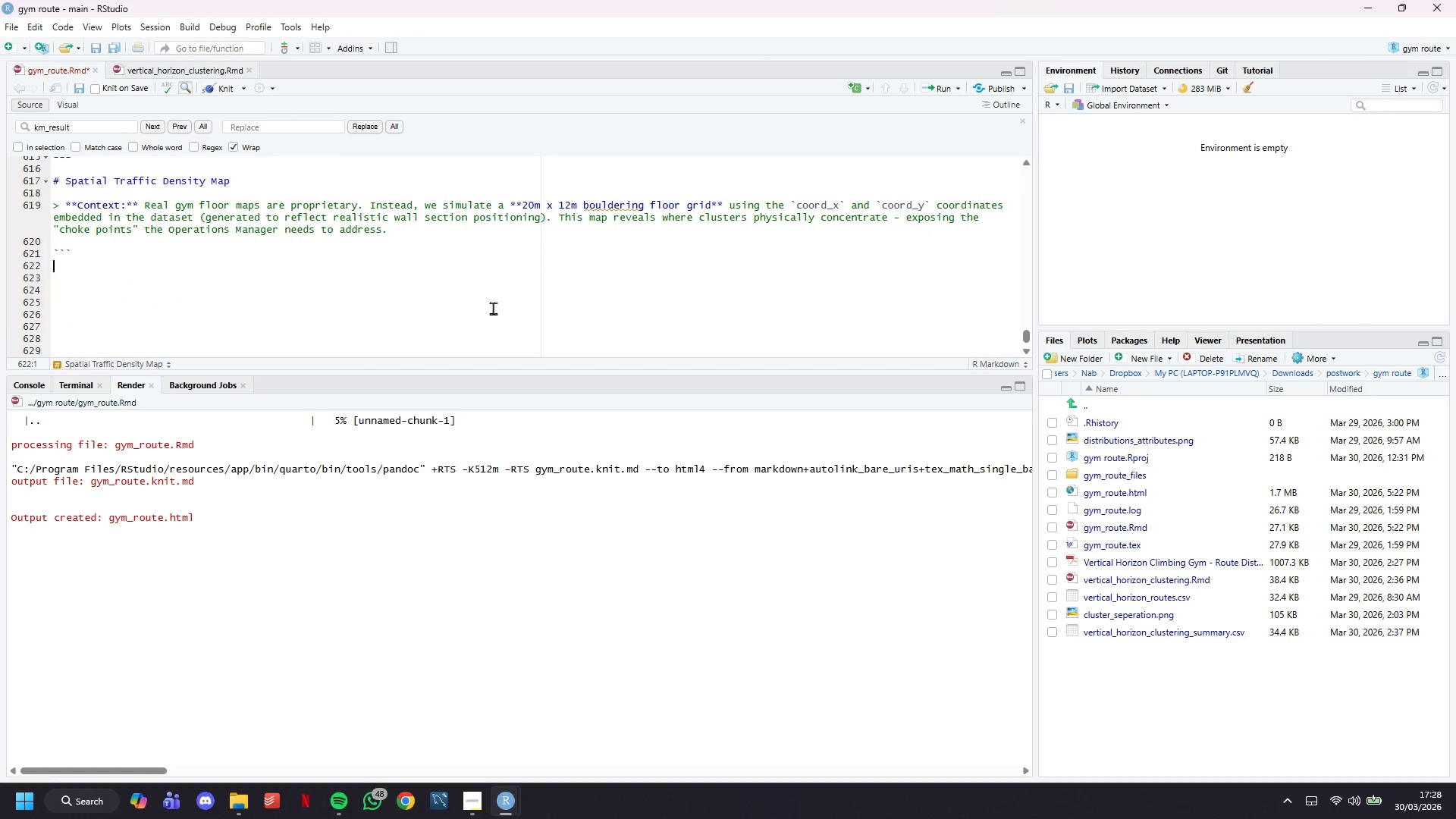 
key(Enter)
 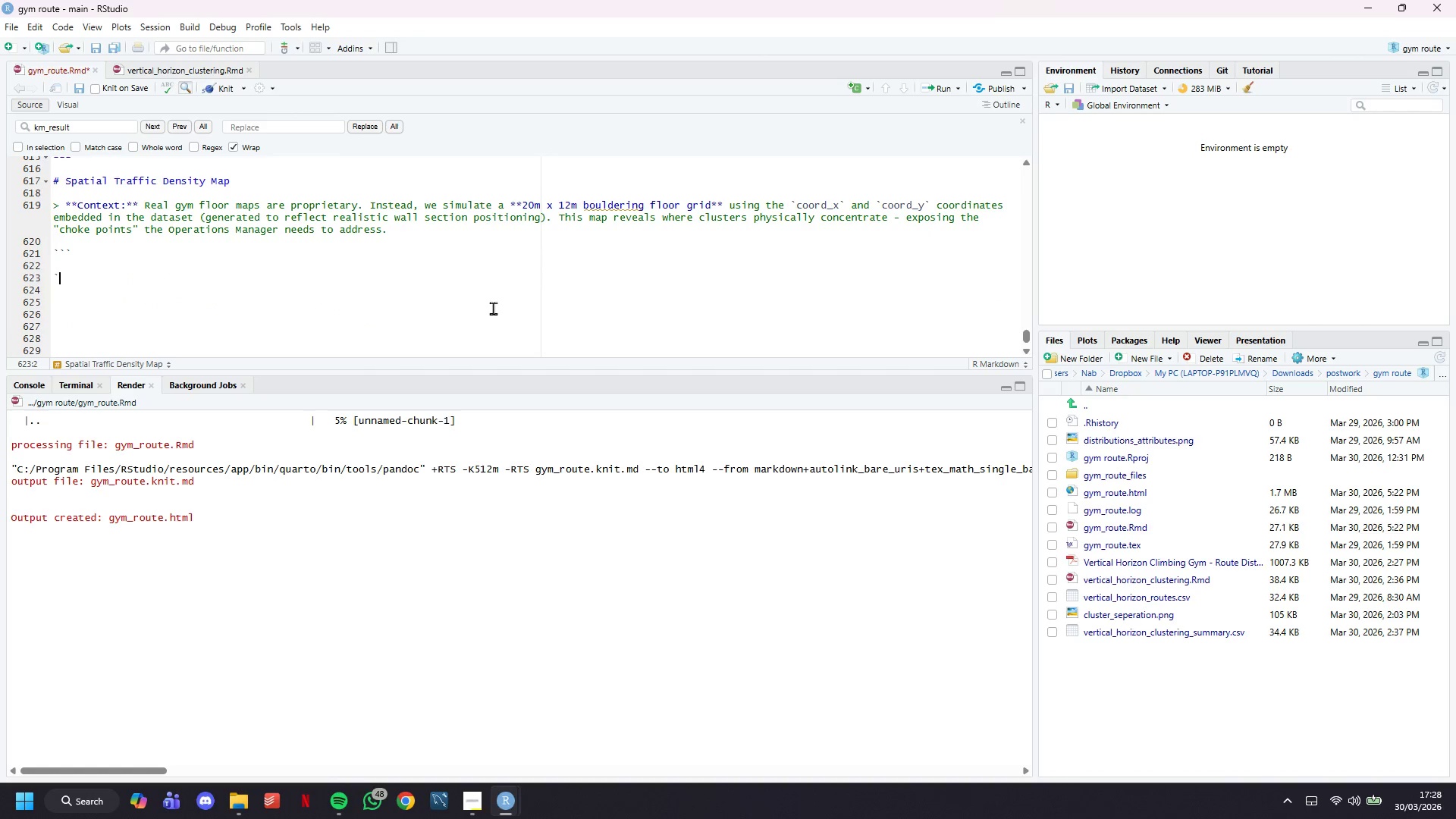 
key(Backquote)
 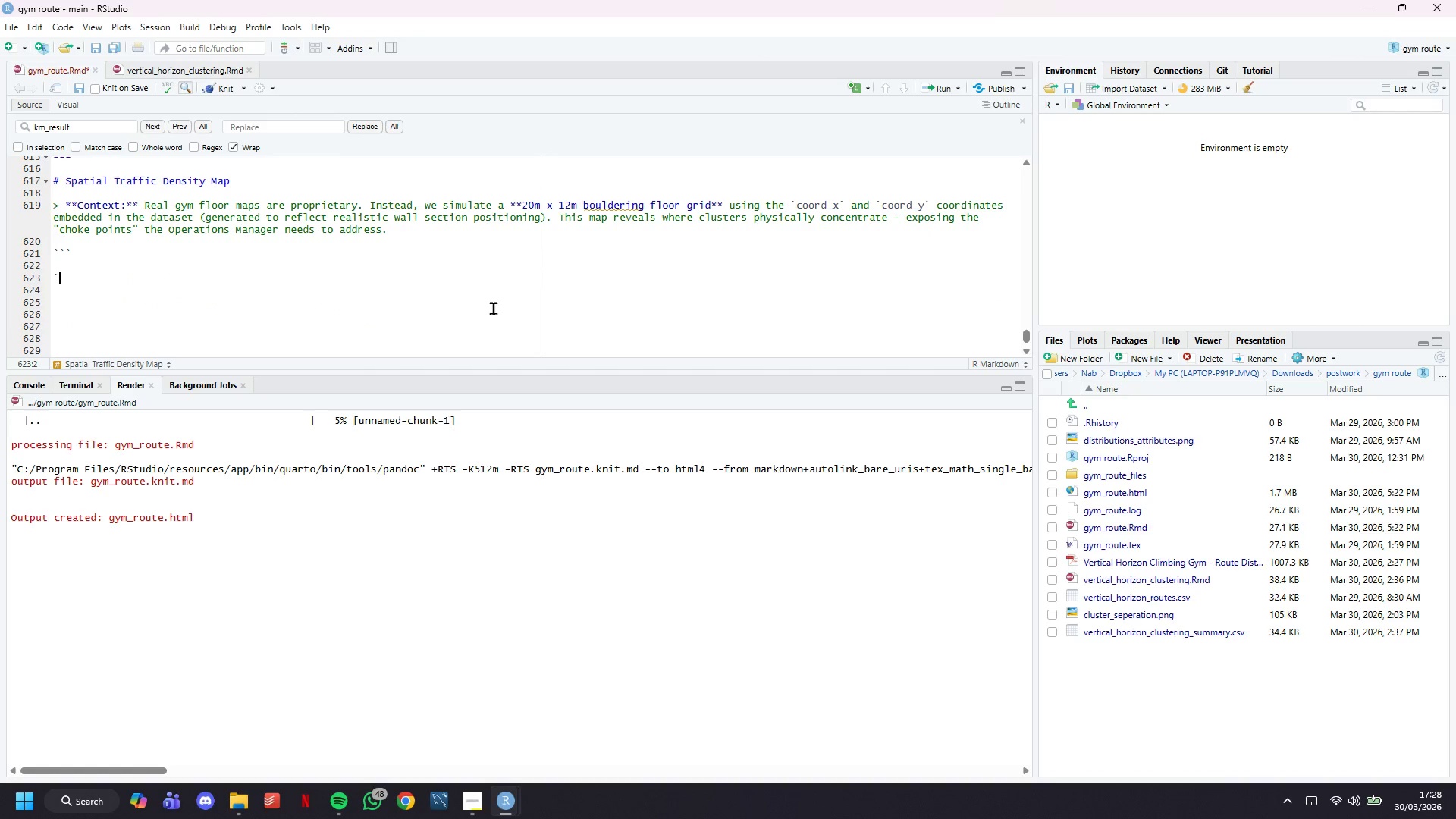 
key(Backquote)
 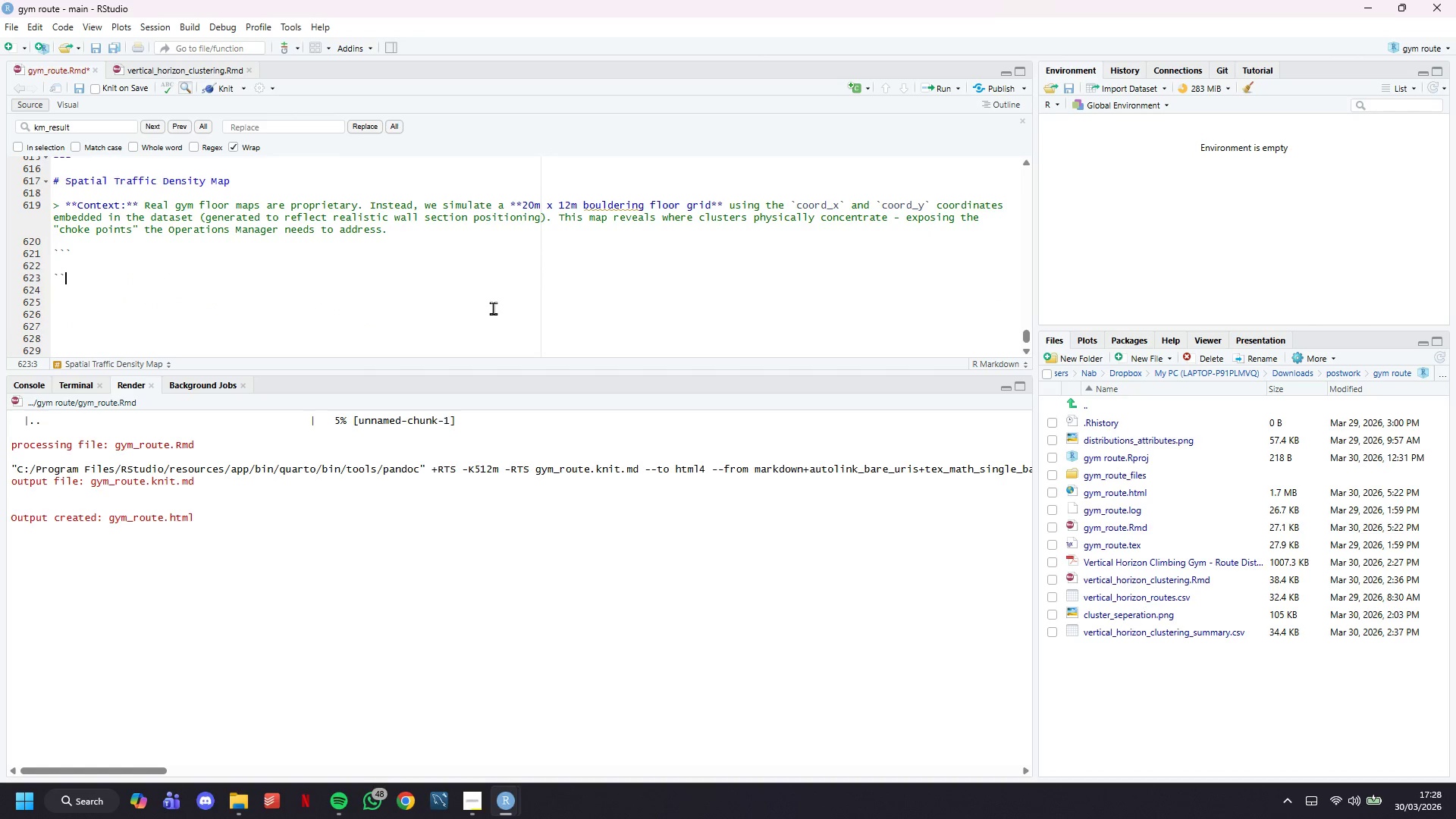 
key(Backquote)
 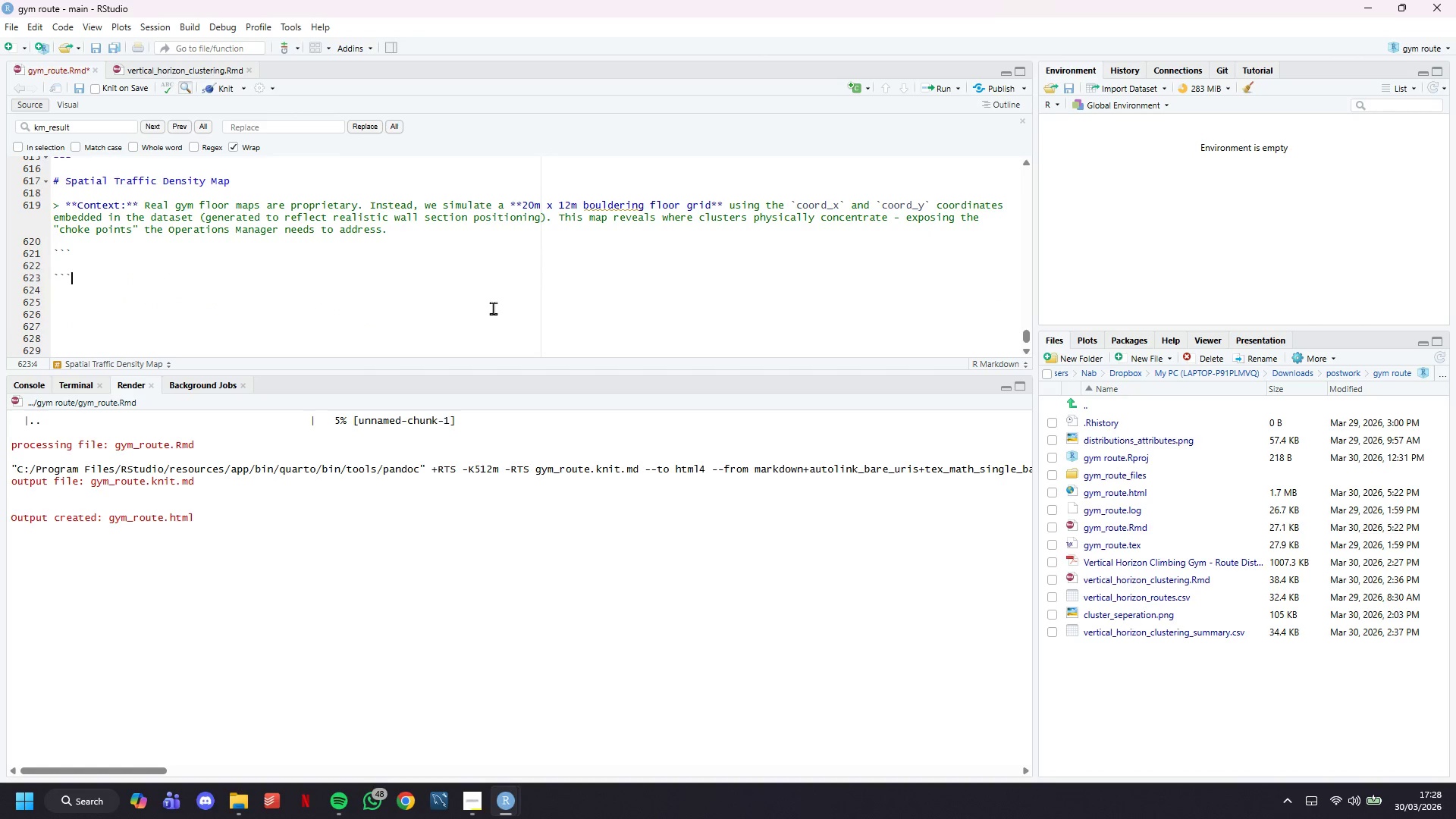 
key(ArrowUp)
 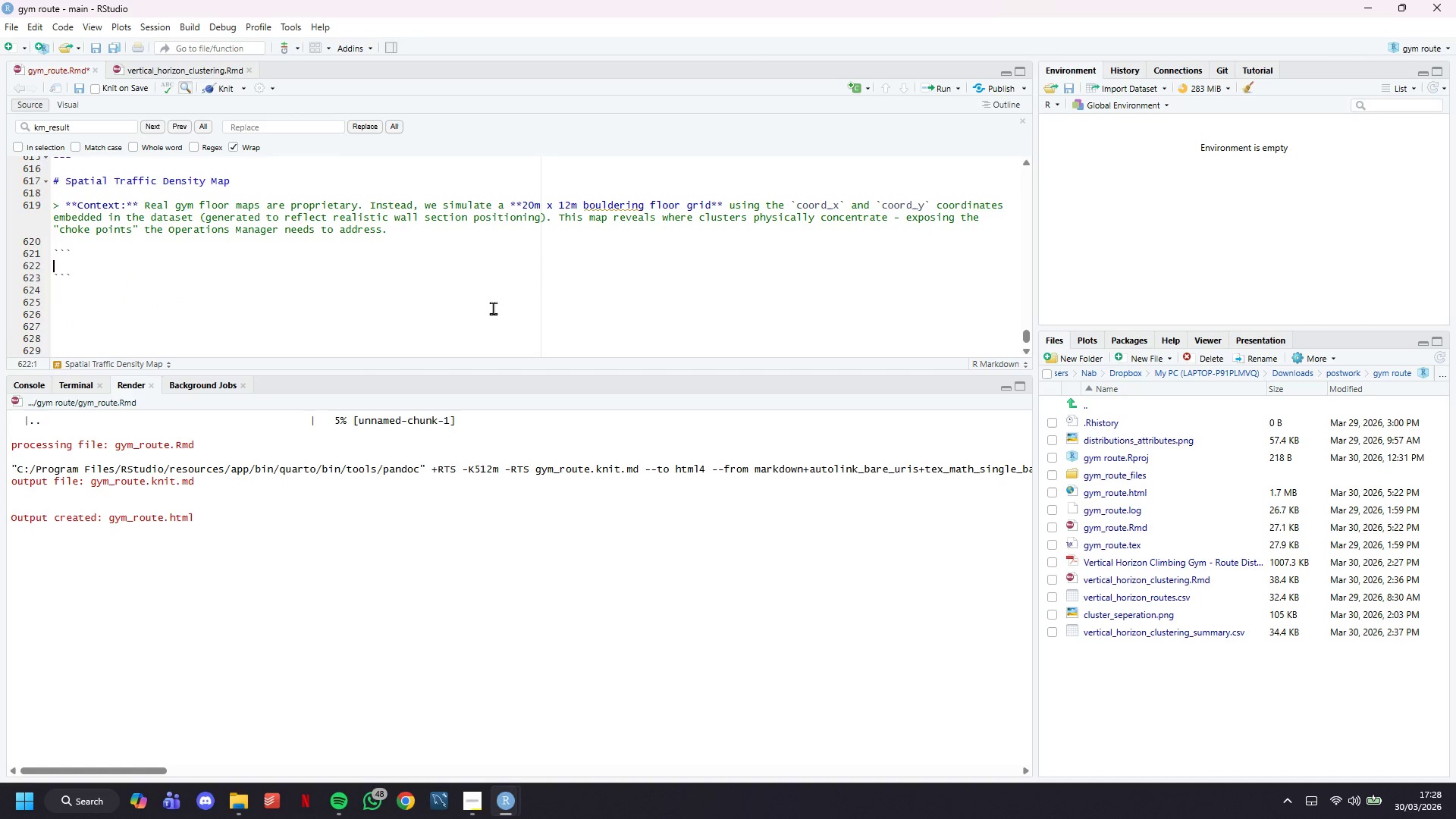 
key(ArrowUp)
 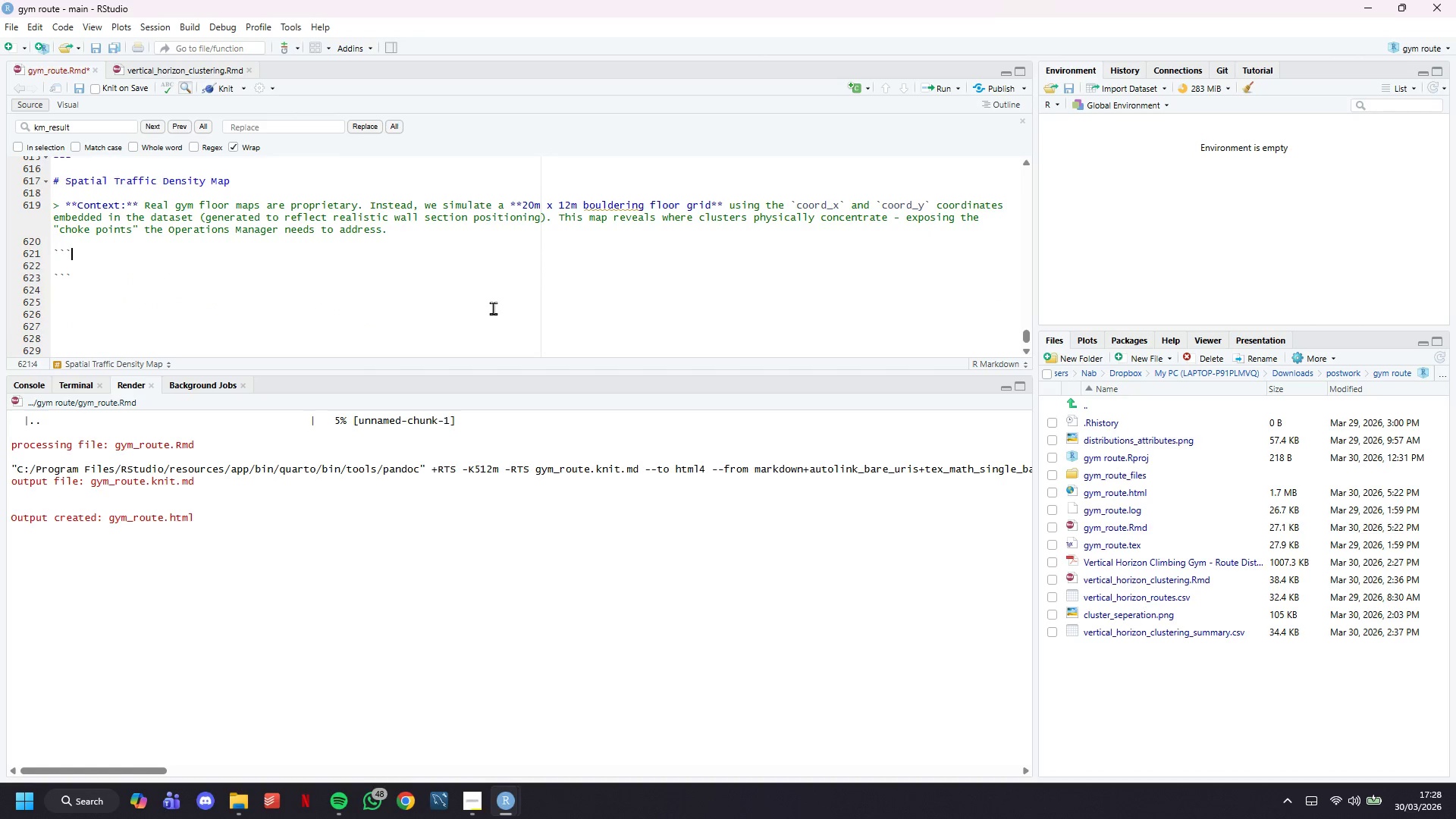 
type({r spatial-map, fig.width = 13, fig..height = )
 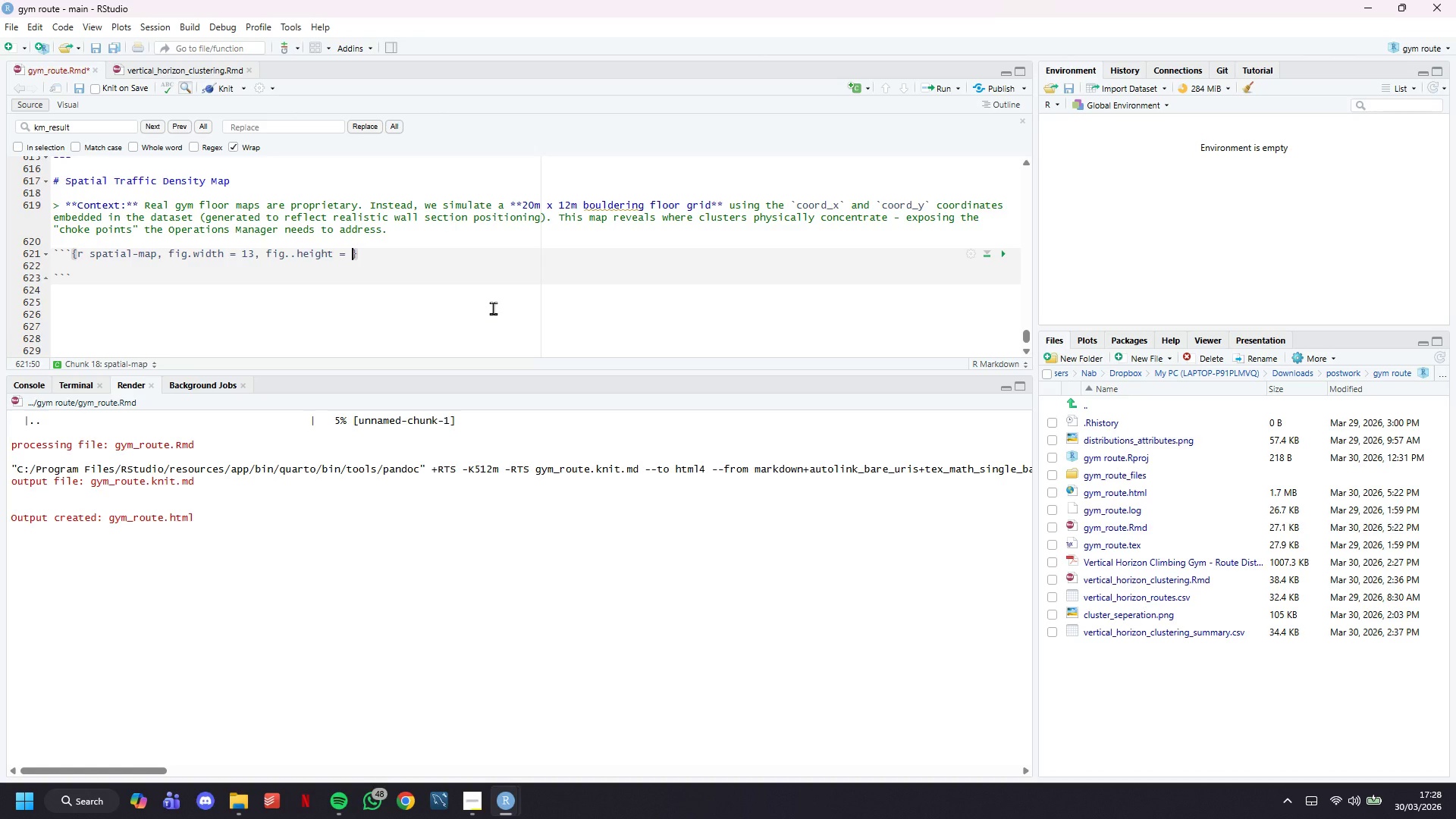 
wait(15.34)
 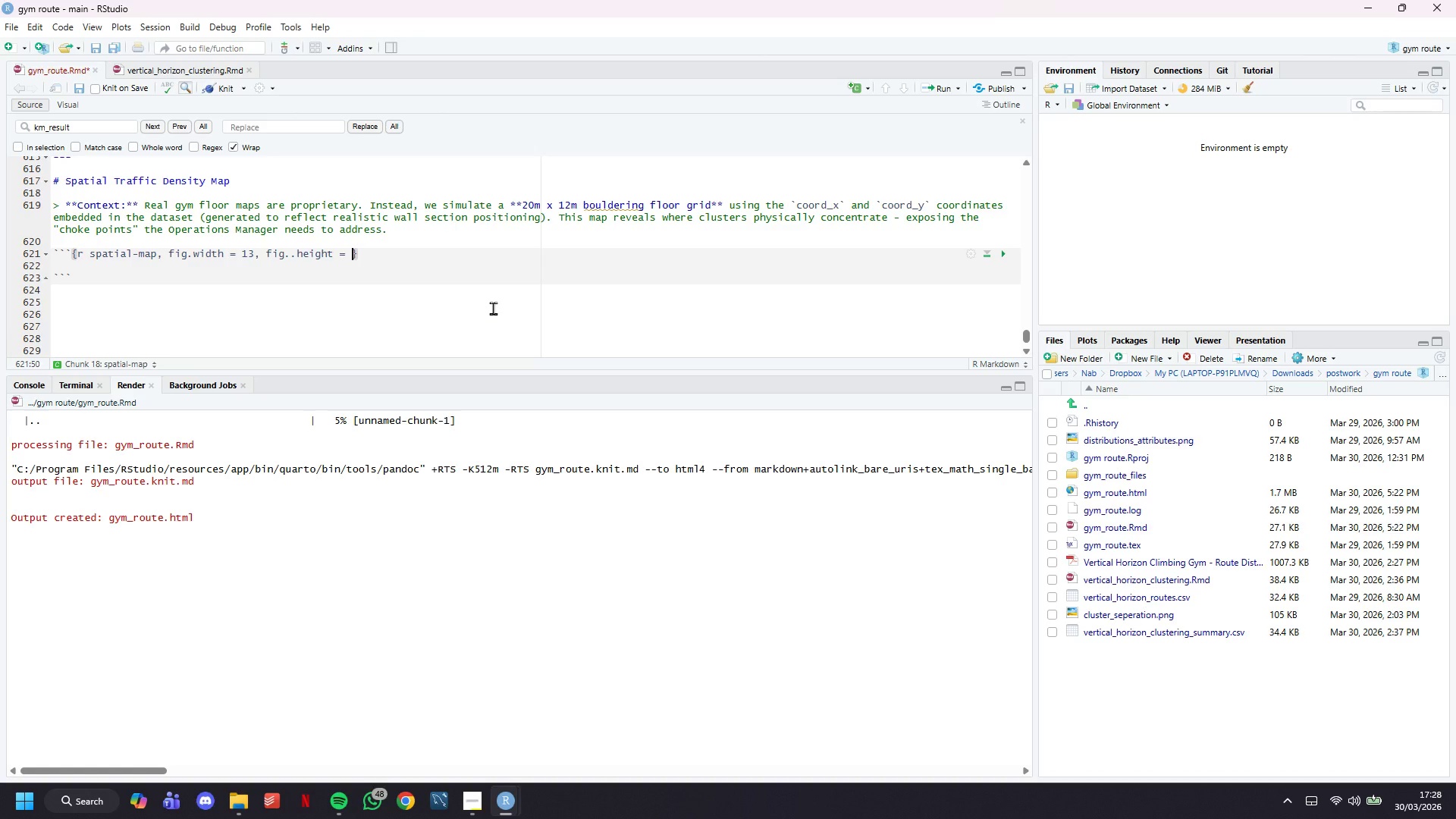 
key(8)
 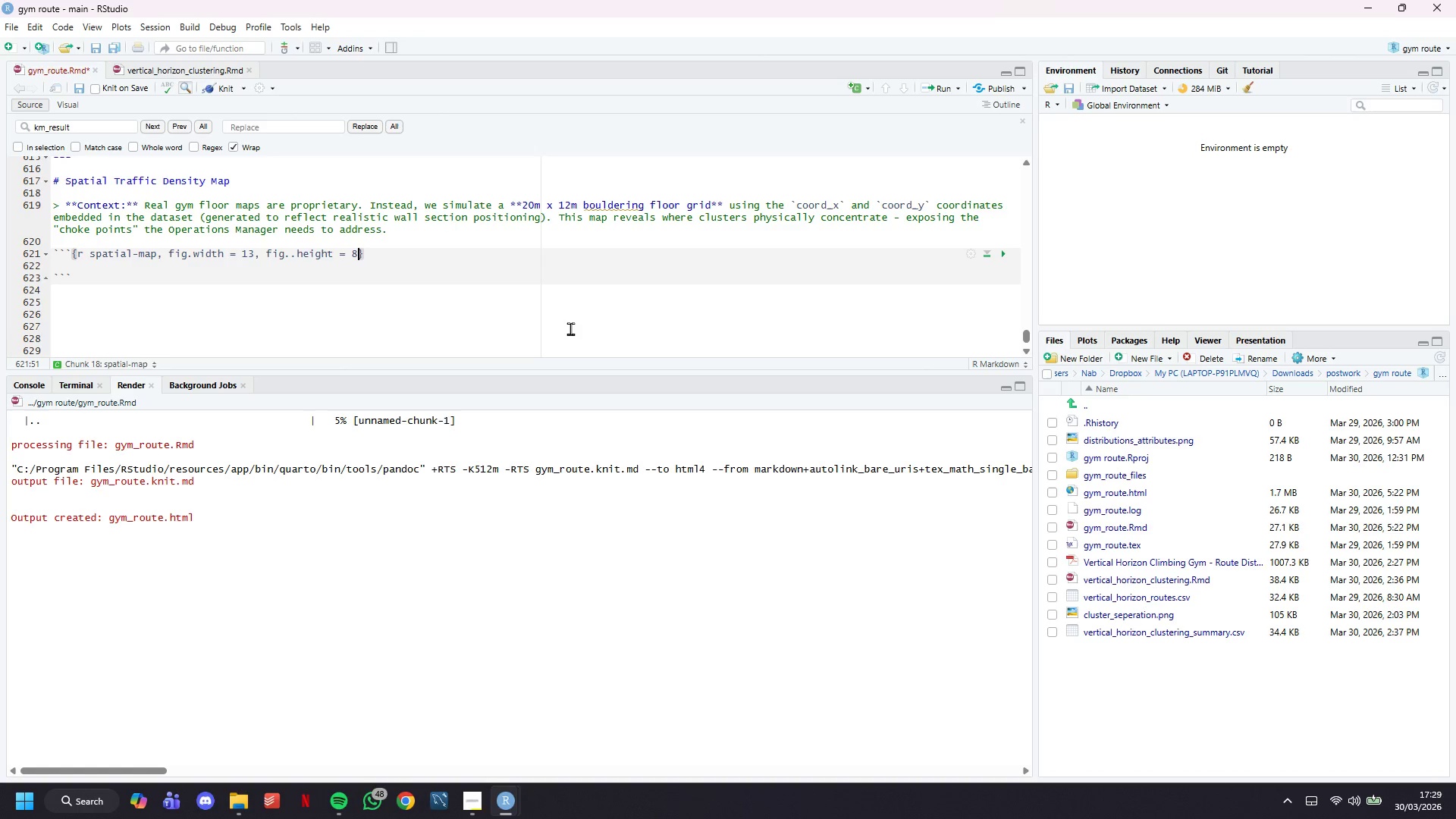 
wait(60.11)
 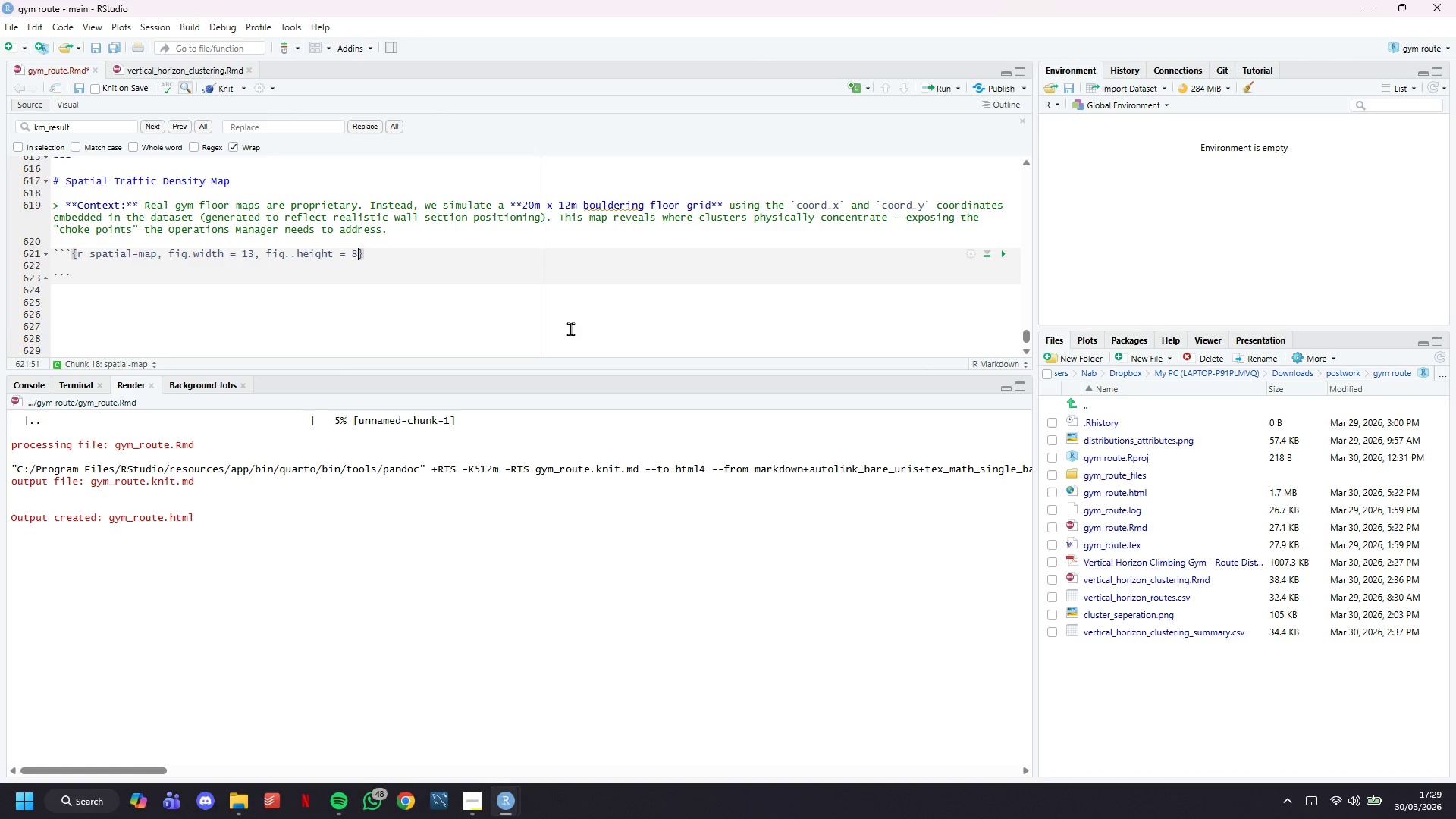 
left_click([392, 334])
 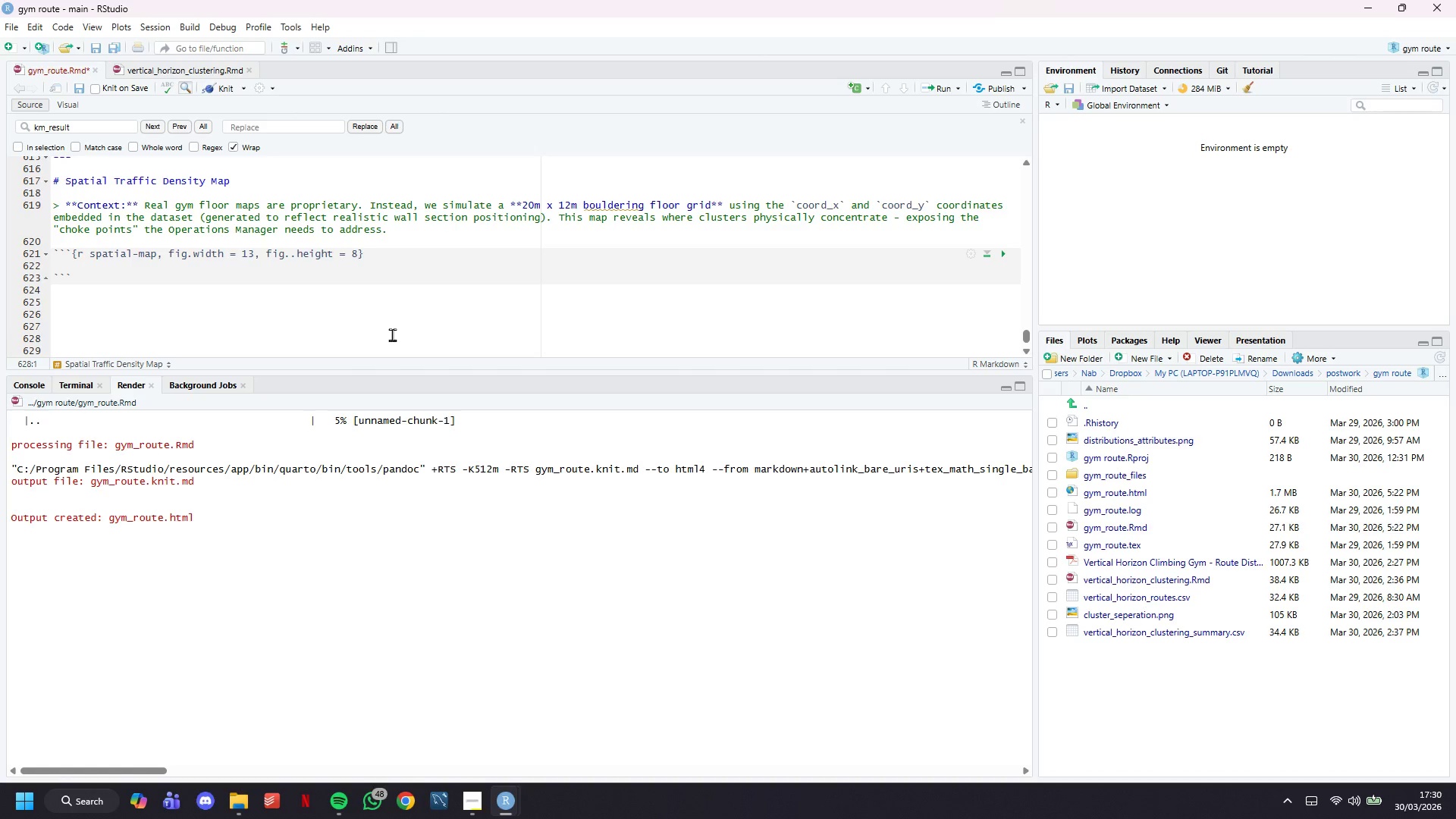 
wait(24.75)
 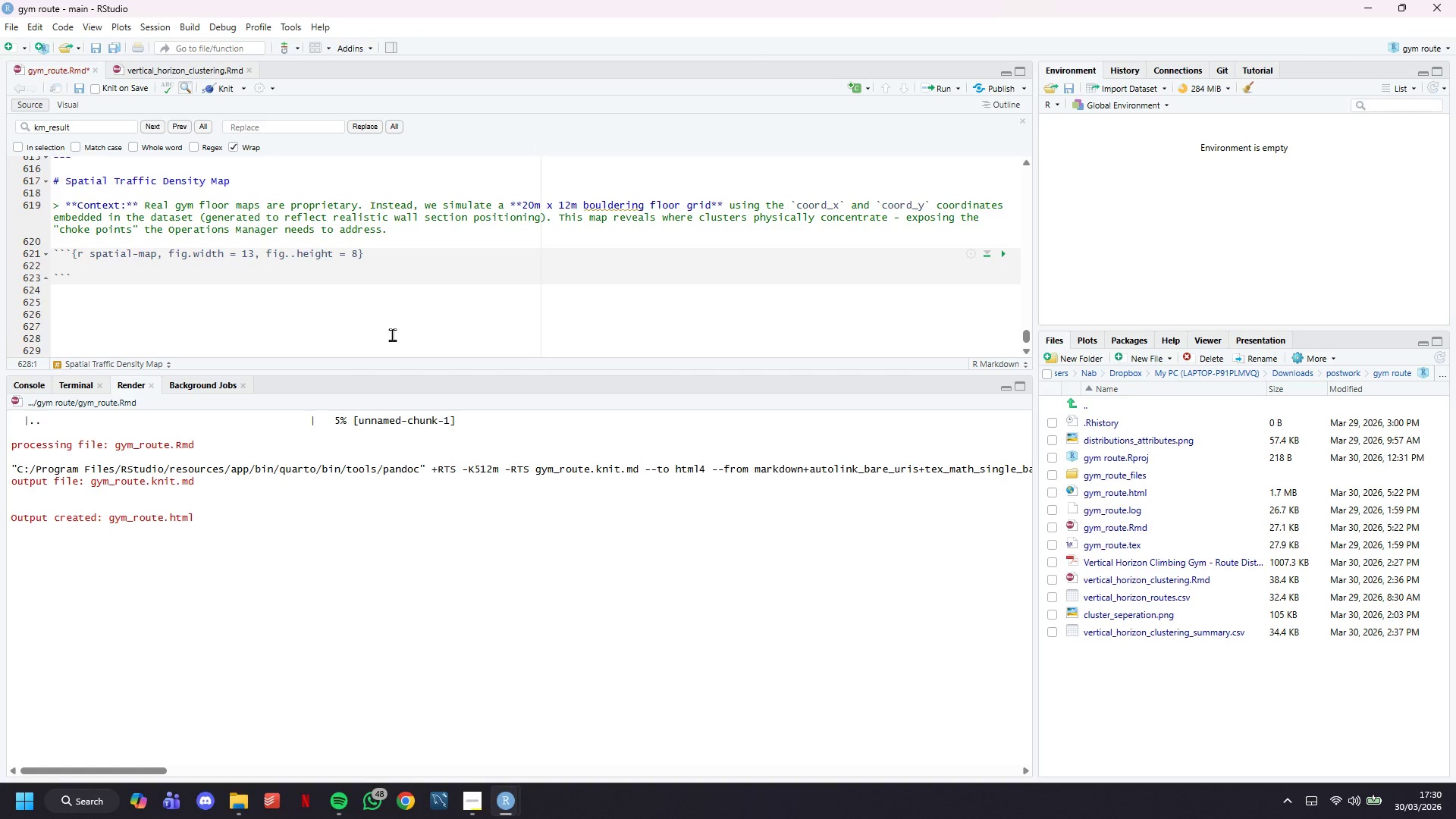 
left_click([234, 260])
 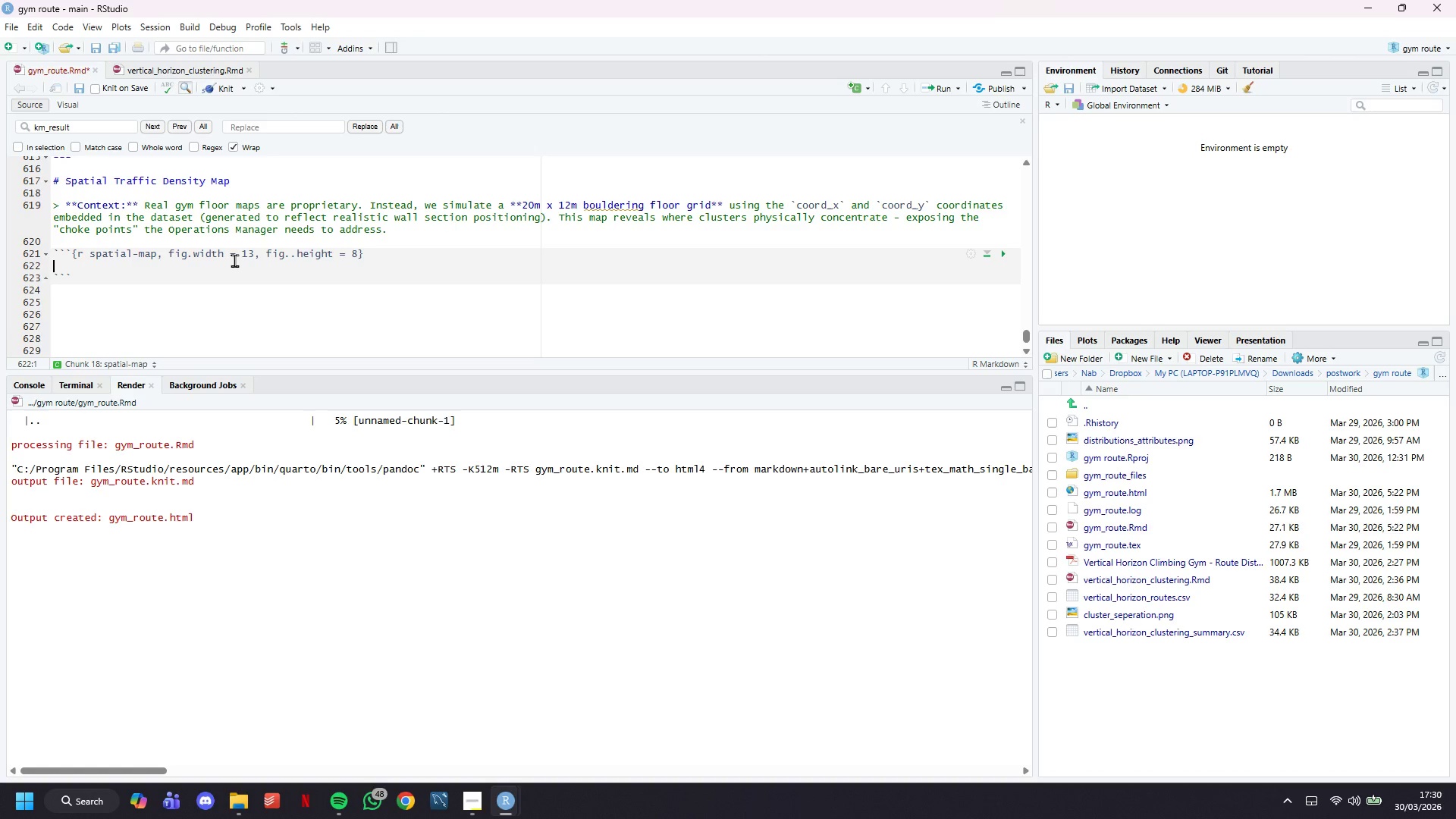 
key(ArrowLeft)
 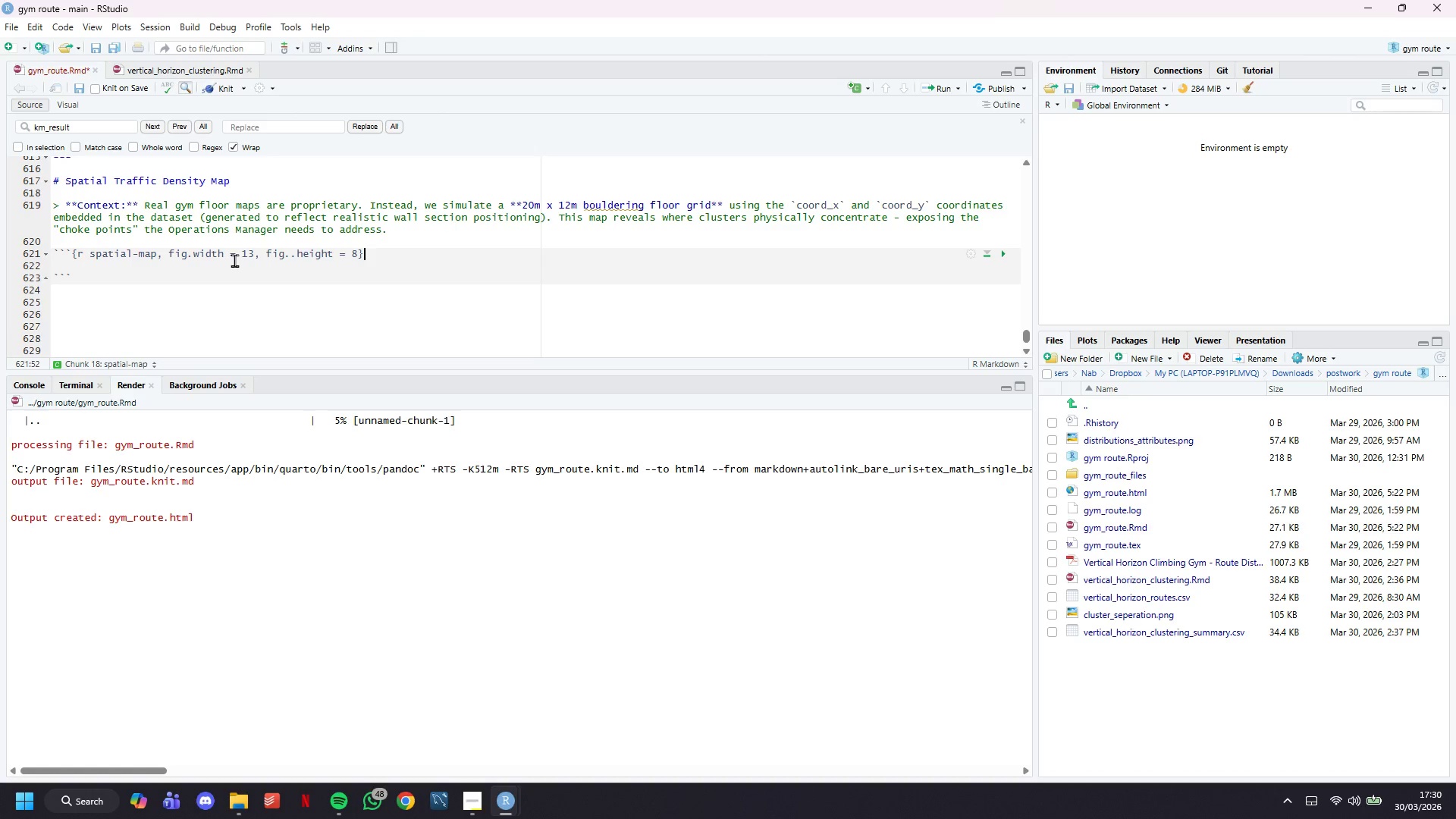 
key(ArrowLeft)
 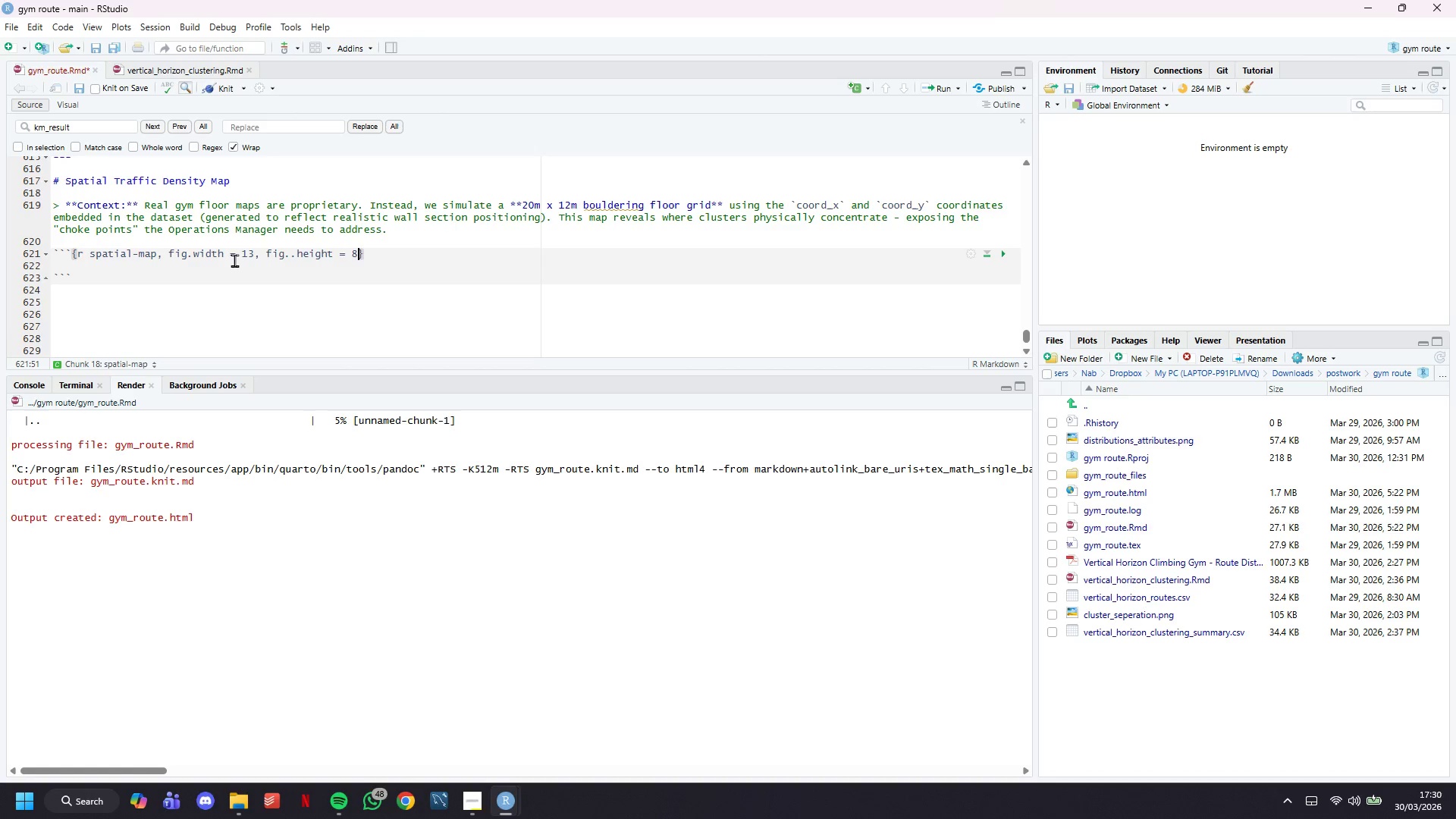 
key(Comma)
 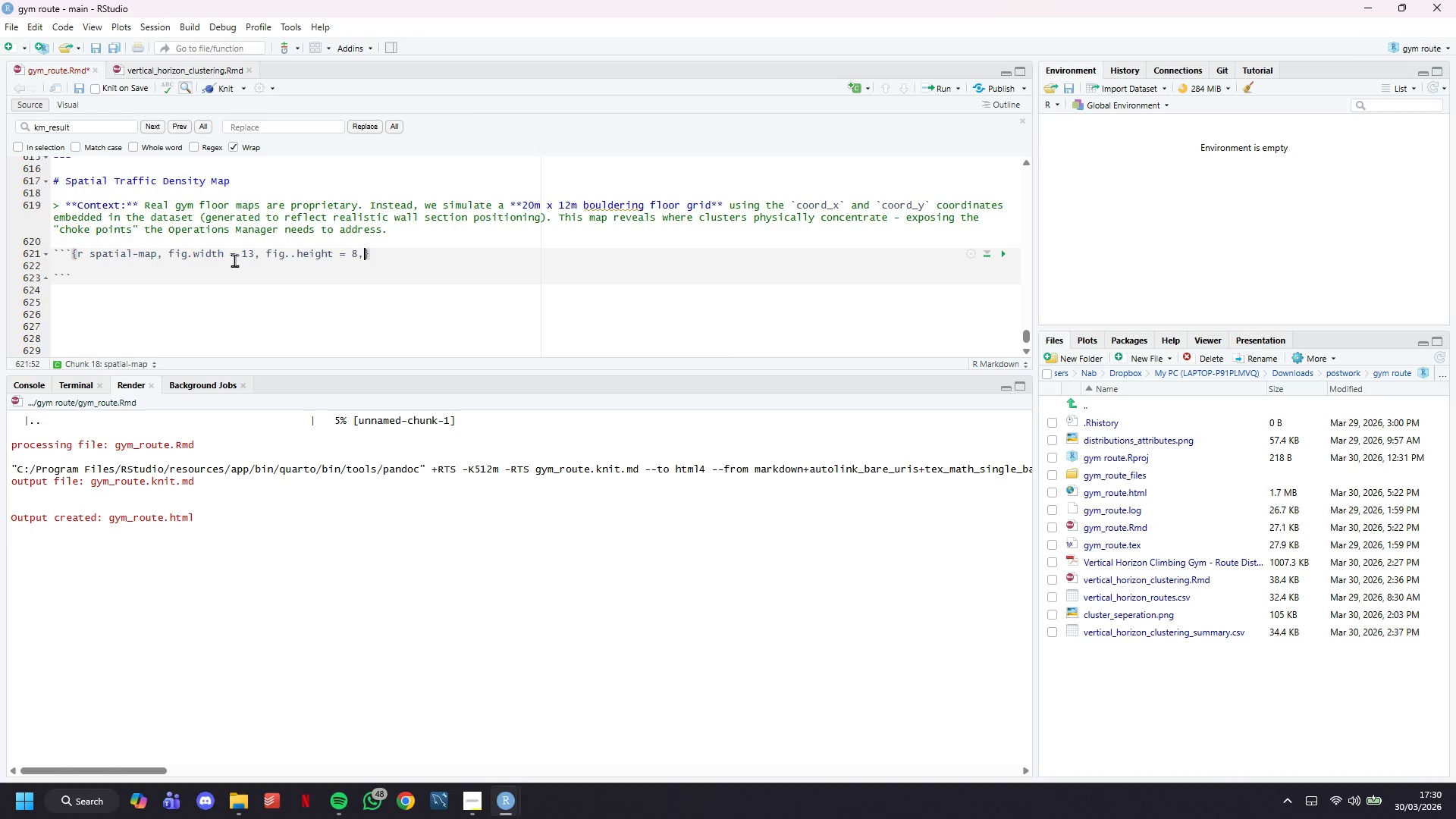 
key(Space)
 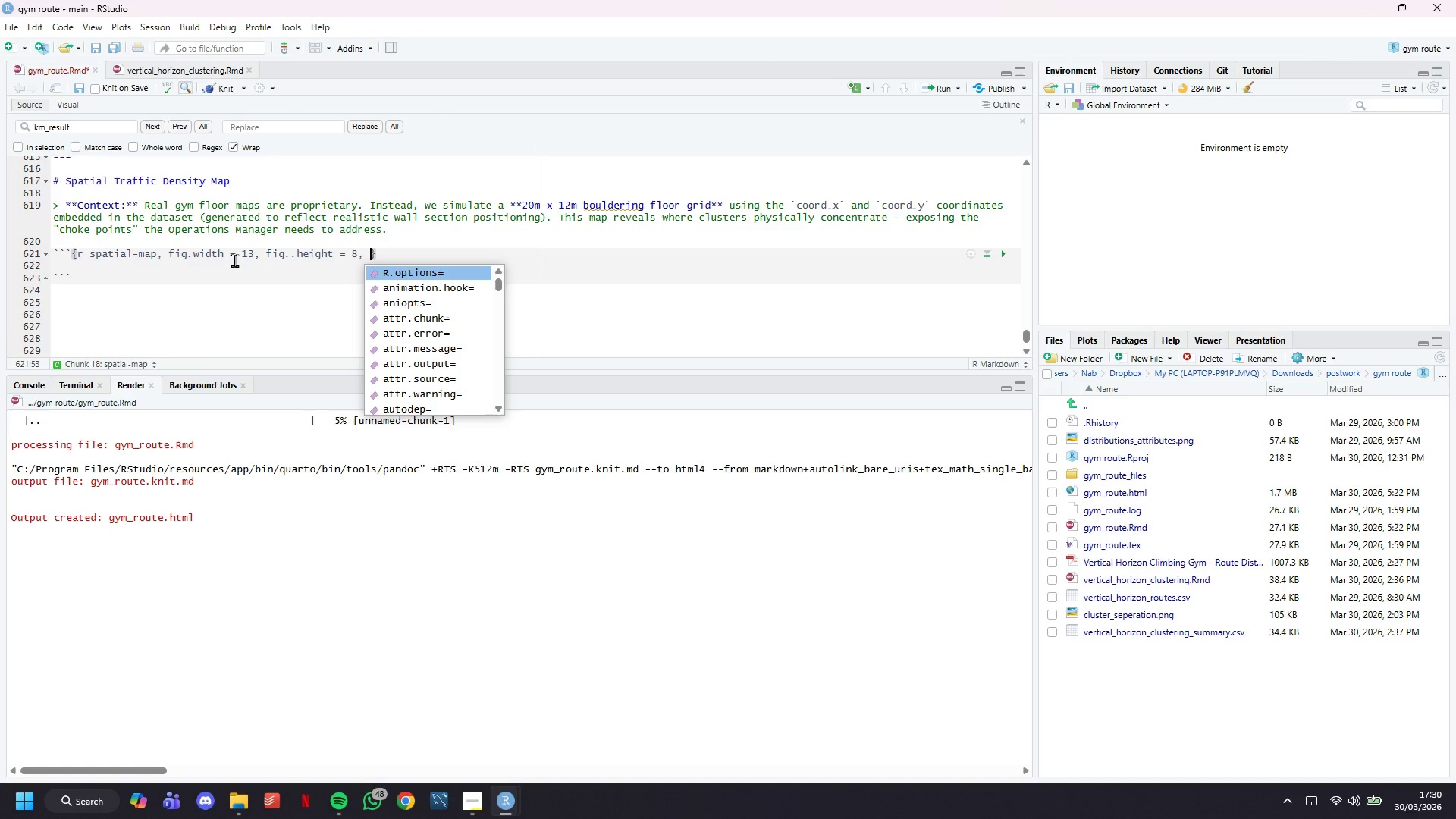 
wait(19.22)
 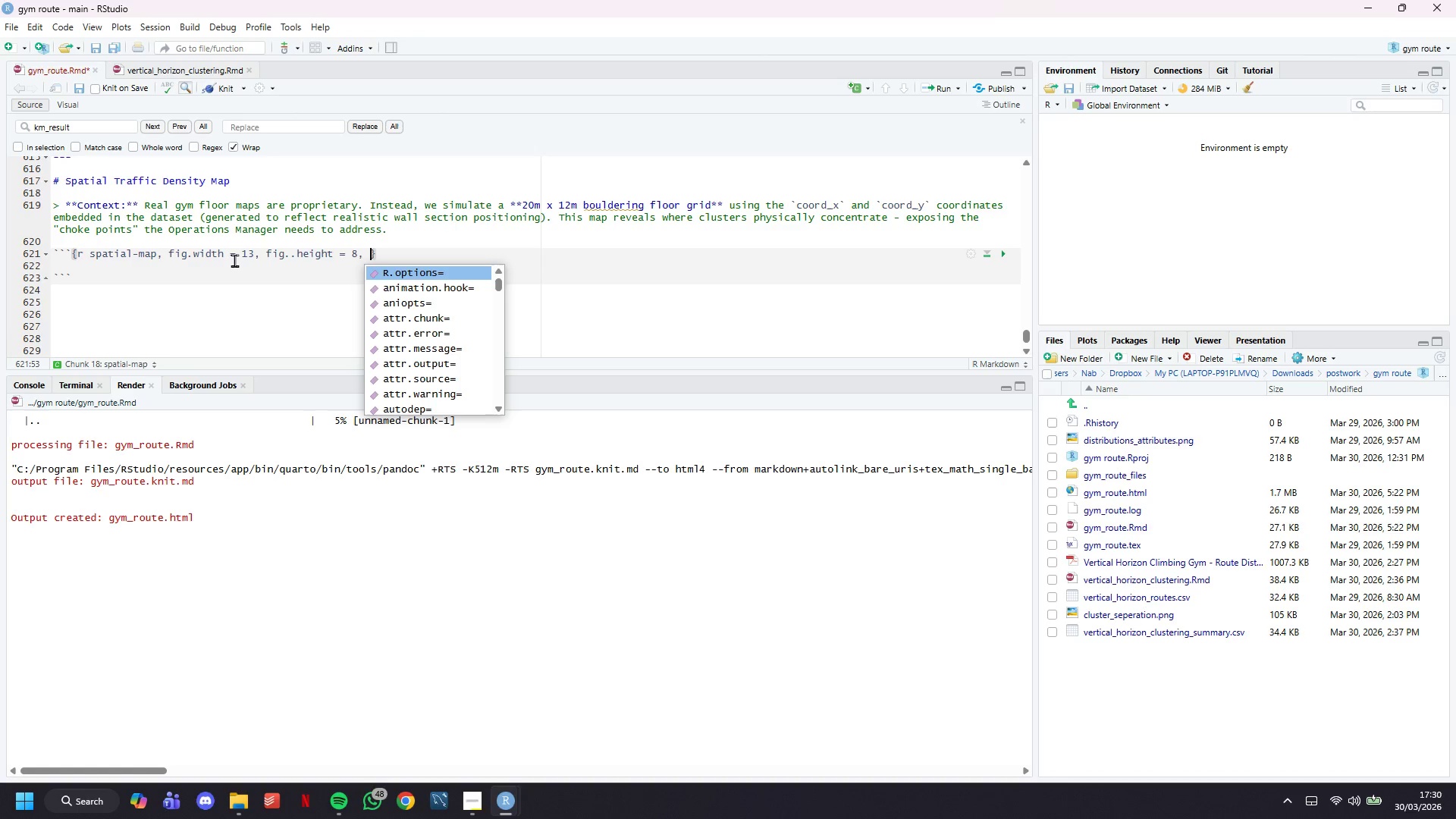 
type(fig,)
key(Backspace)
type(.cap ==)
key(Backspace)
type( '")
 